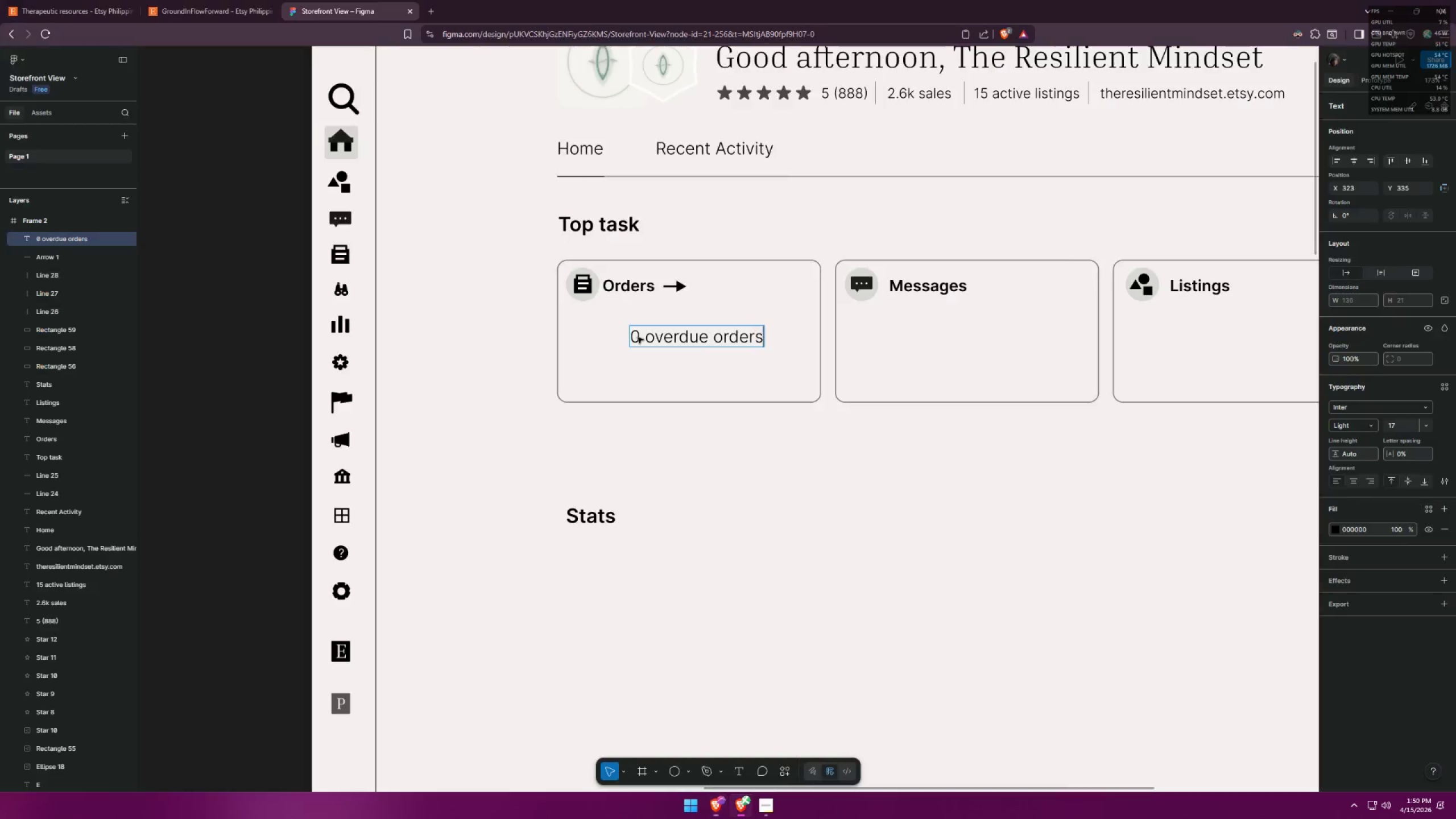 
key(Enter)
 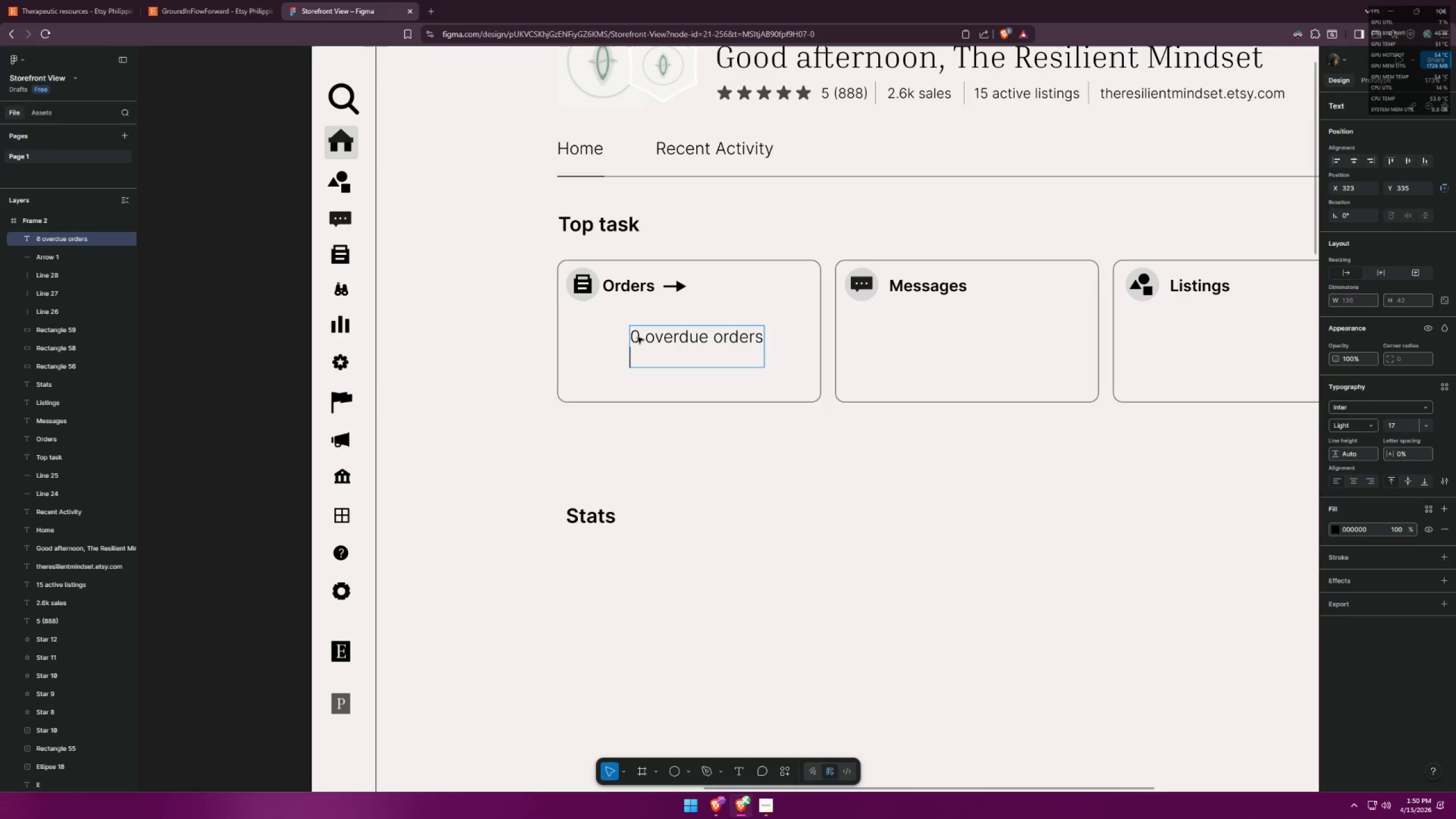 
key(0)
 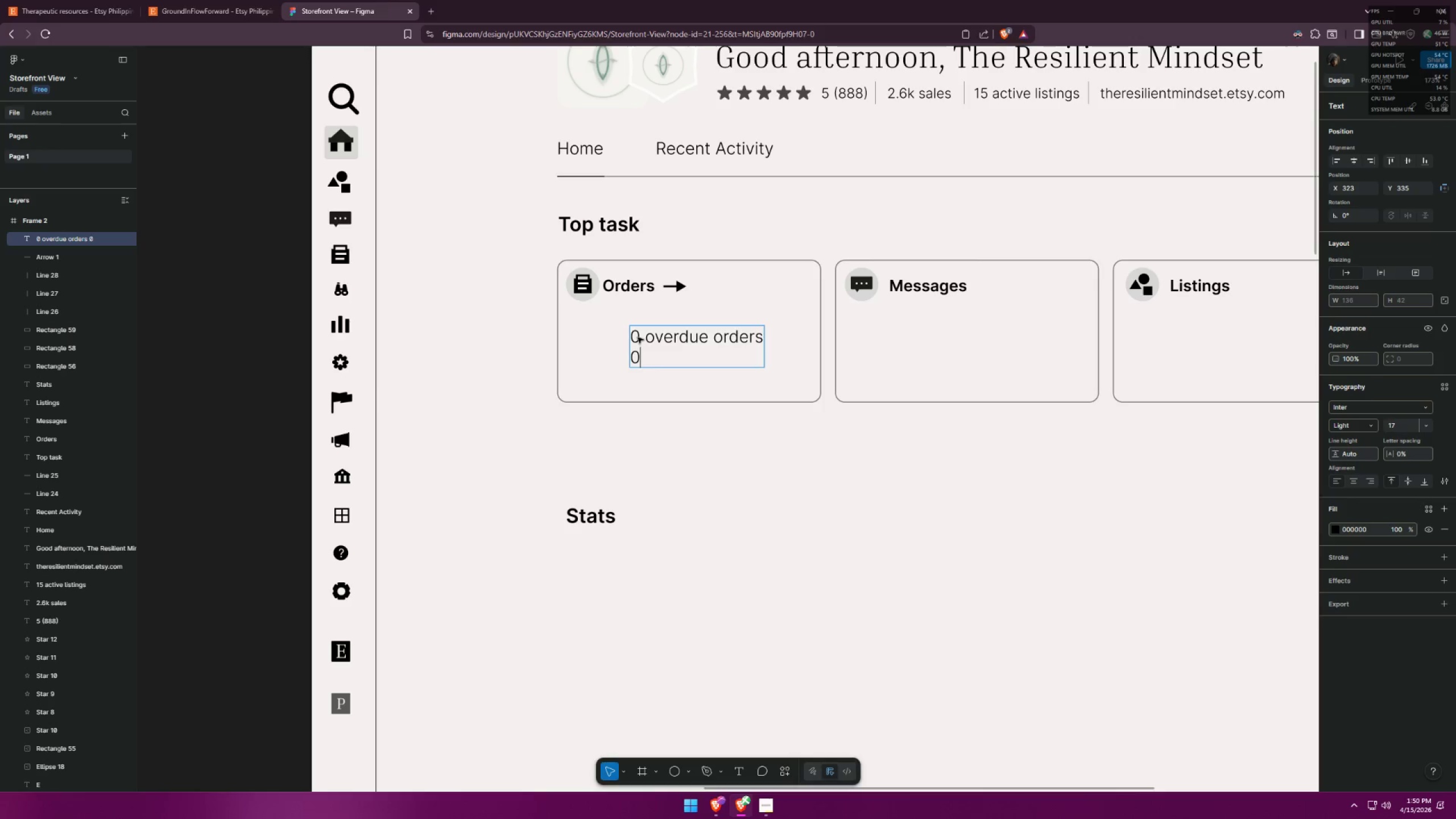 
key(Alt+AltLeft)
 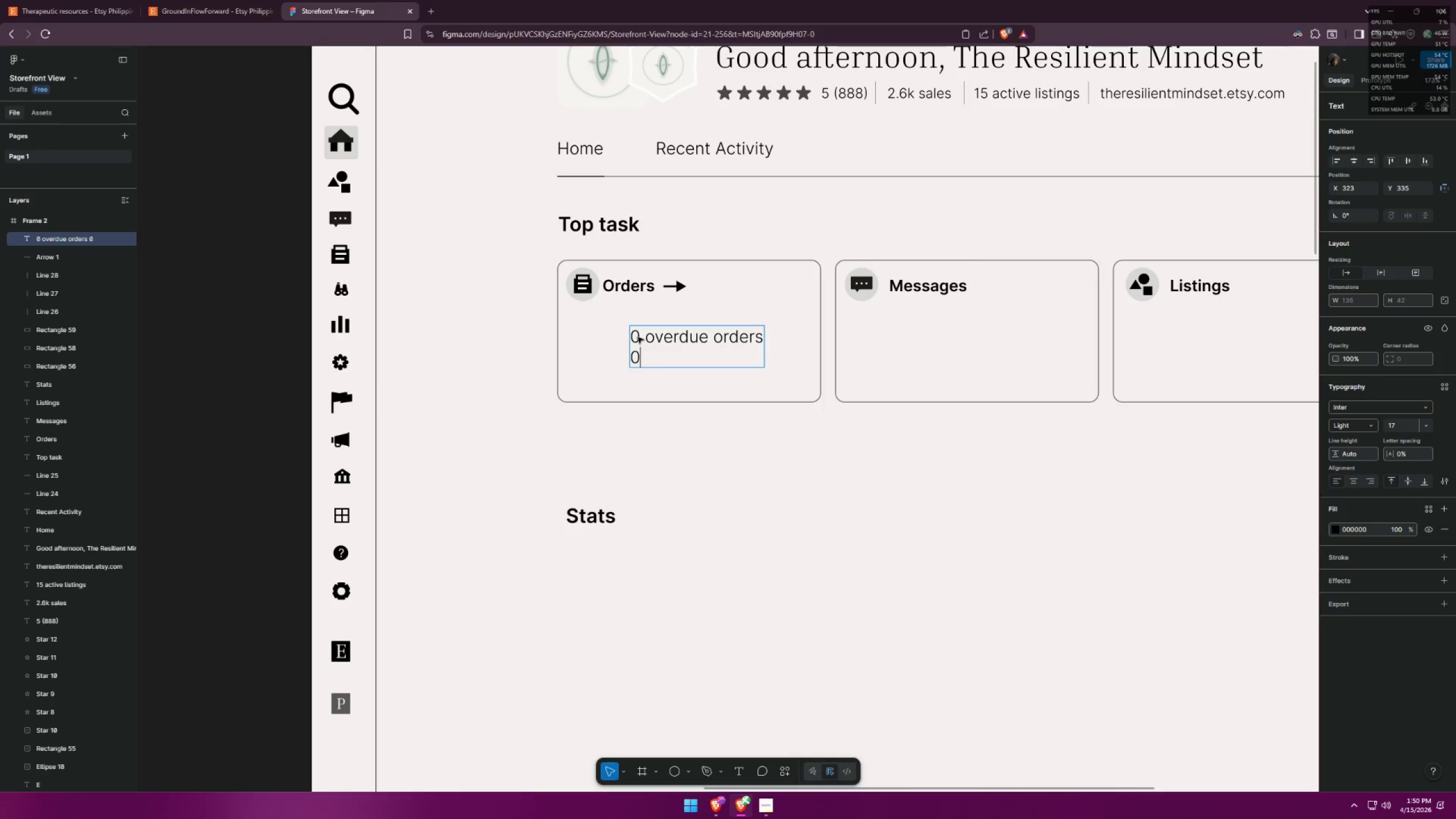 
key(Alt+Tab)
 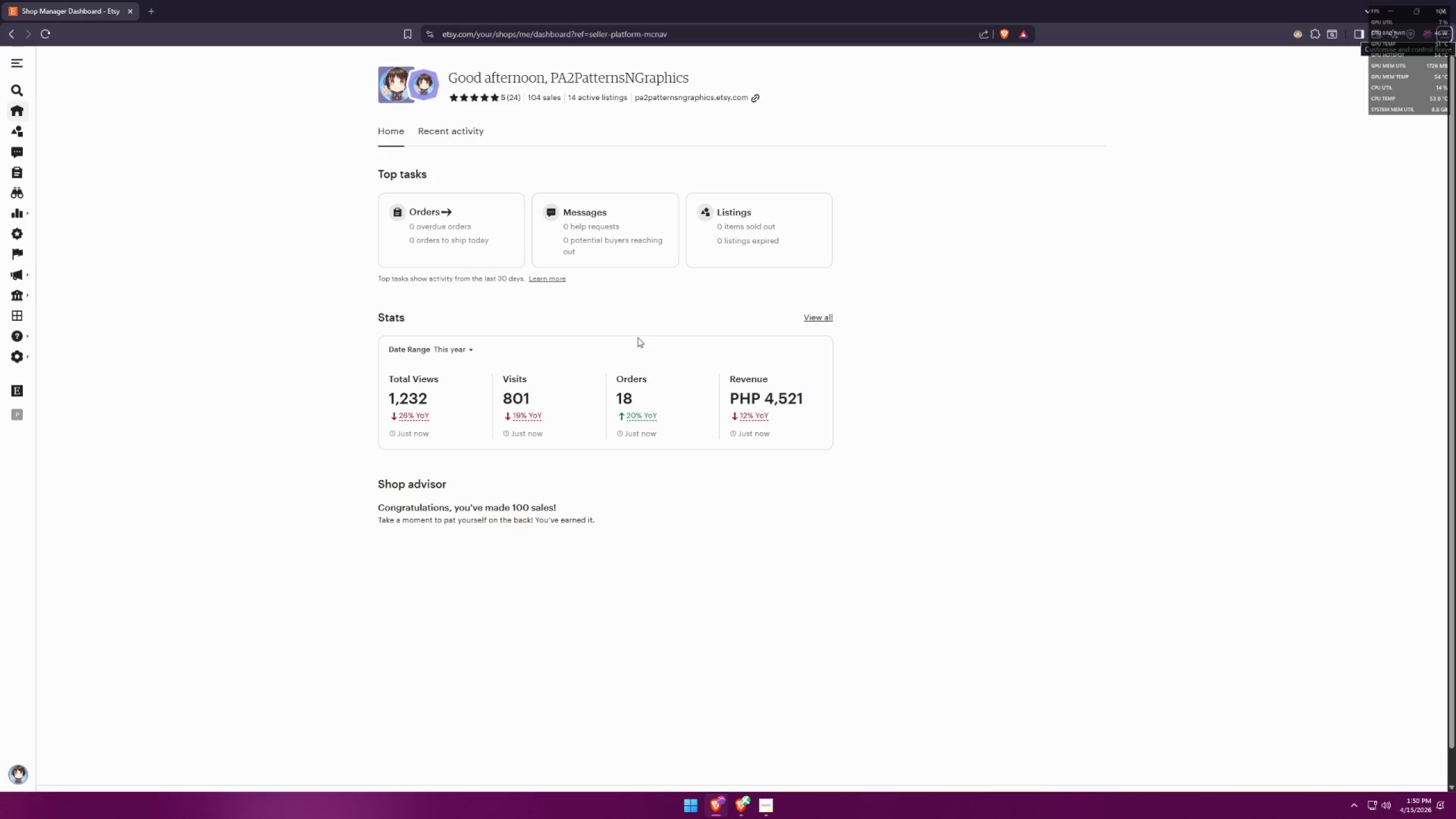 
key(Alt+AltLeft)
 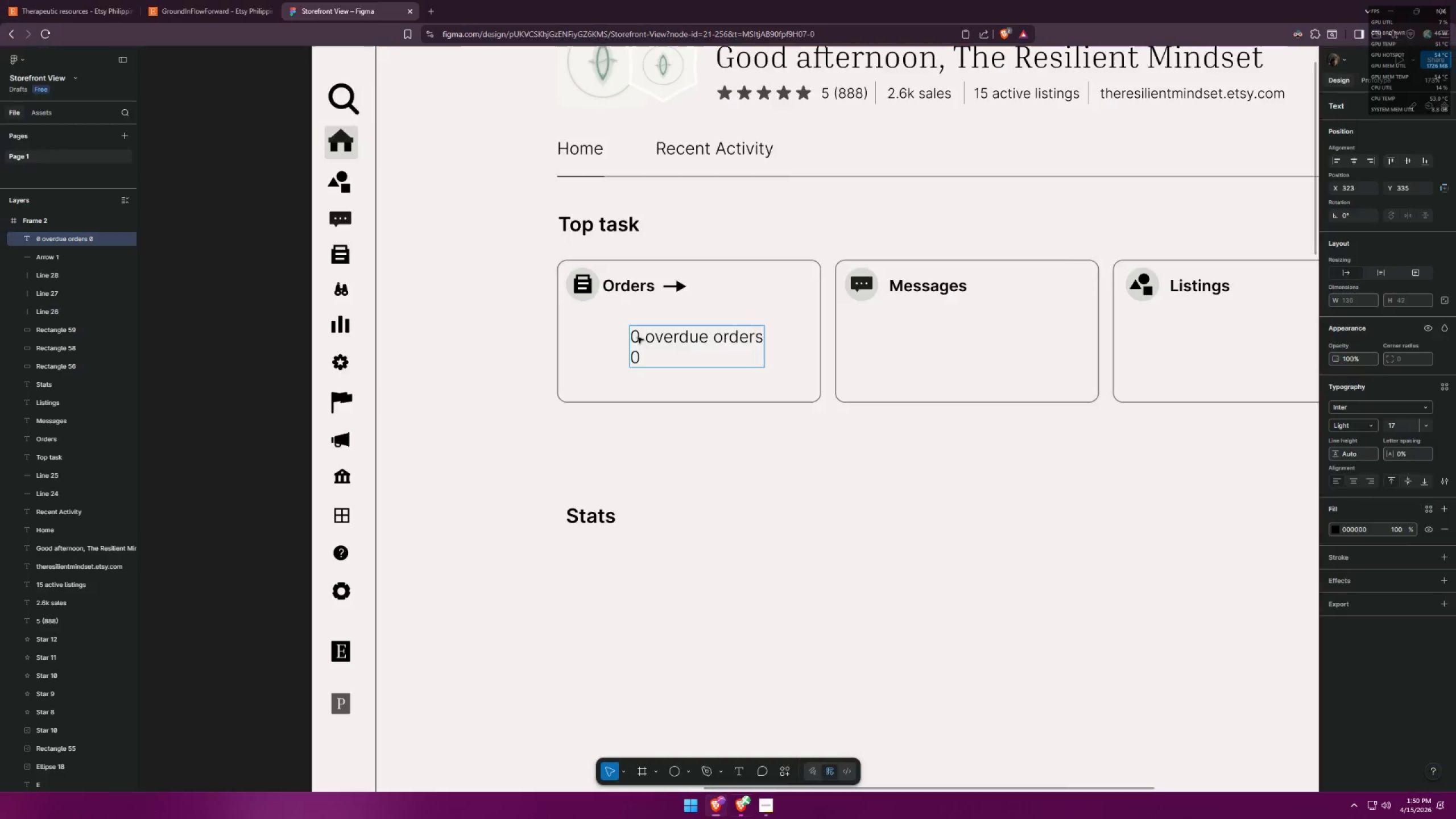 
key(Tab)
key(Backspace)
type(278 )
 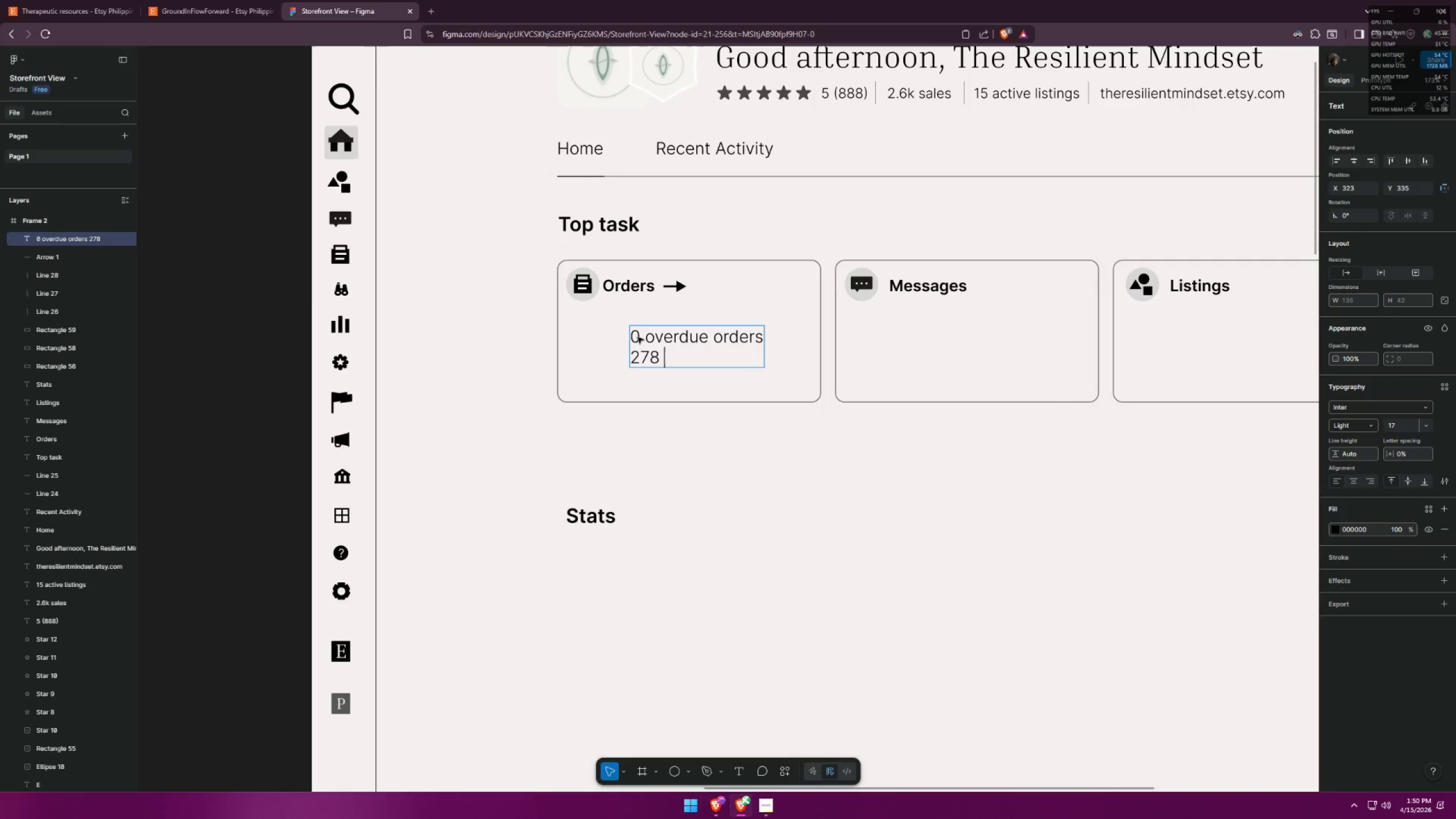 
key(Alt+AltLeft)
 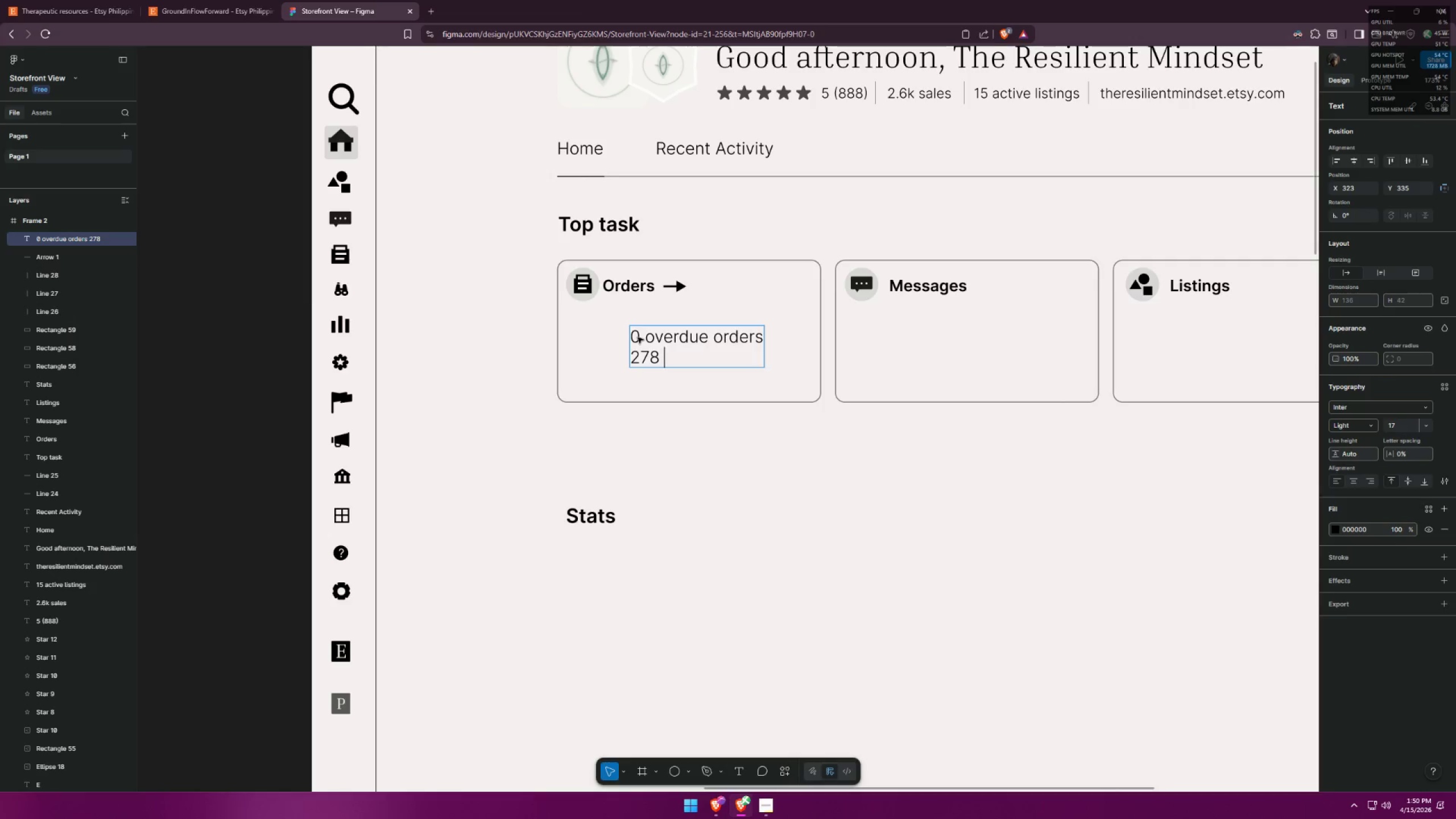 
key(Alt+Tab)
 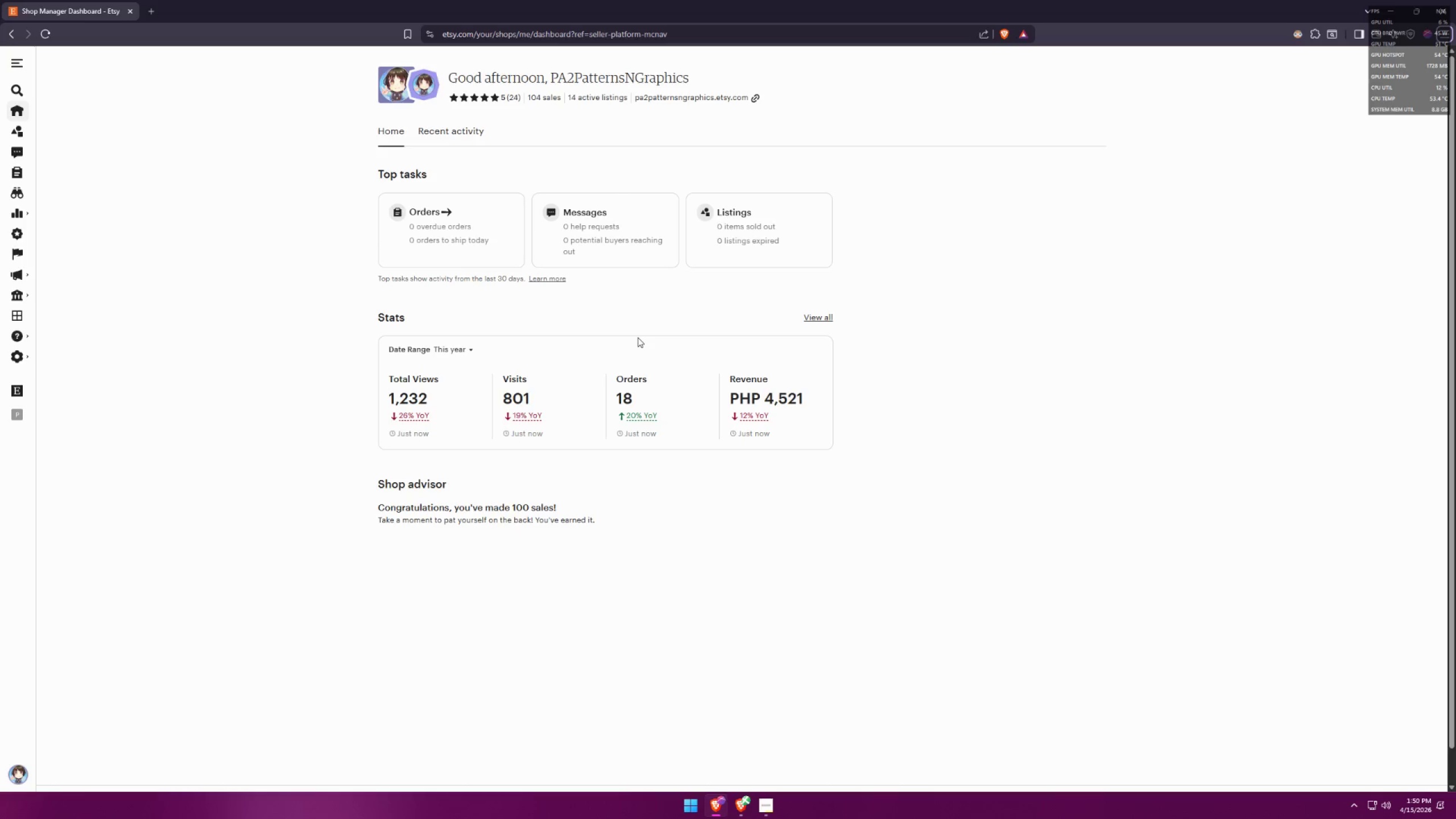 
key(Alt+AltLeft)
 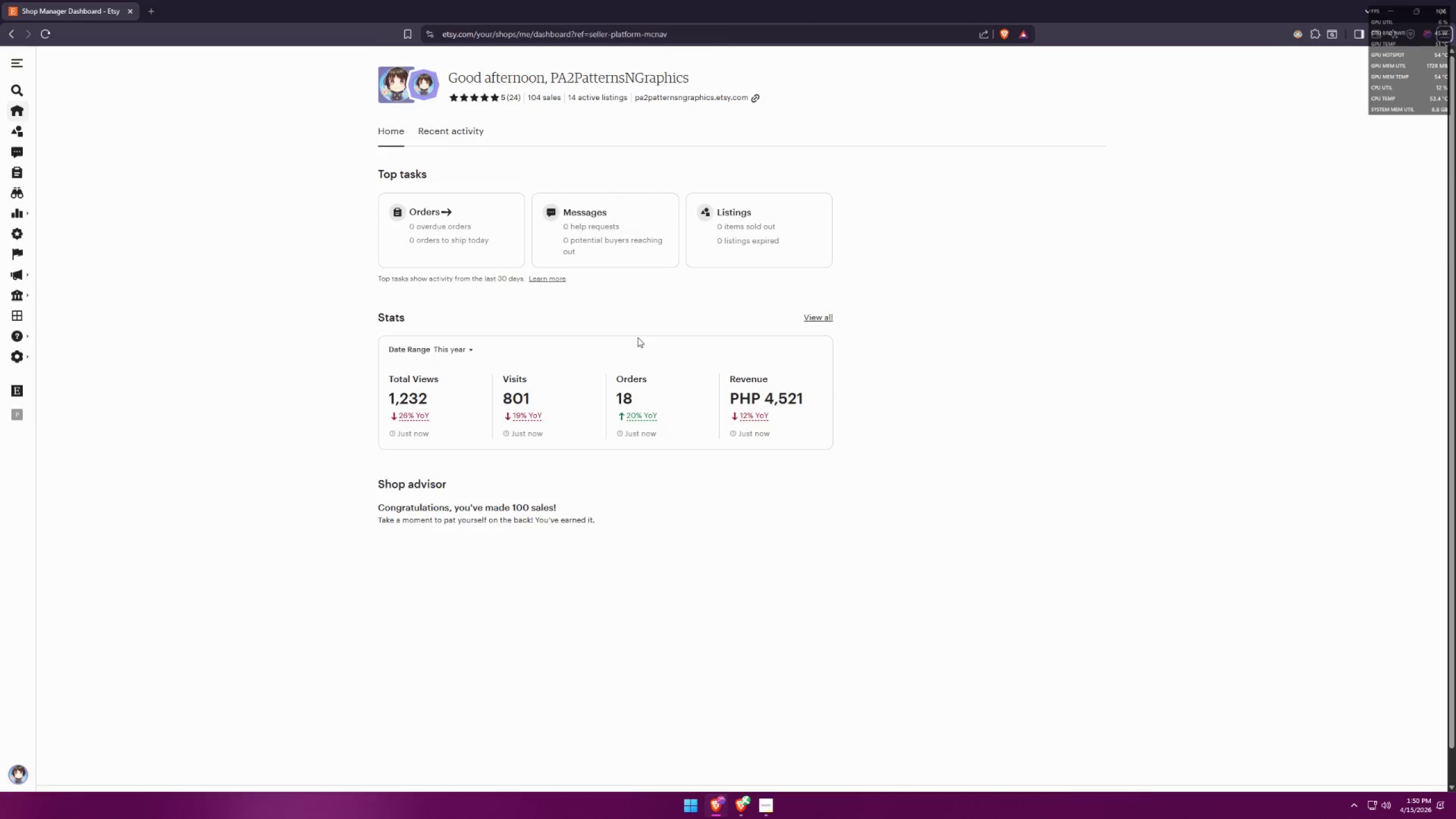 
key(Tab)
key(Backspace)
key(Backspace)
key(Backspace)
key(Backspace)
type(10)
key(Backspace)
key(Backspace)
type(98)
 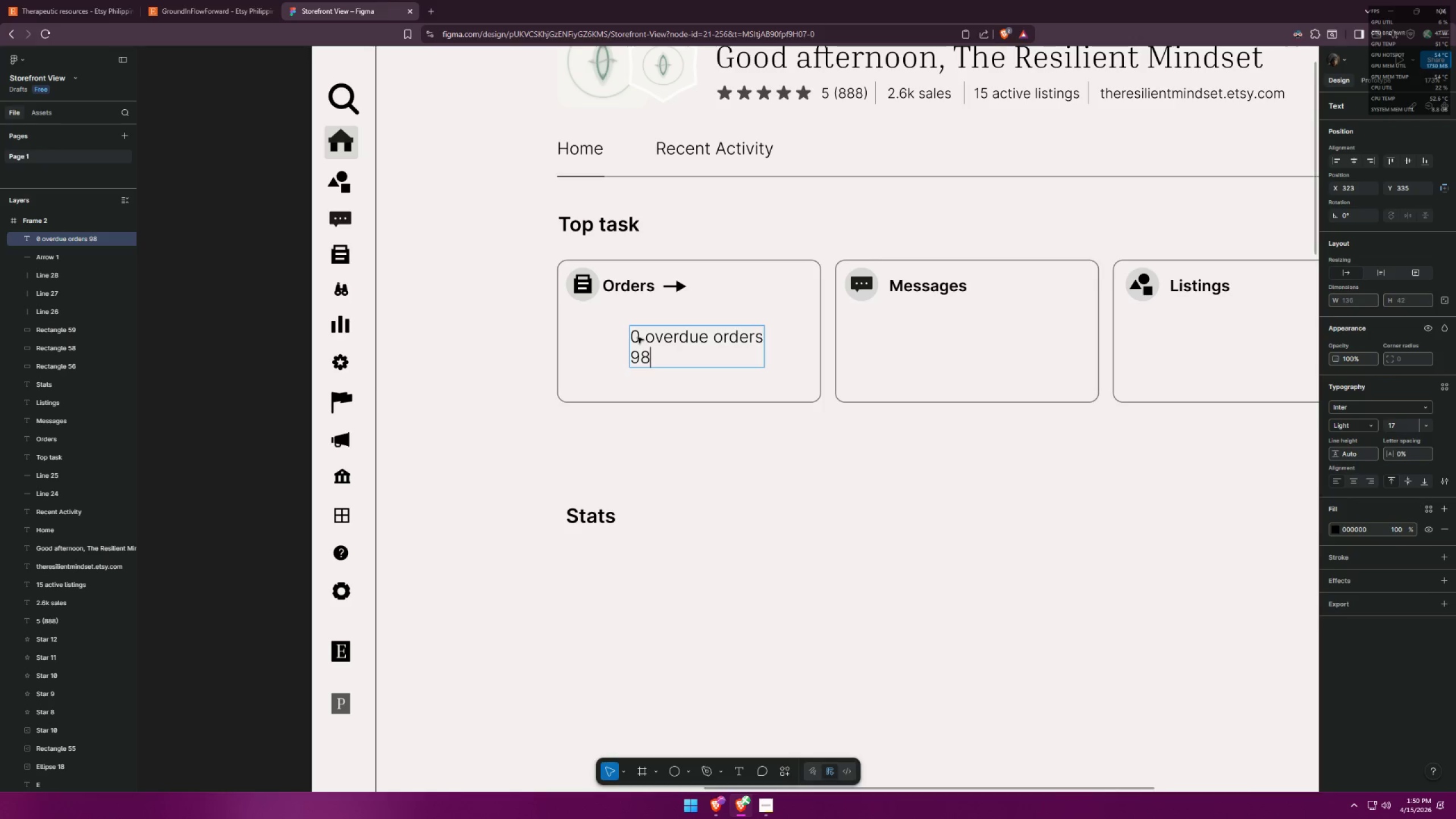 
key(Alt+AltLeft)
 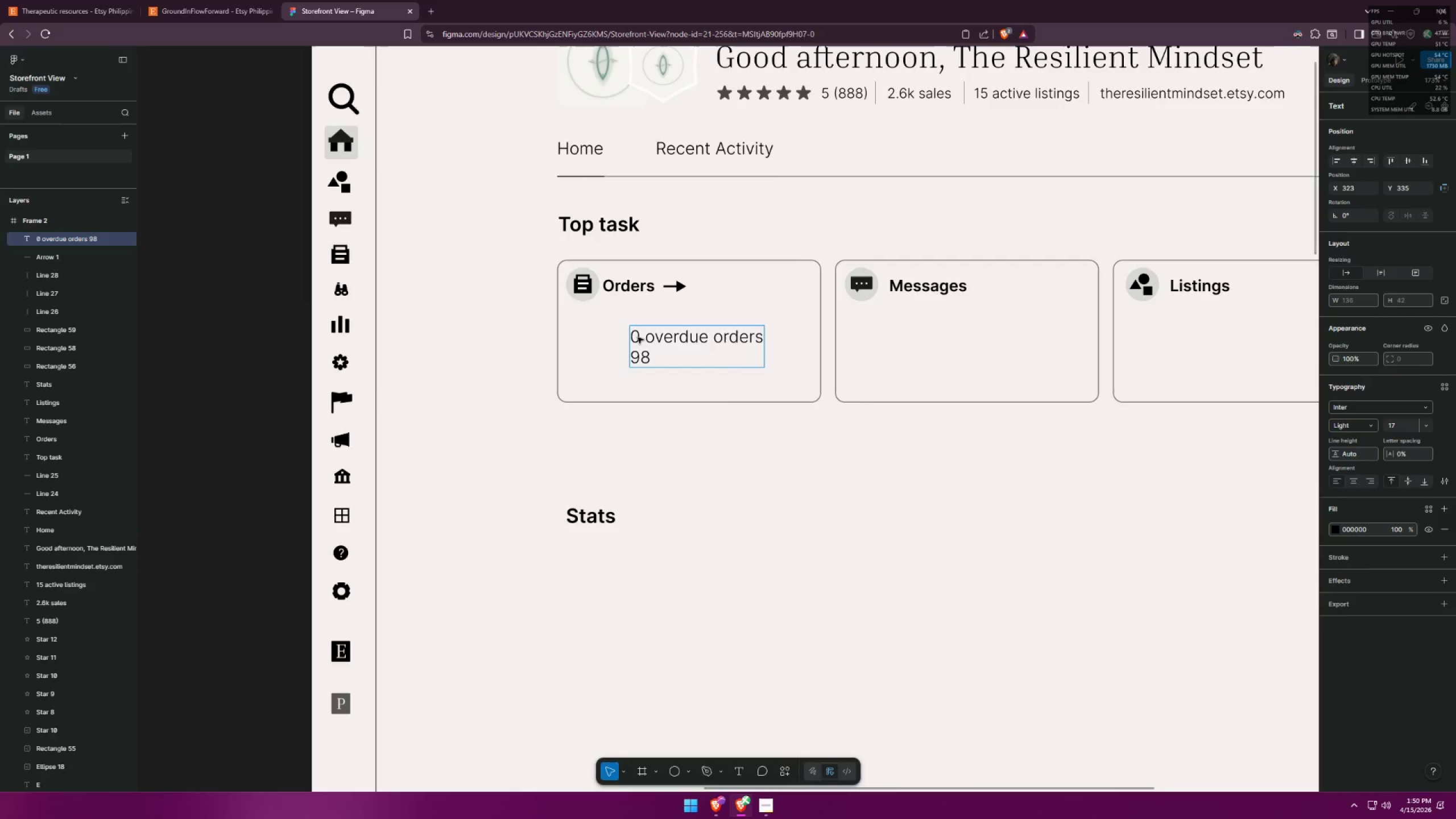 
key(Alt+Tab)
 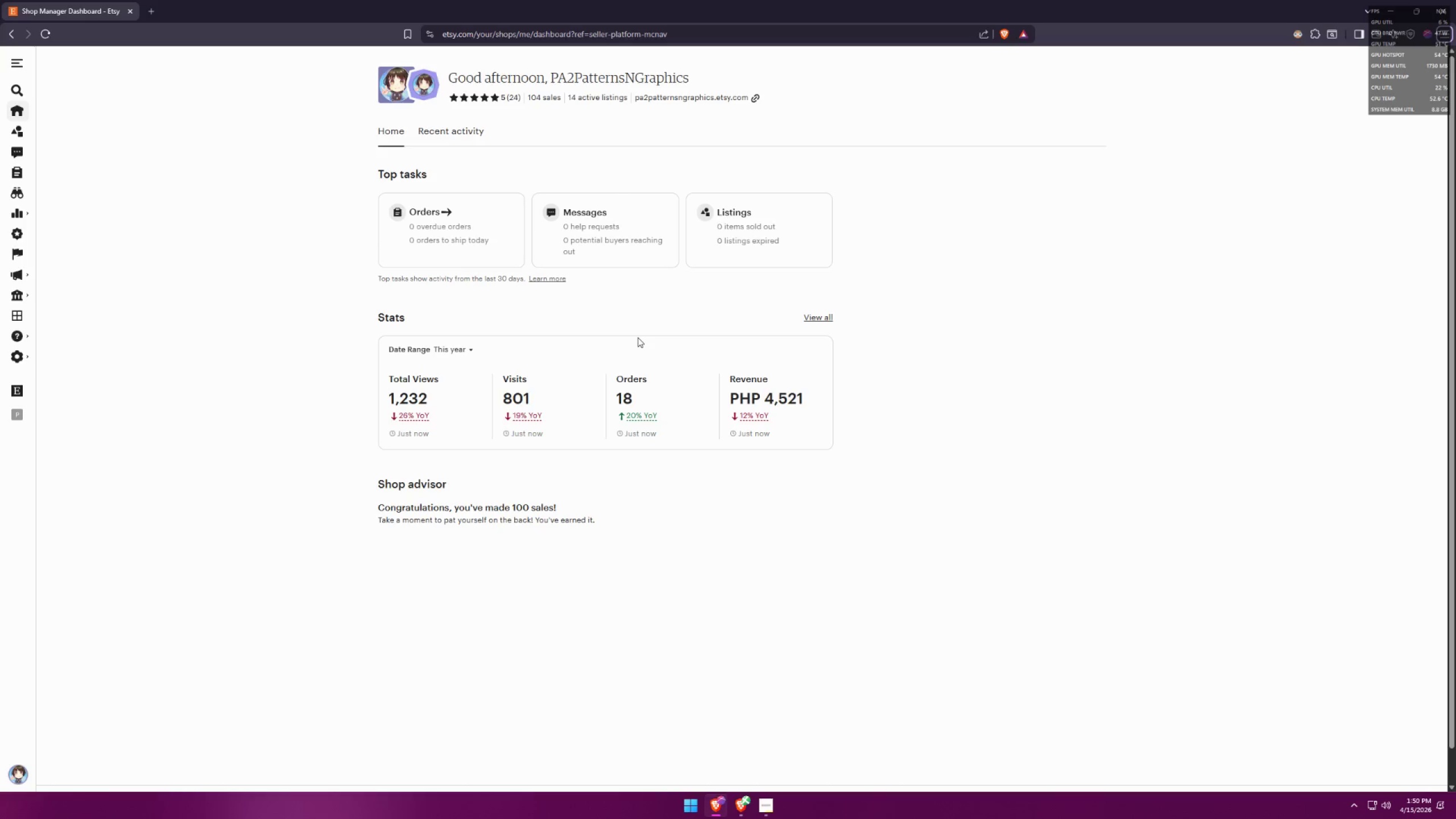 
key(Alt+AltLeft)
 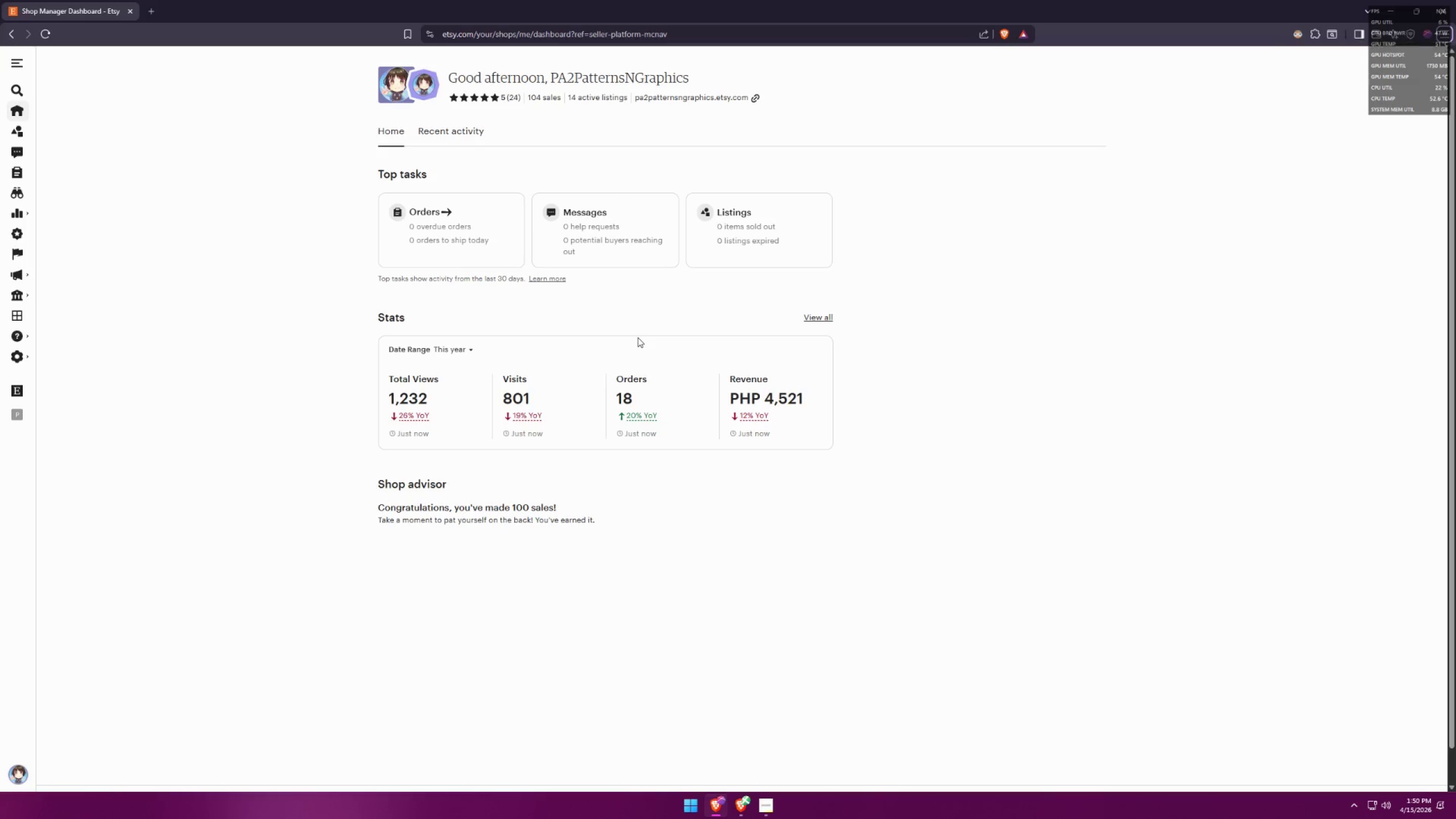 
key(Tab)
type( or)
key(Backspace)
key(Backspace)
key(Backspace)
key(Backspace)
key(Backspace)
type(99 )
key(Backspace)
key(Backspace)
key(Backspace)
type(88 orders ro)
 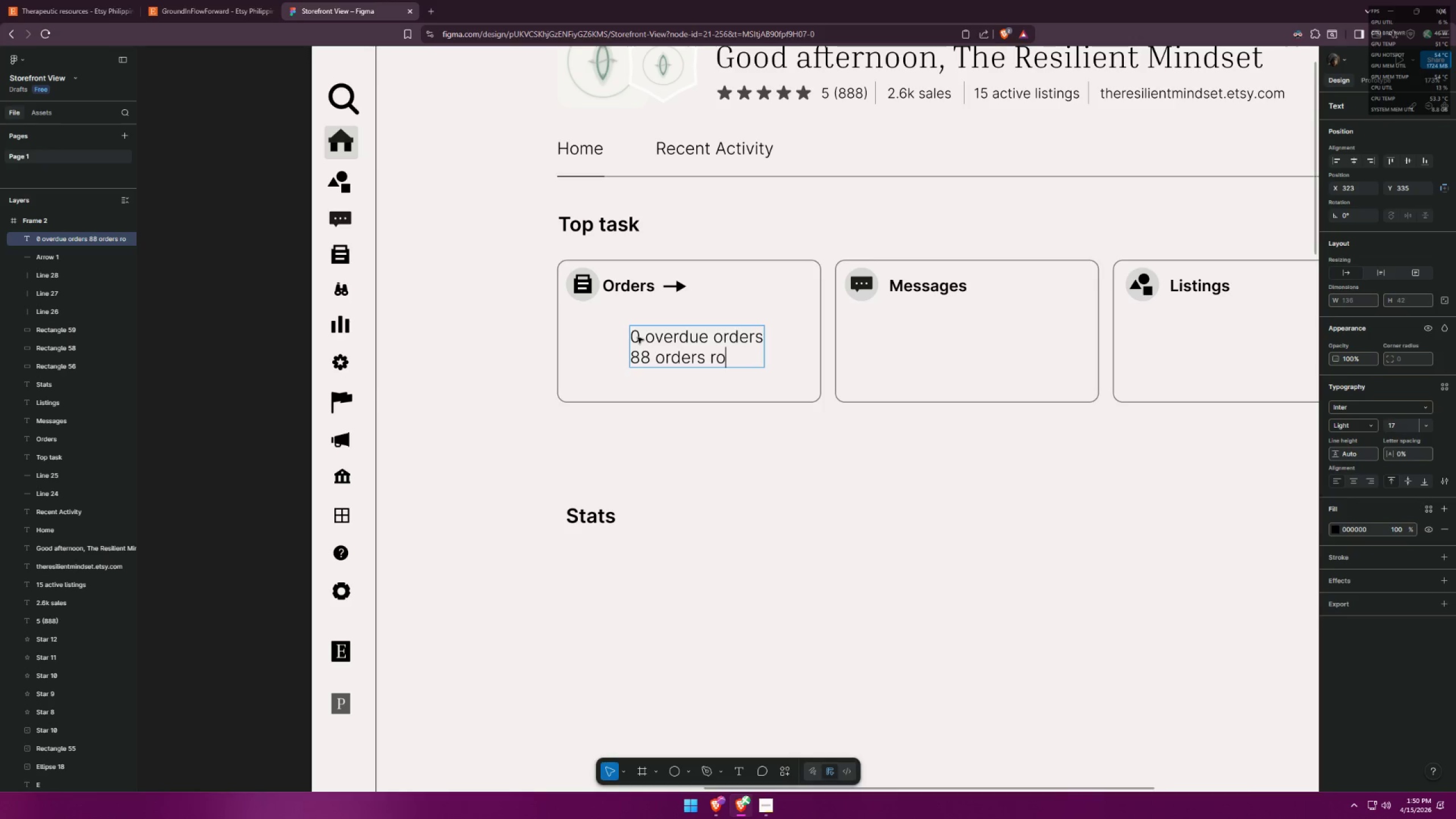 
key(Alt+AltLeft)
 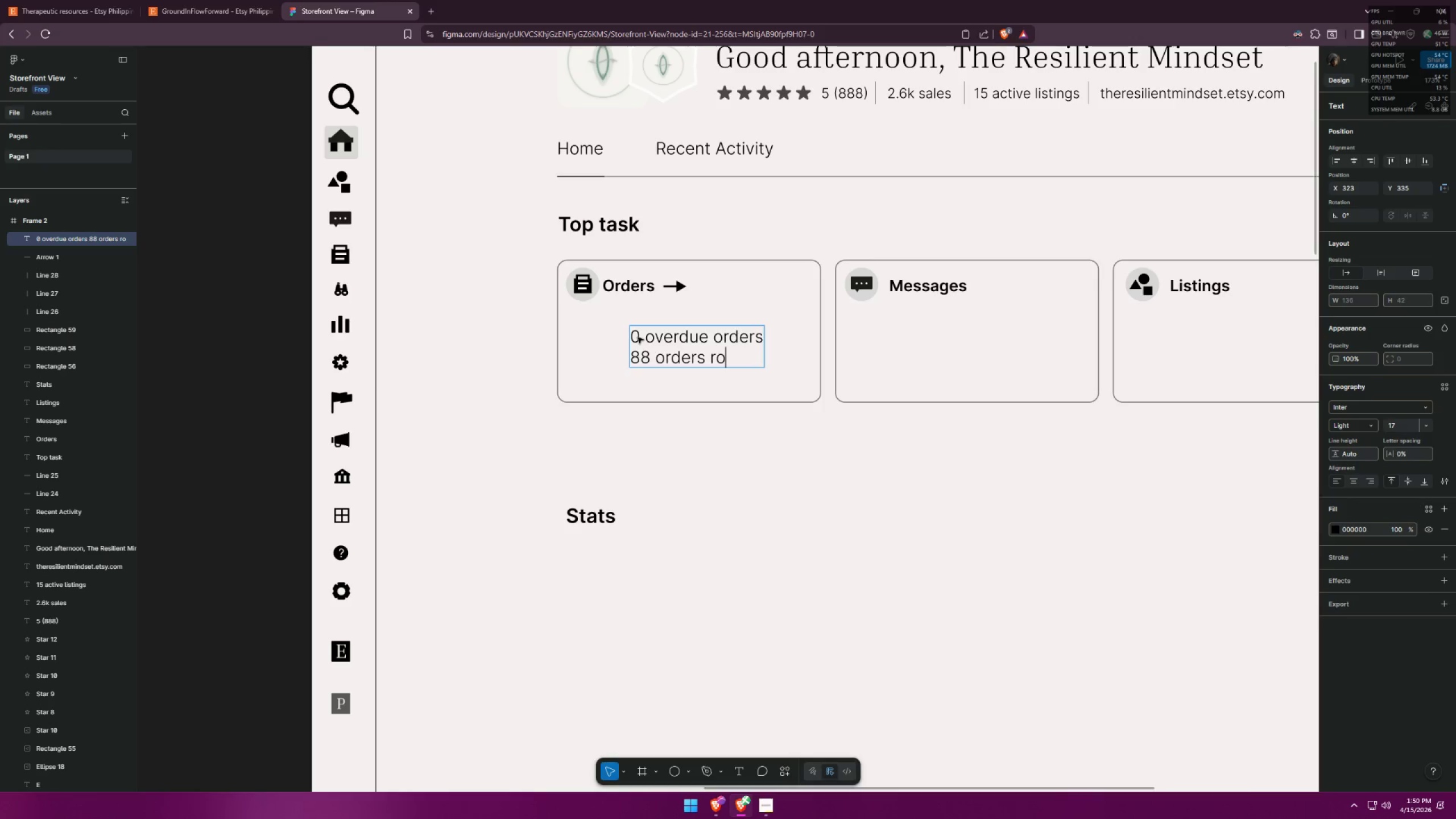 
key(Alt+Tab)
 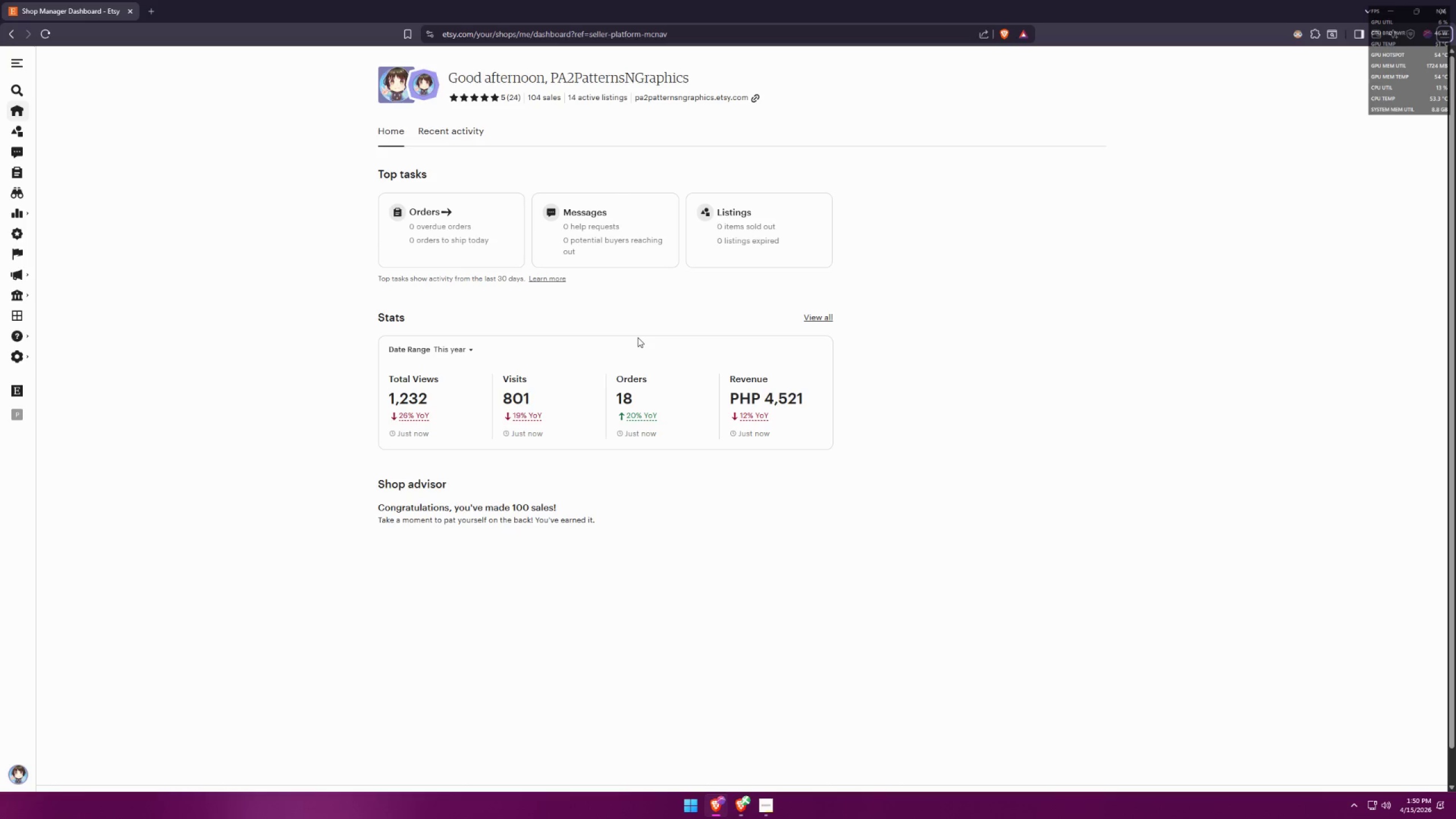 
key(Alt+AltLeft)
 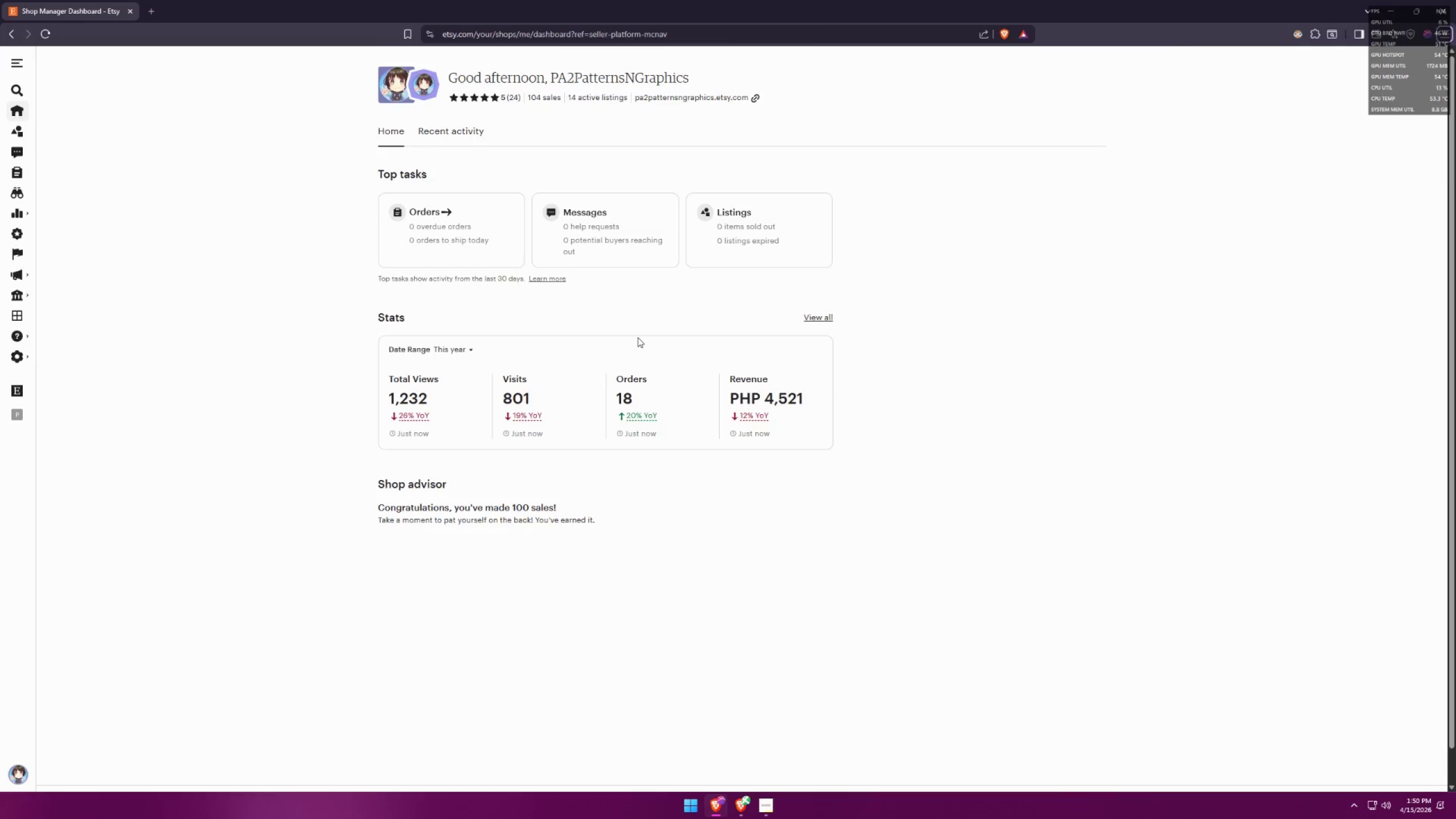 
key(Tab)
key(Backspace)
key(Backspace)
type(to ship today)
 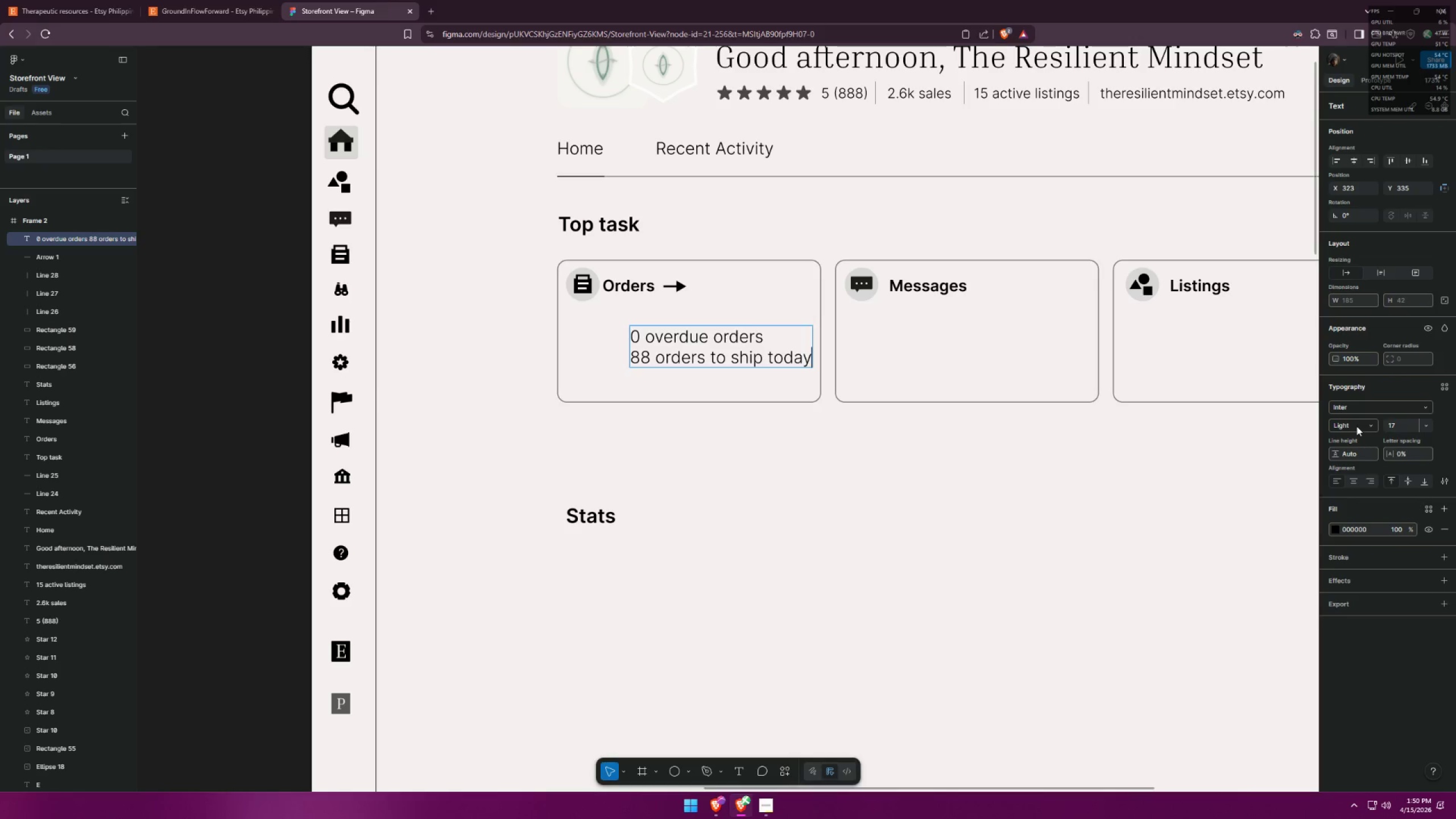 
left_click([1370, 428])
 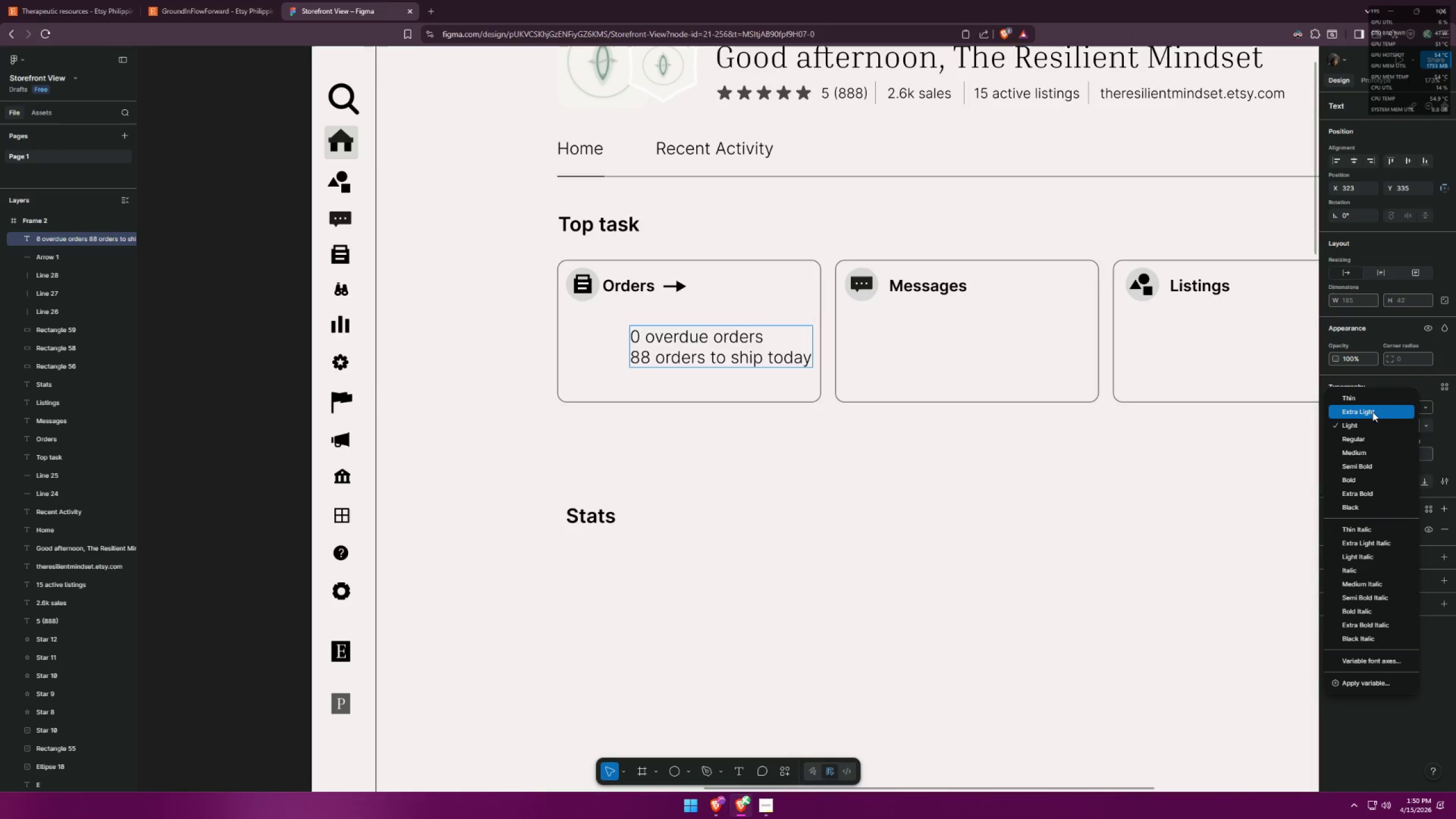 
left_click([1372, 412])
 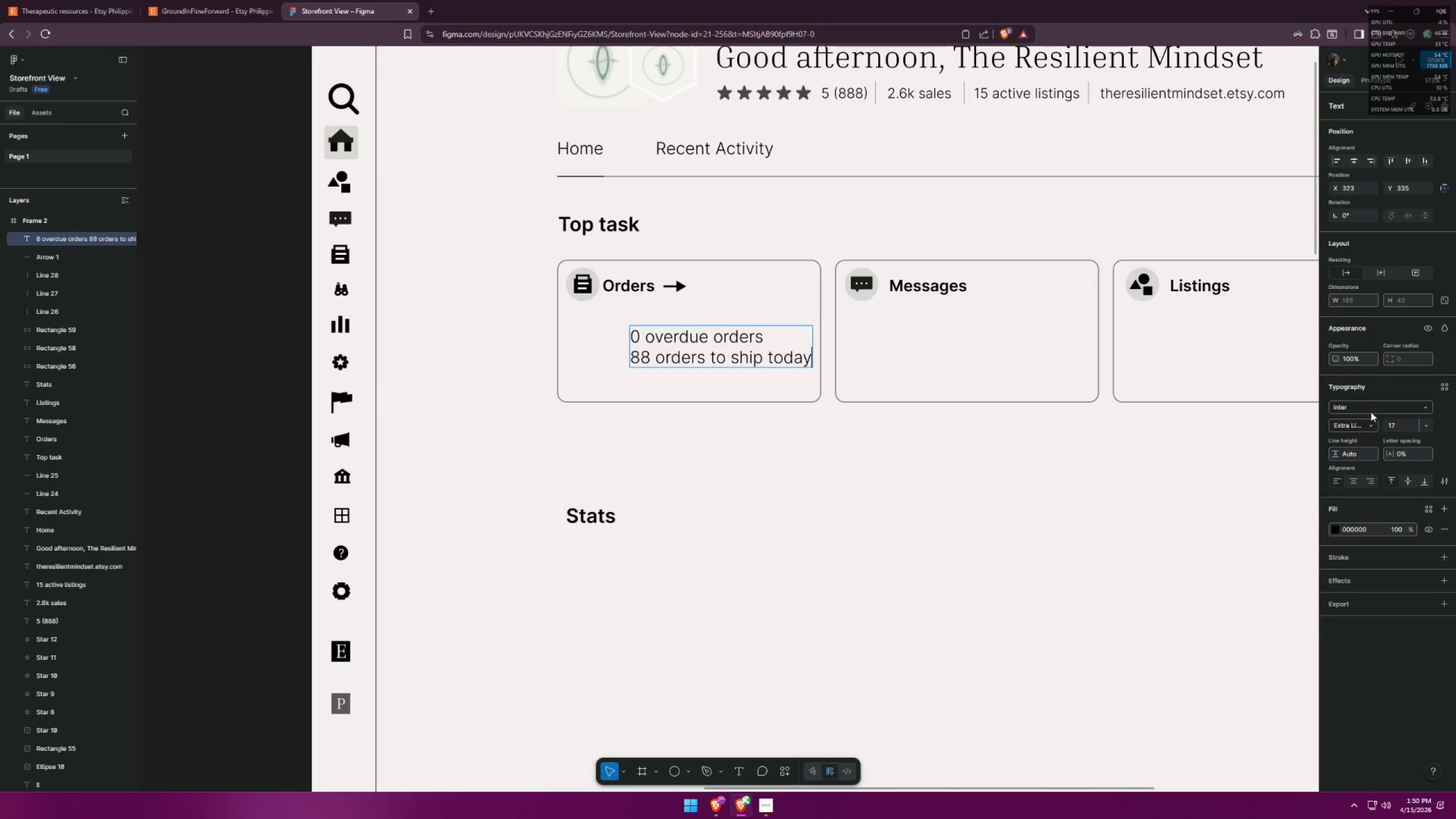 
key(Control+ControlLeft)
 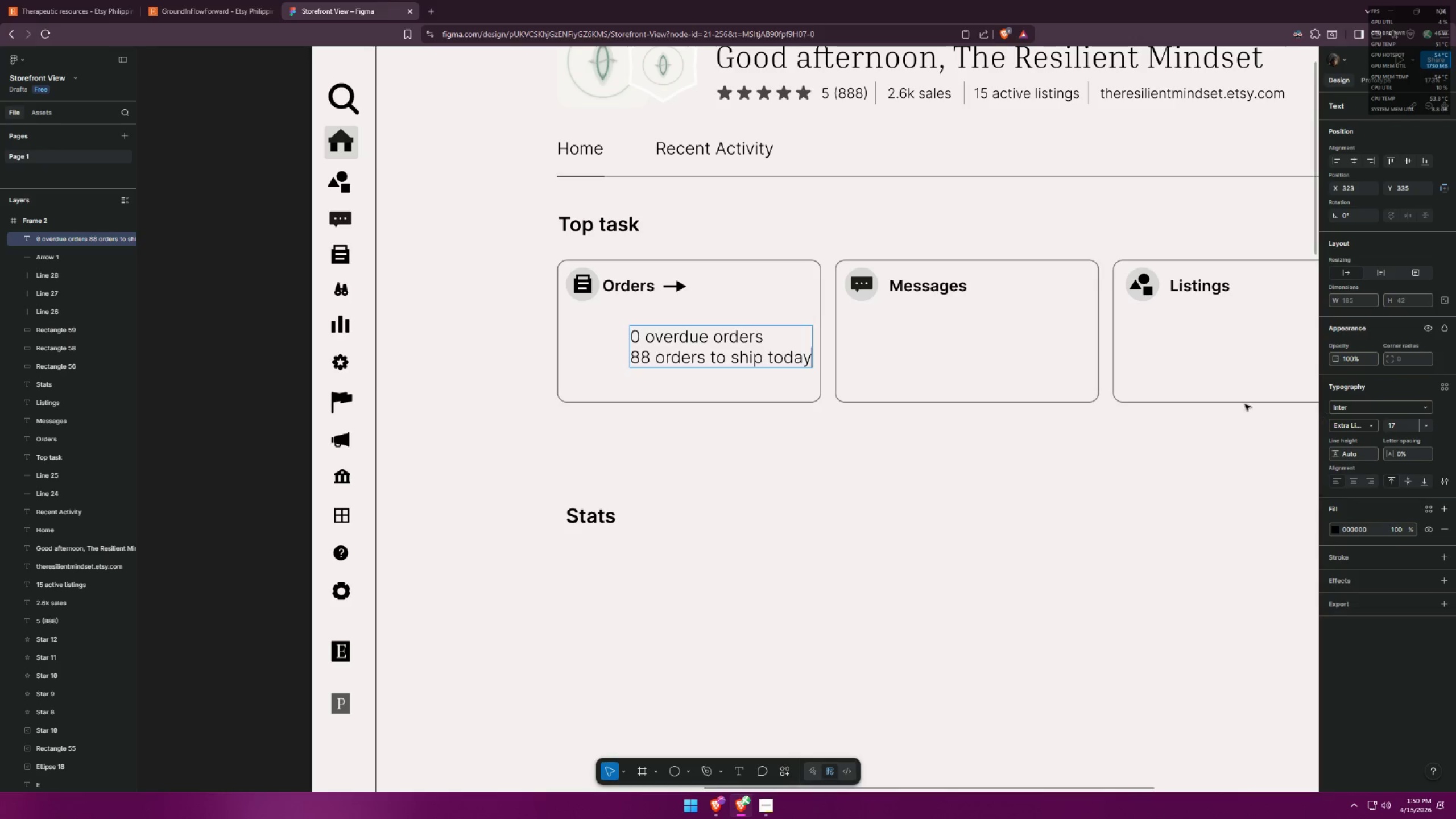 
key(Control+A)
 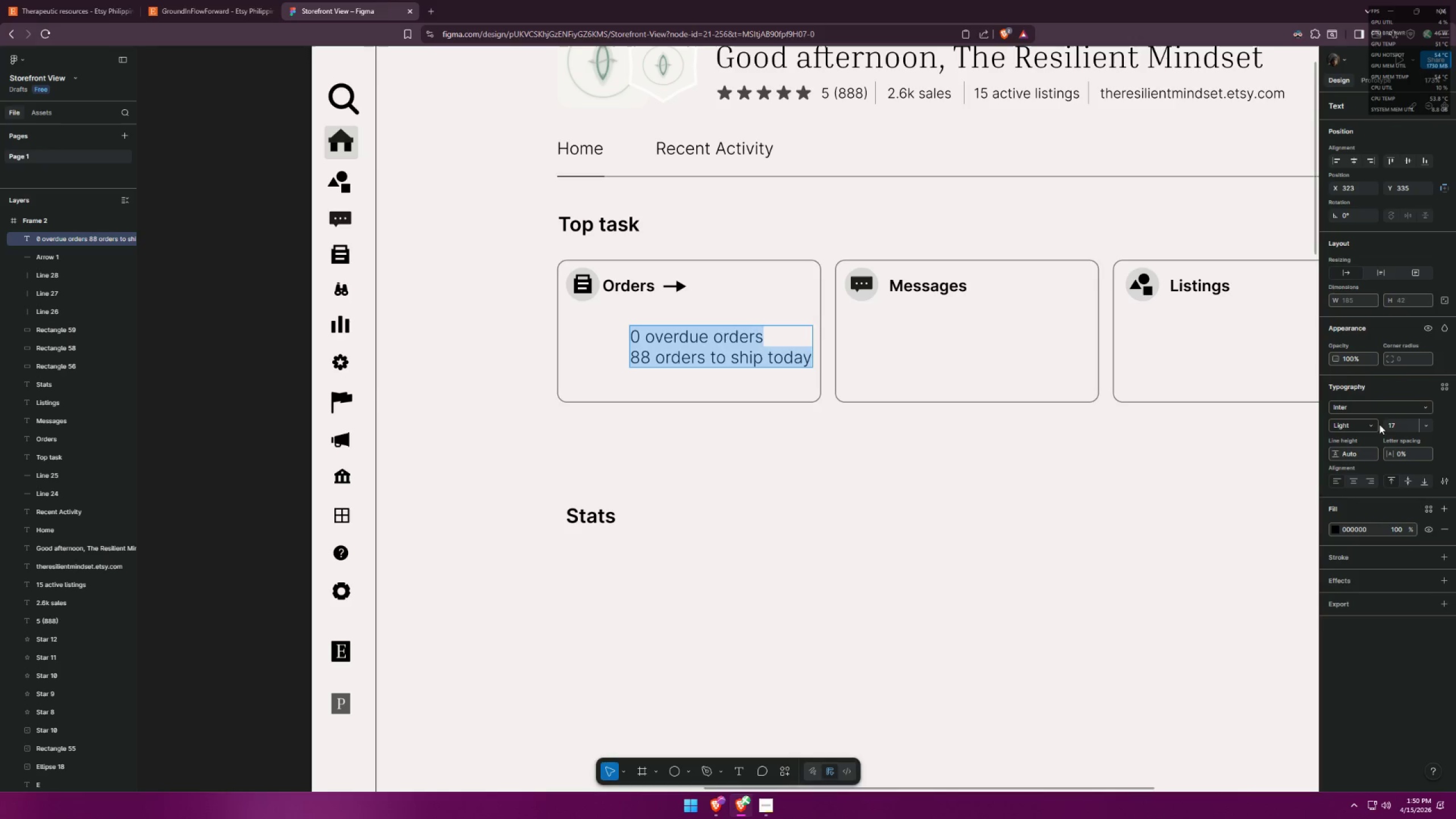 
left_click([1370, 432])
 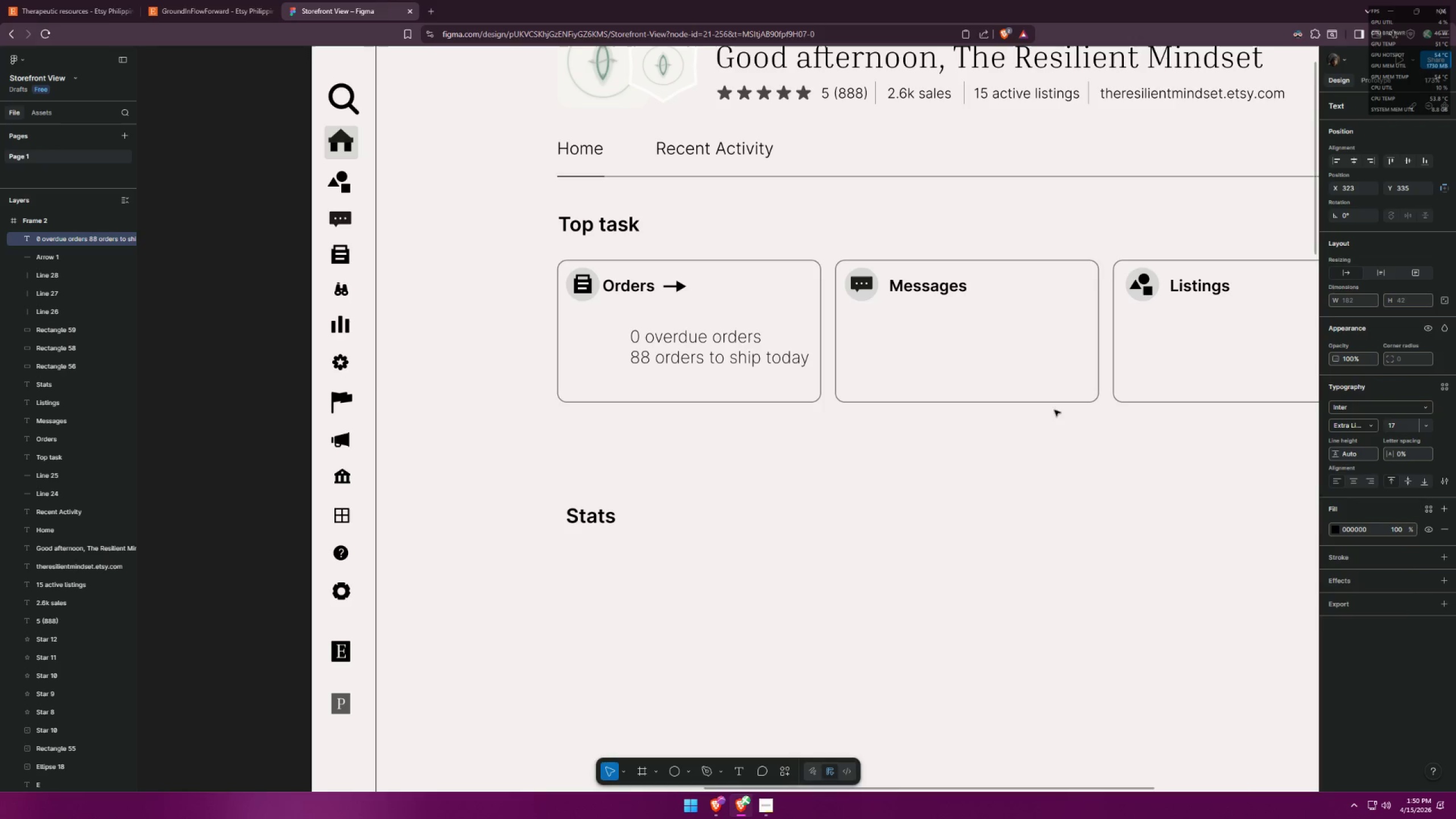 
double_click([761, 443])
 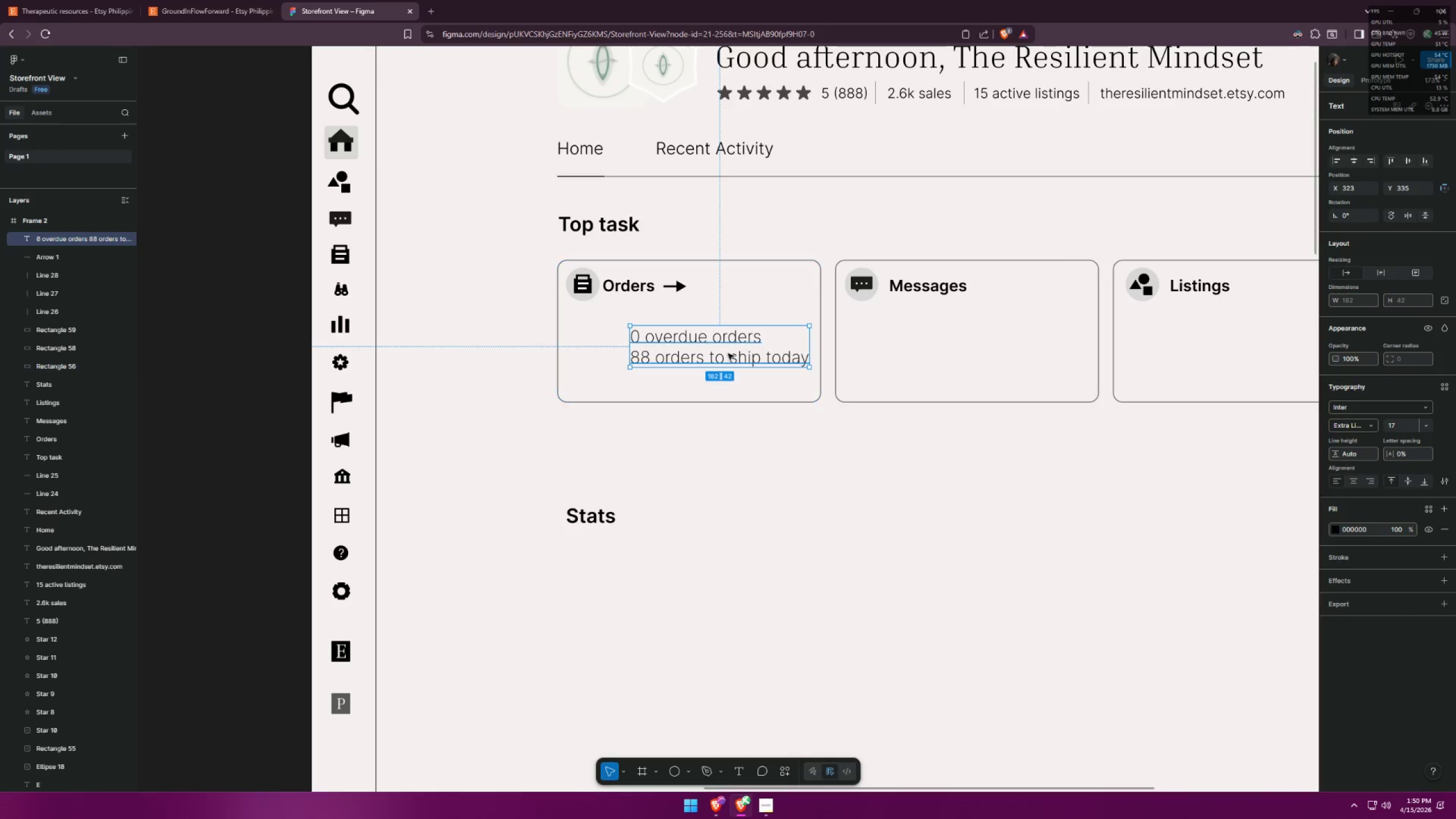 
left_click_drag(start_coordinate=[728, 352], to_coordinate=[701, 348])
 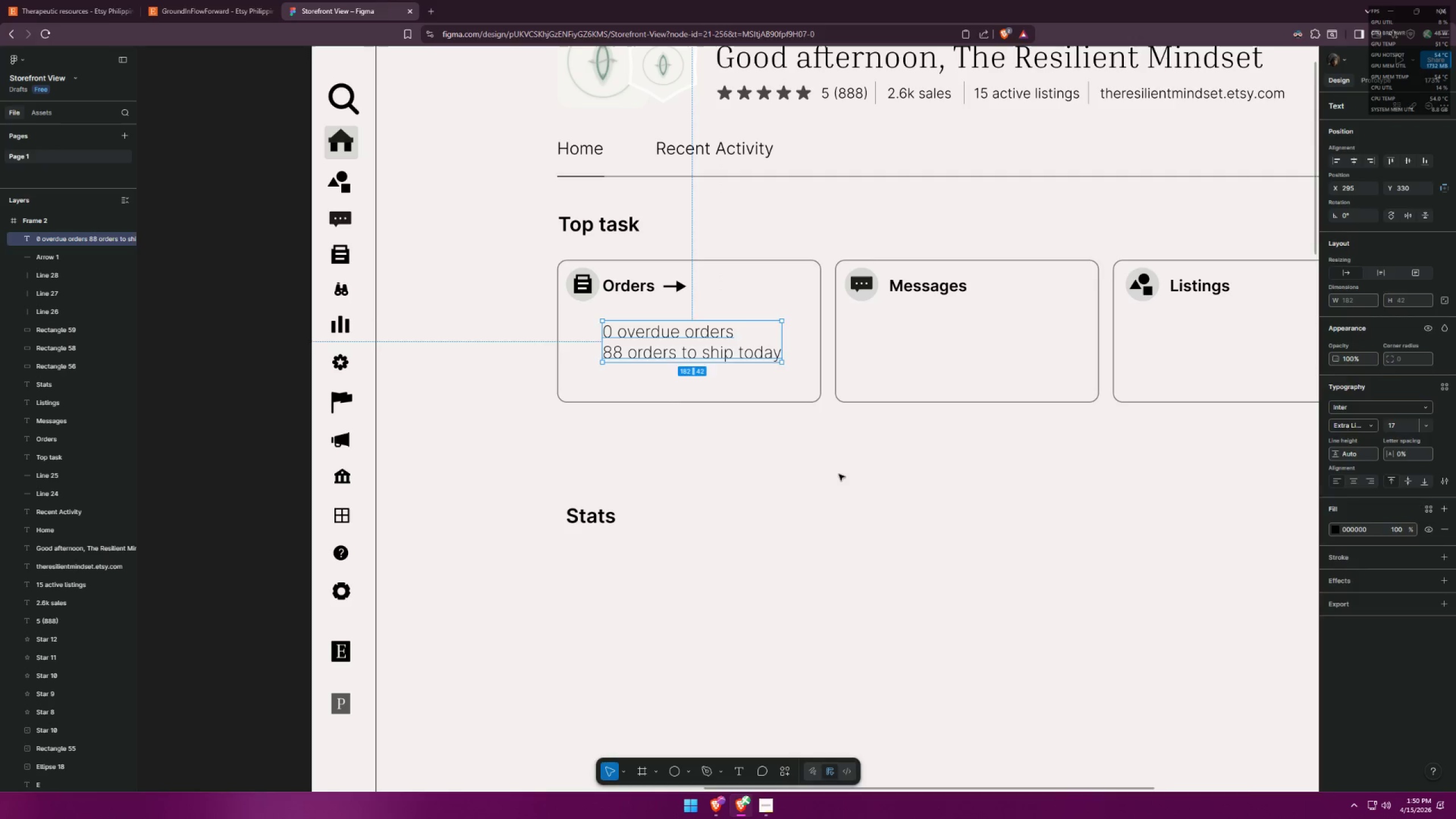 
left_click([842, 475])
 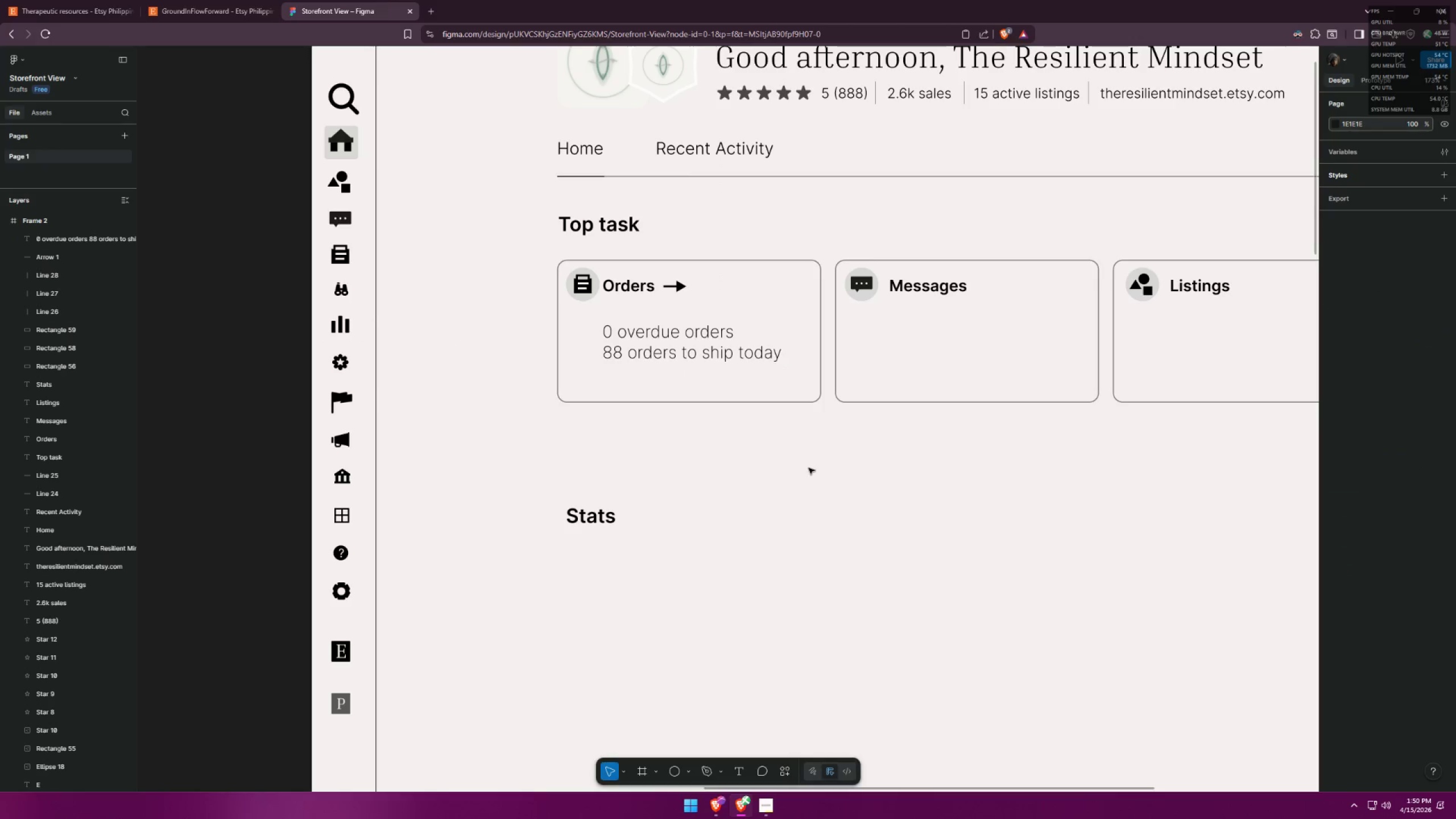 
key(Alt+AltLeft)
 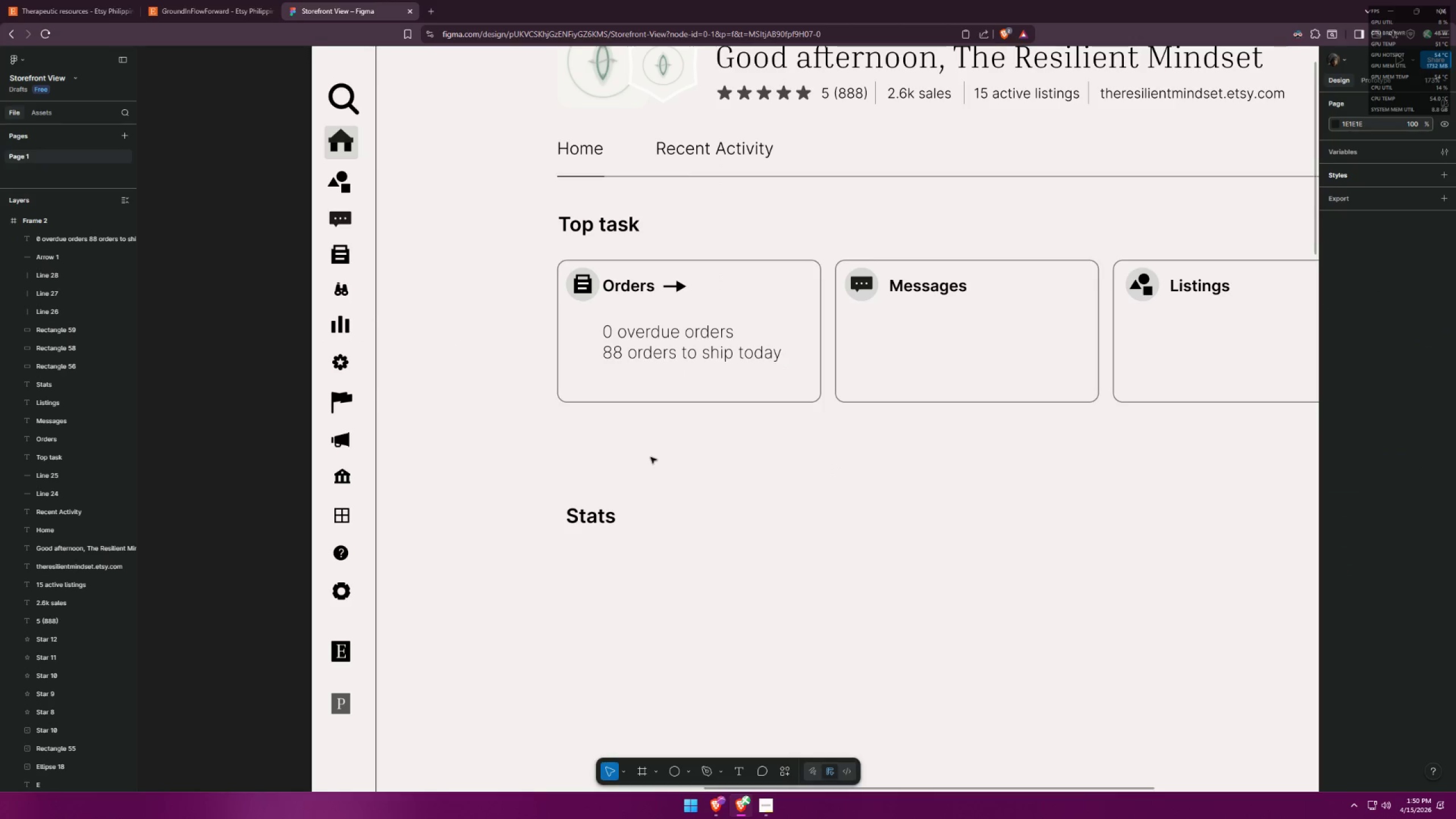 
key(Alt+Tab)
 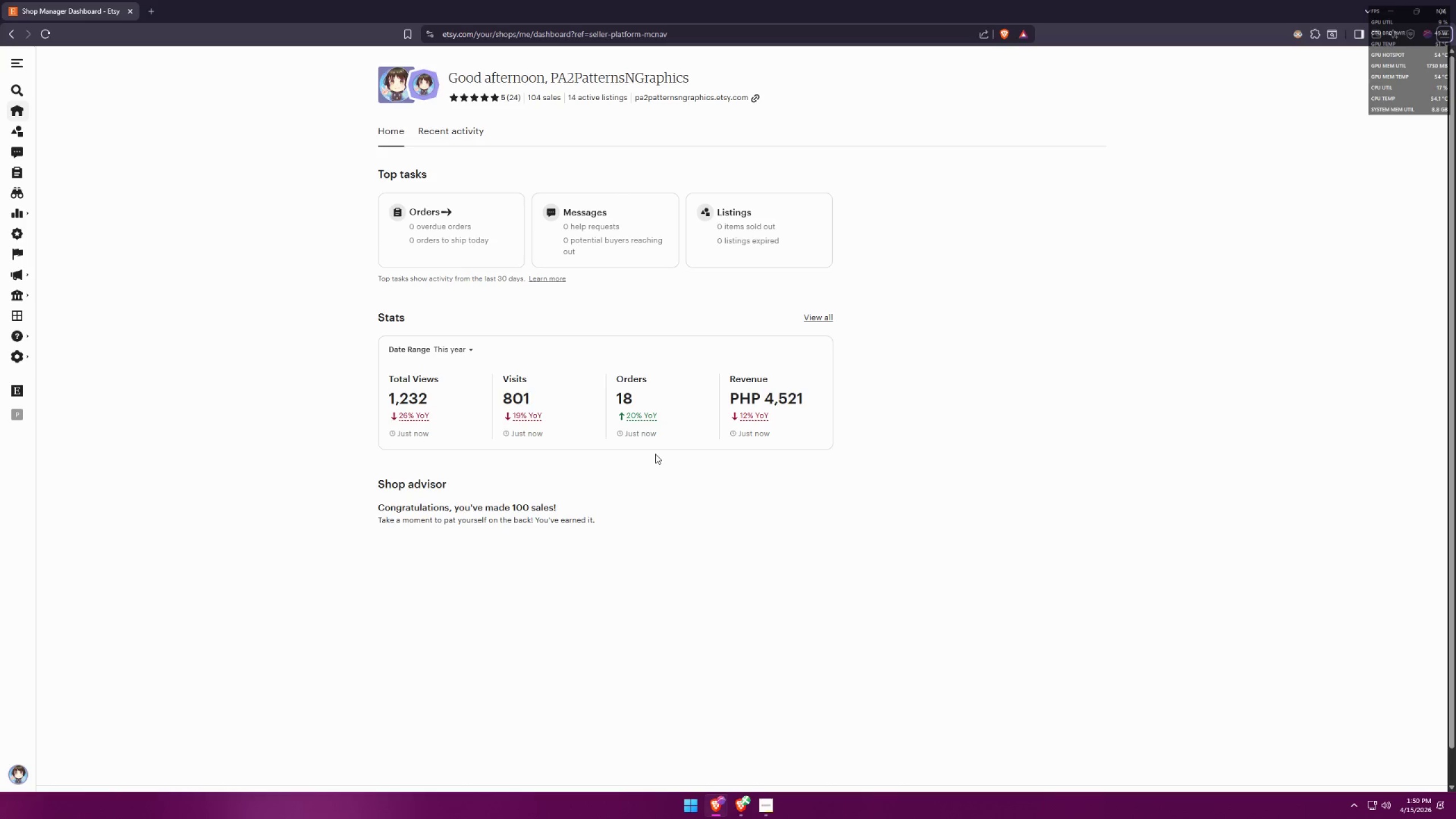 
key(Alt+AltLeft)
 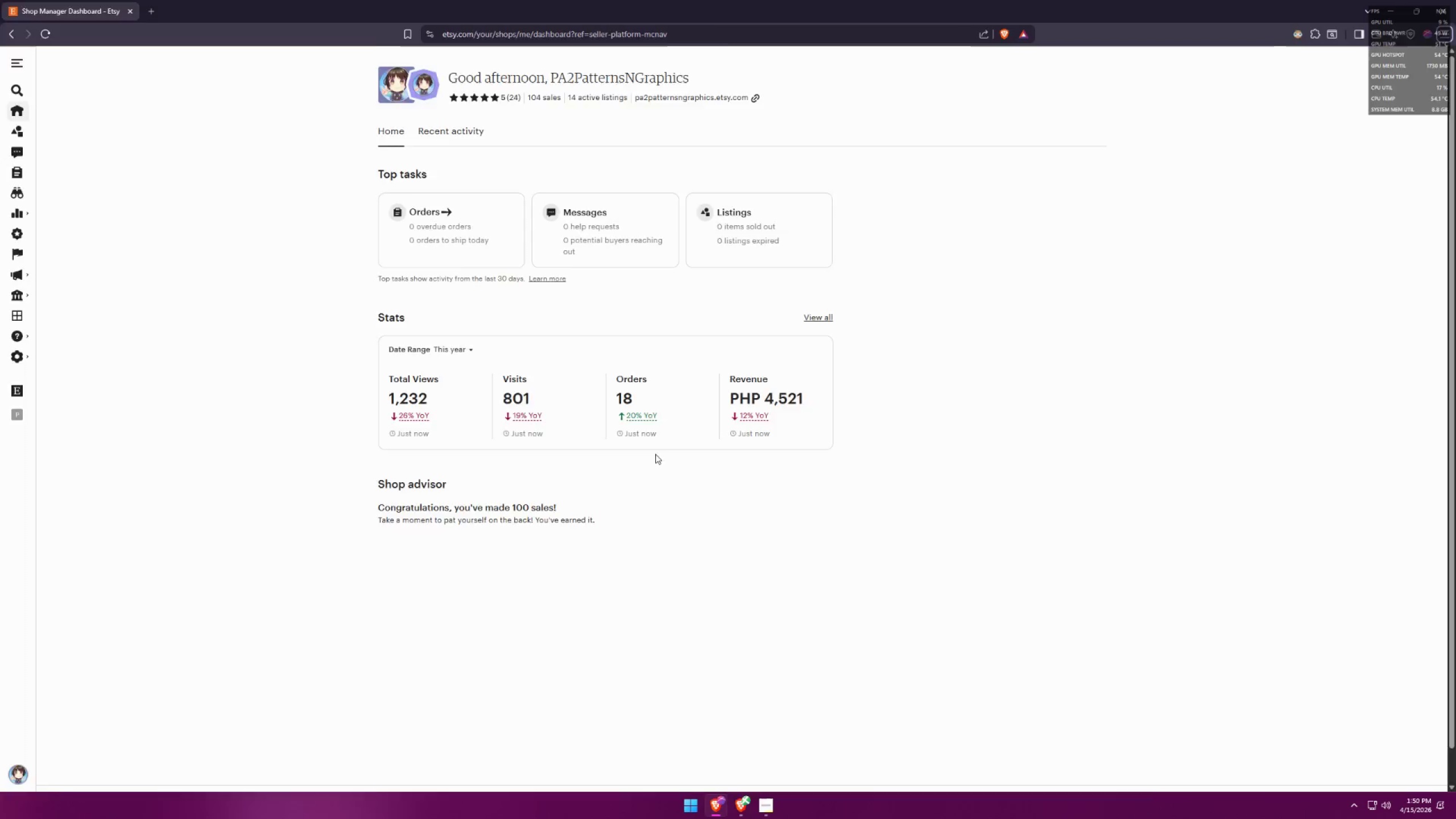 
key(Alt+Tab)
 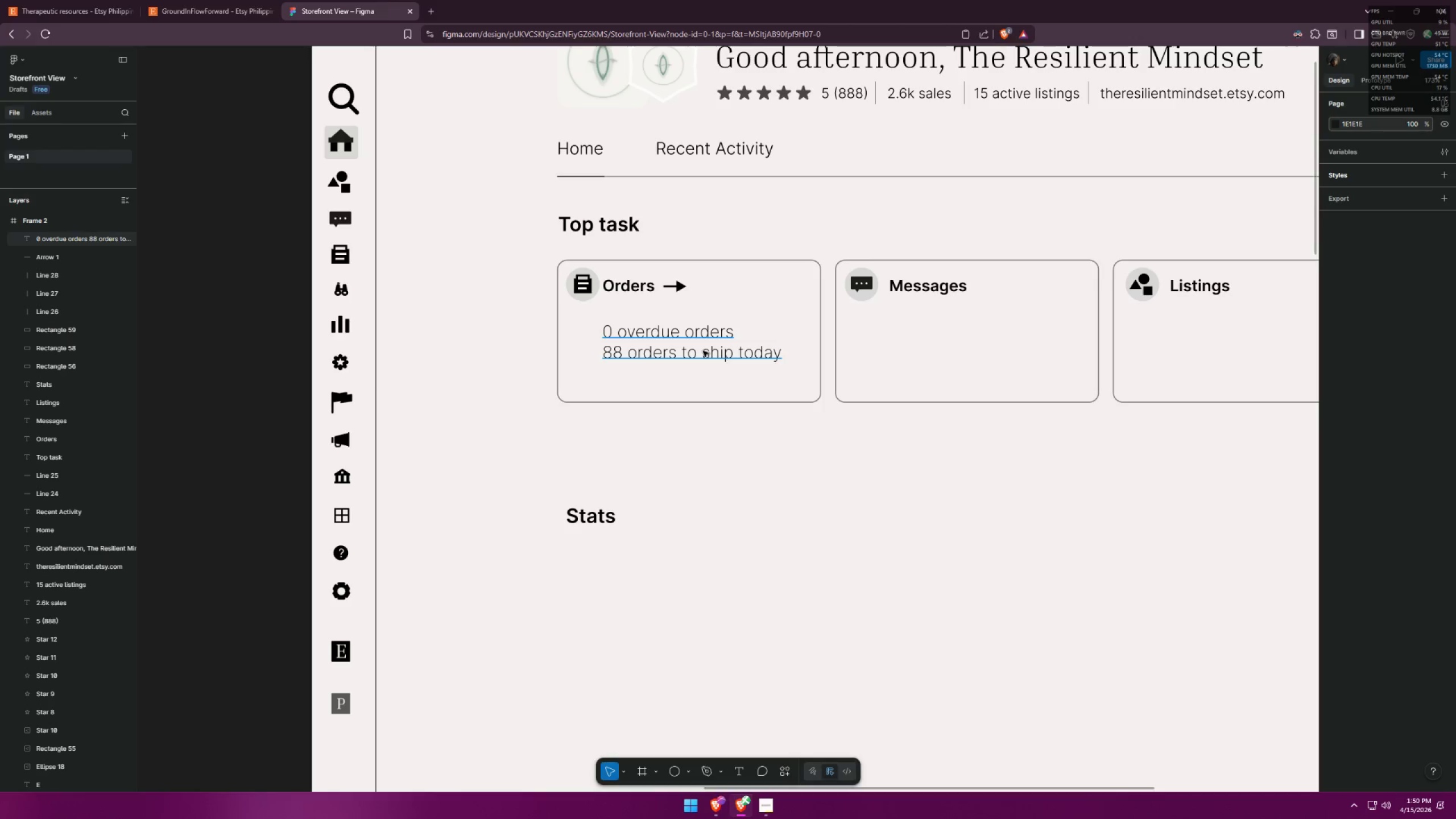 
double_click([703, 351])
 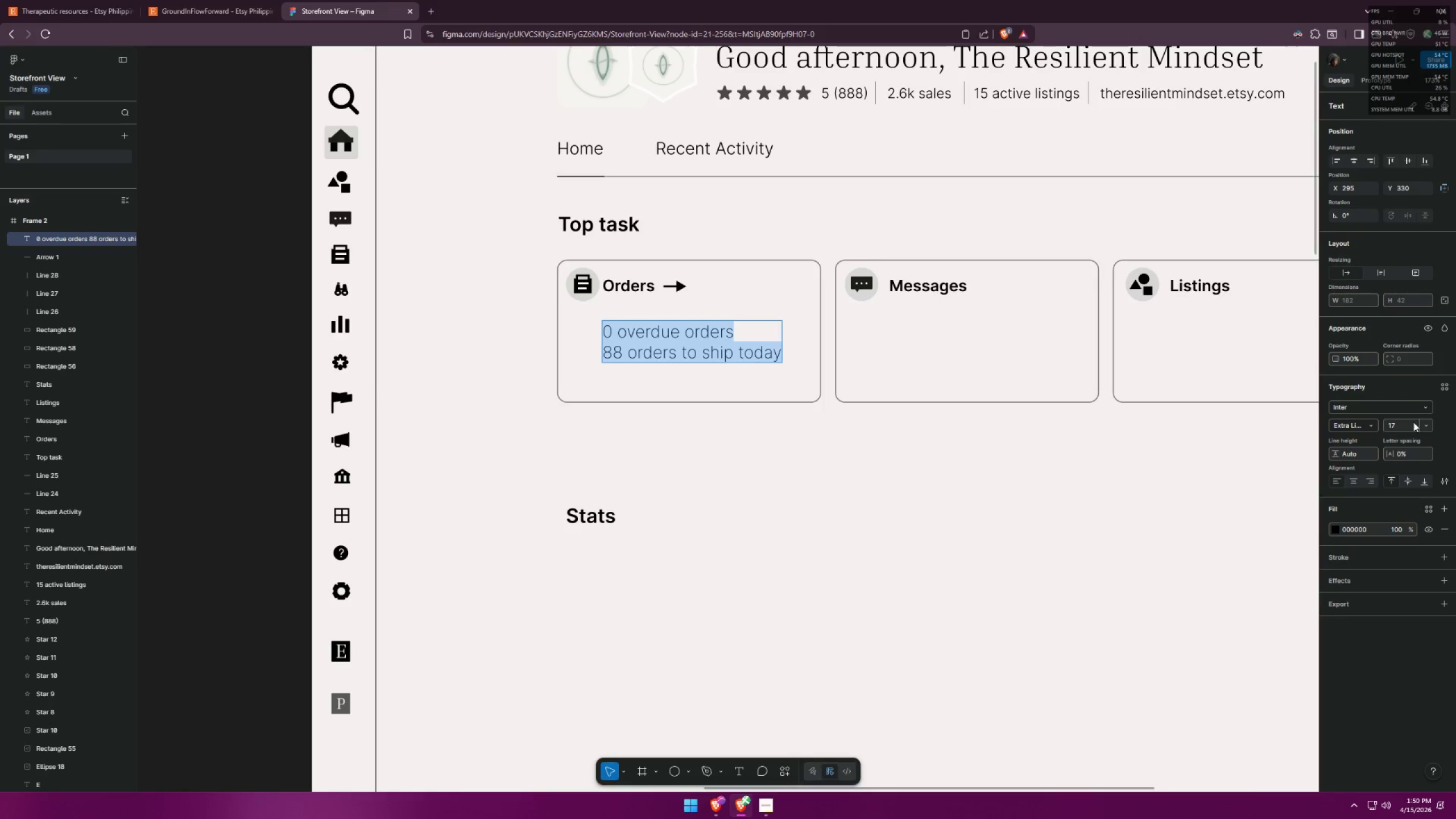 
left_click([1432, 427])
 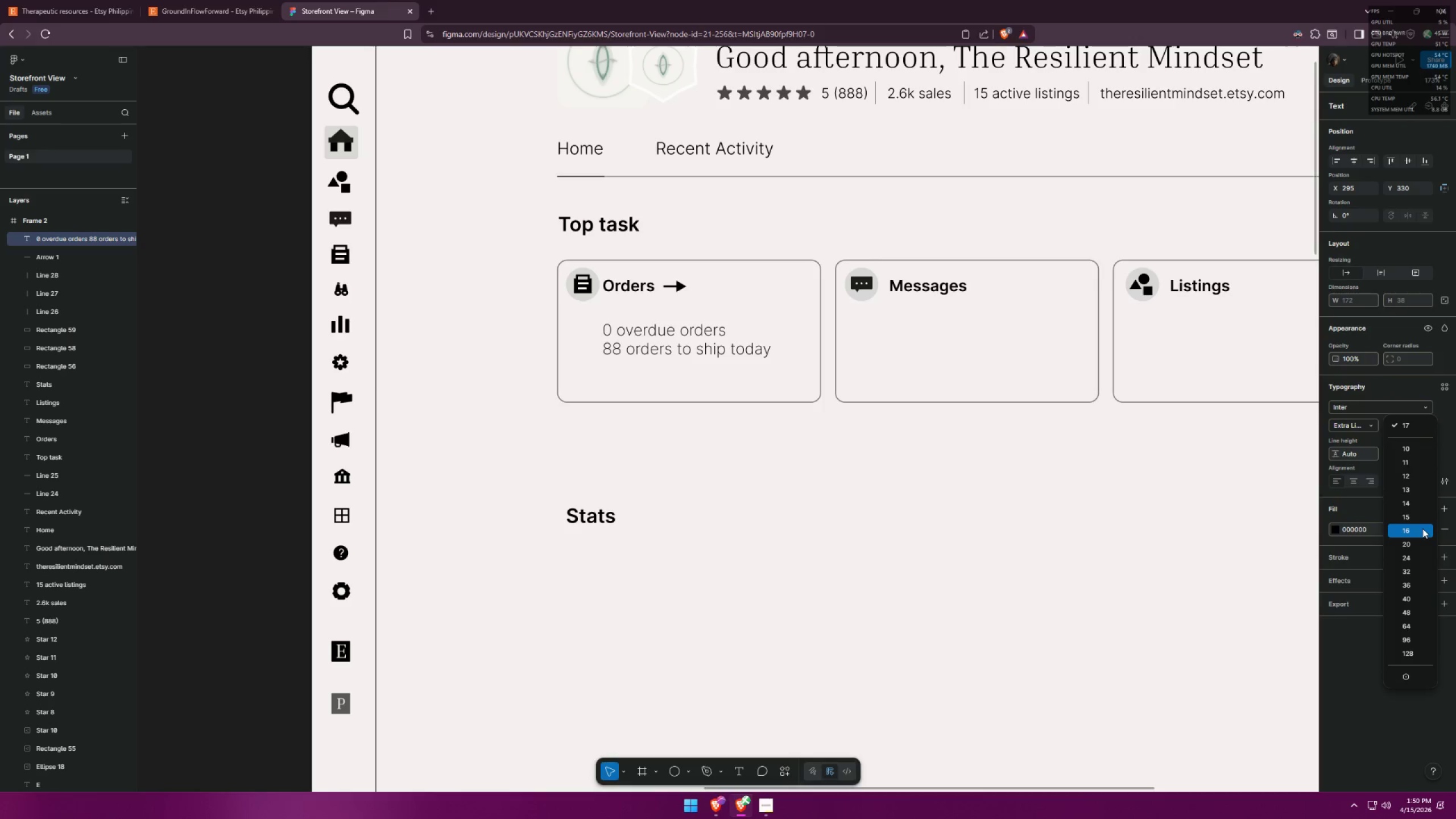 
double_click([869, 493])
 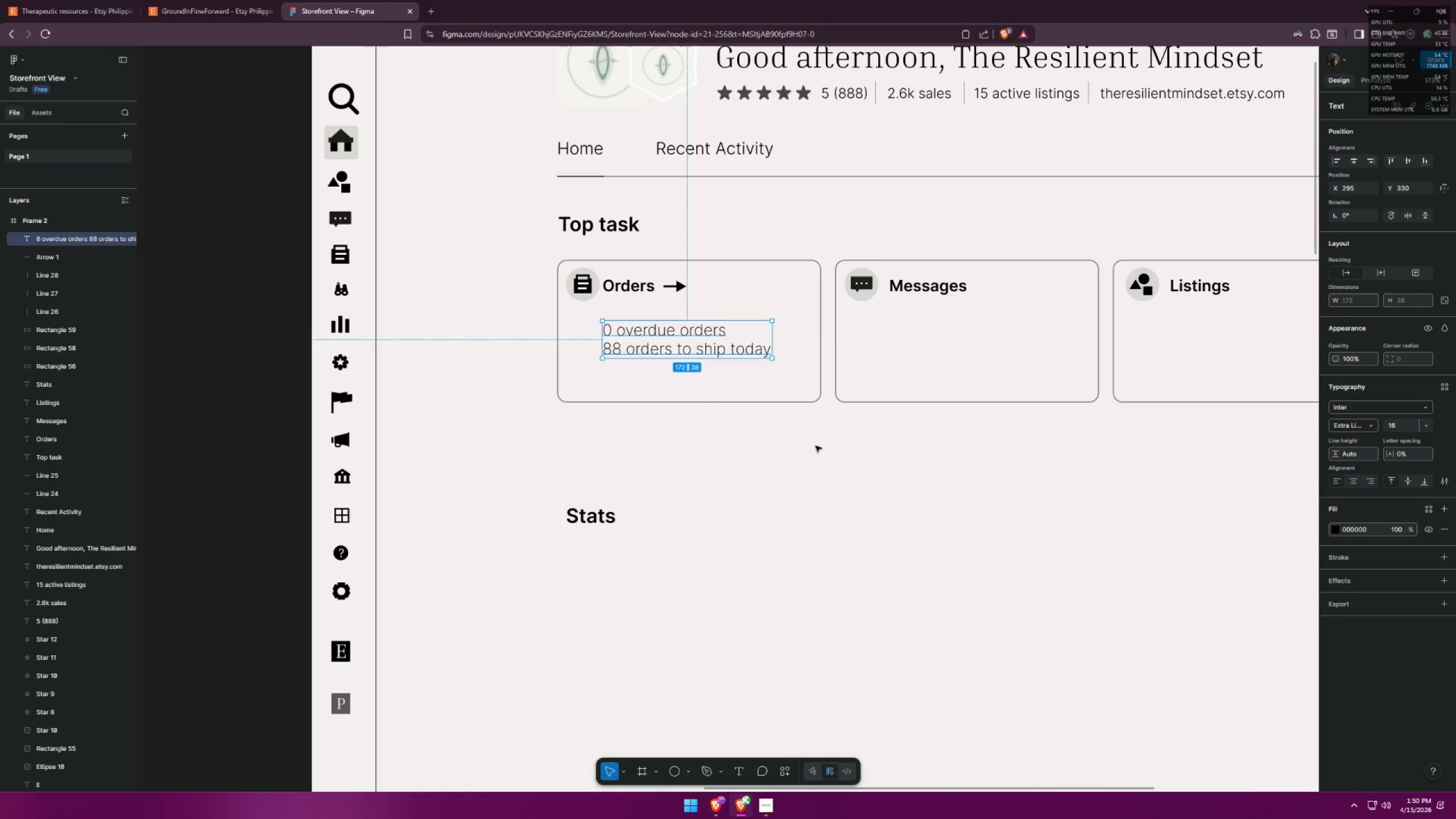 
key(Alt+AltLeft)
 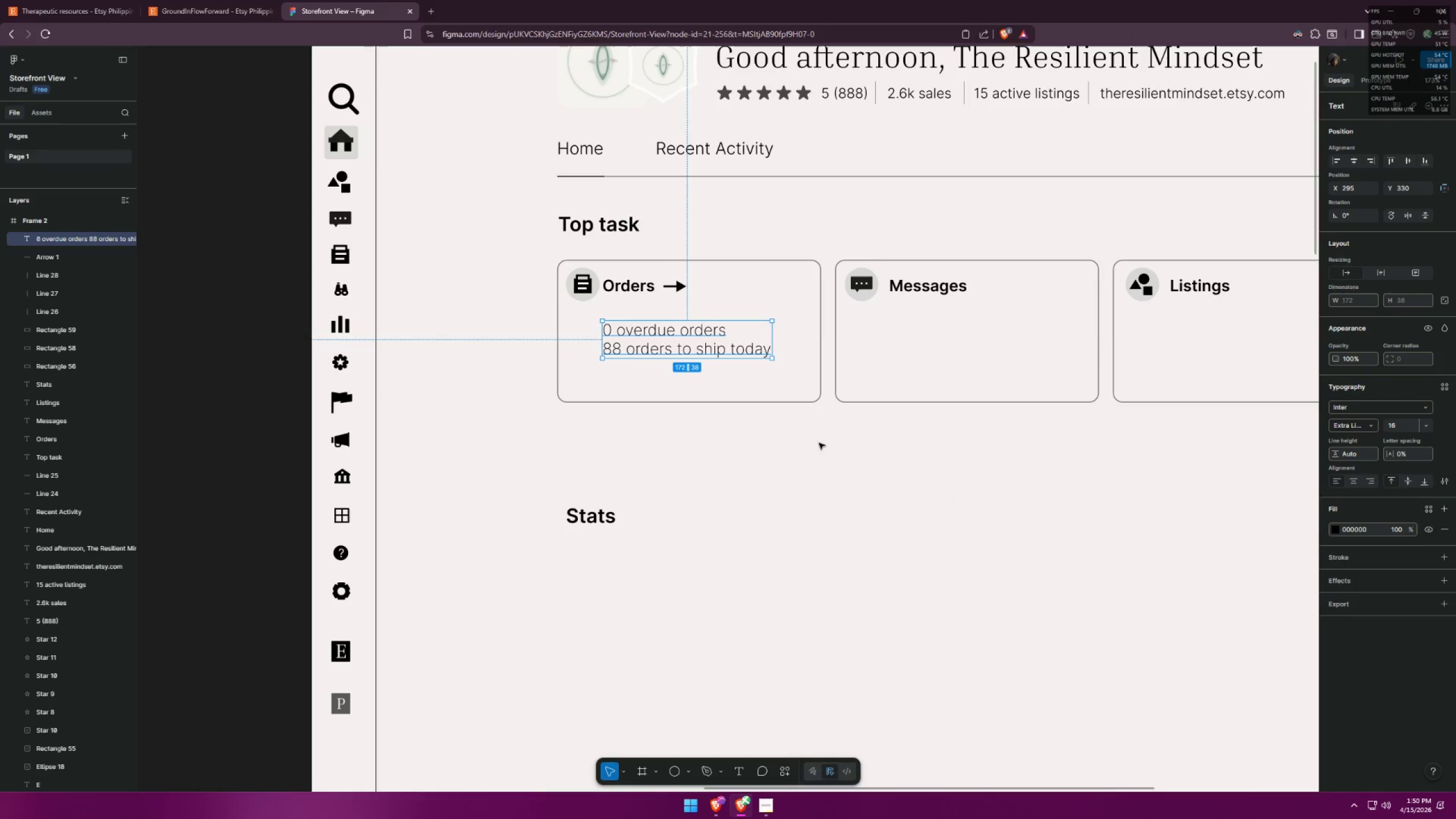 
key(Alt+AltLeft)
 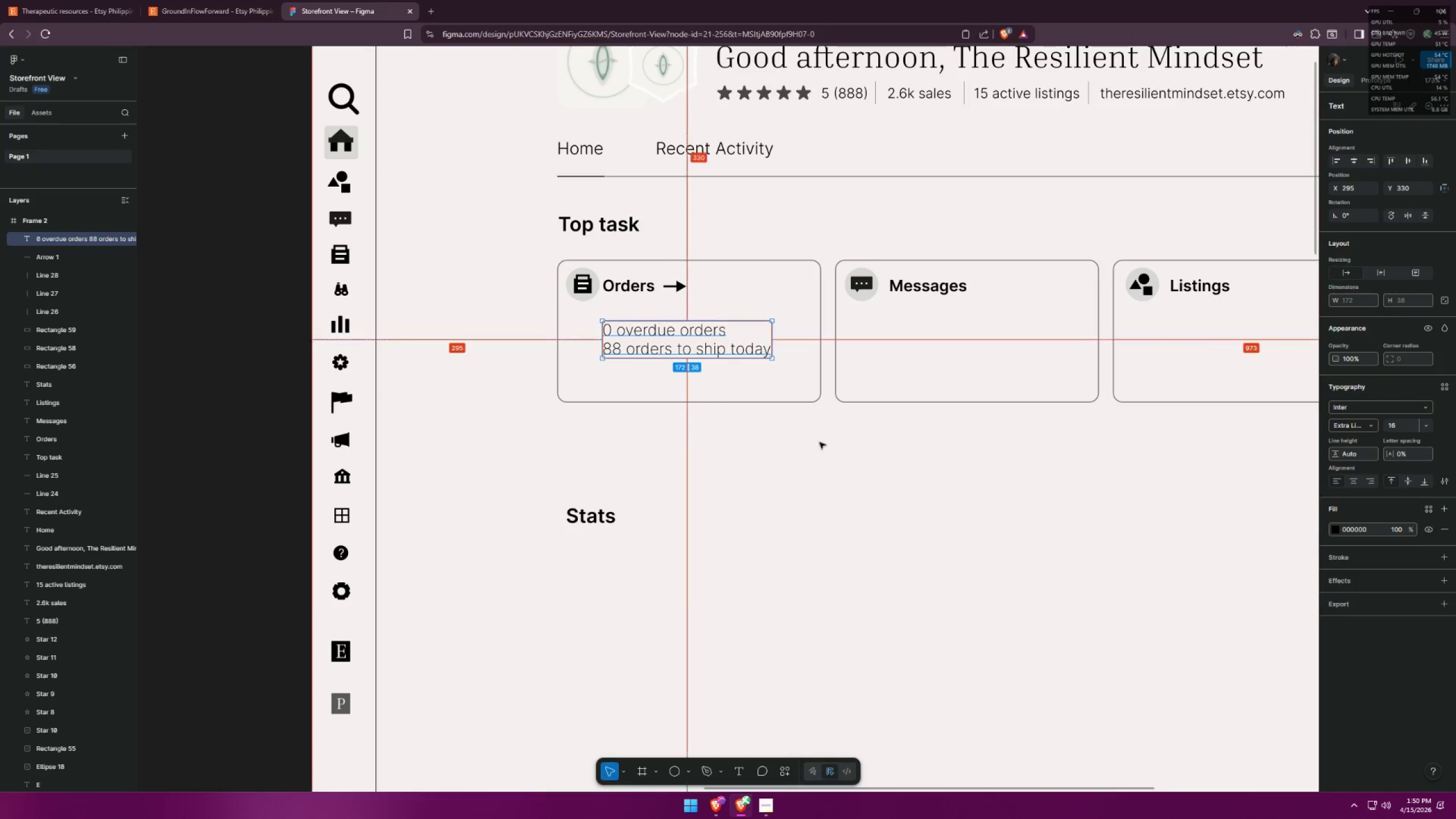 
key(Alt+Tab)
 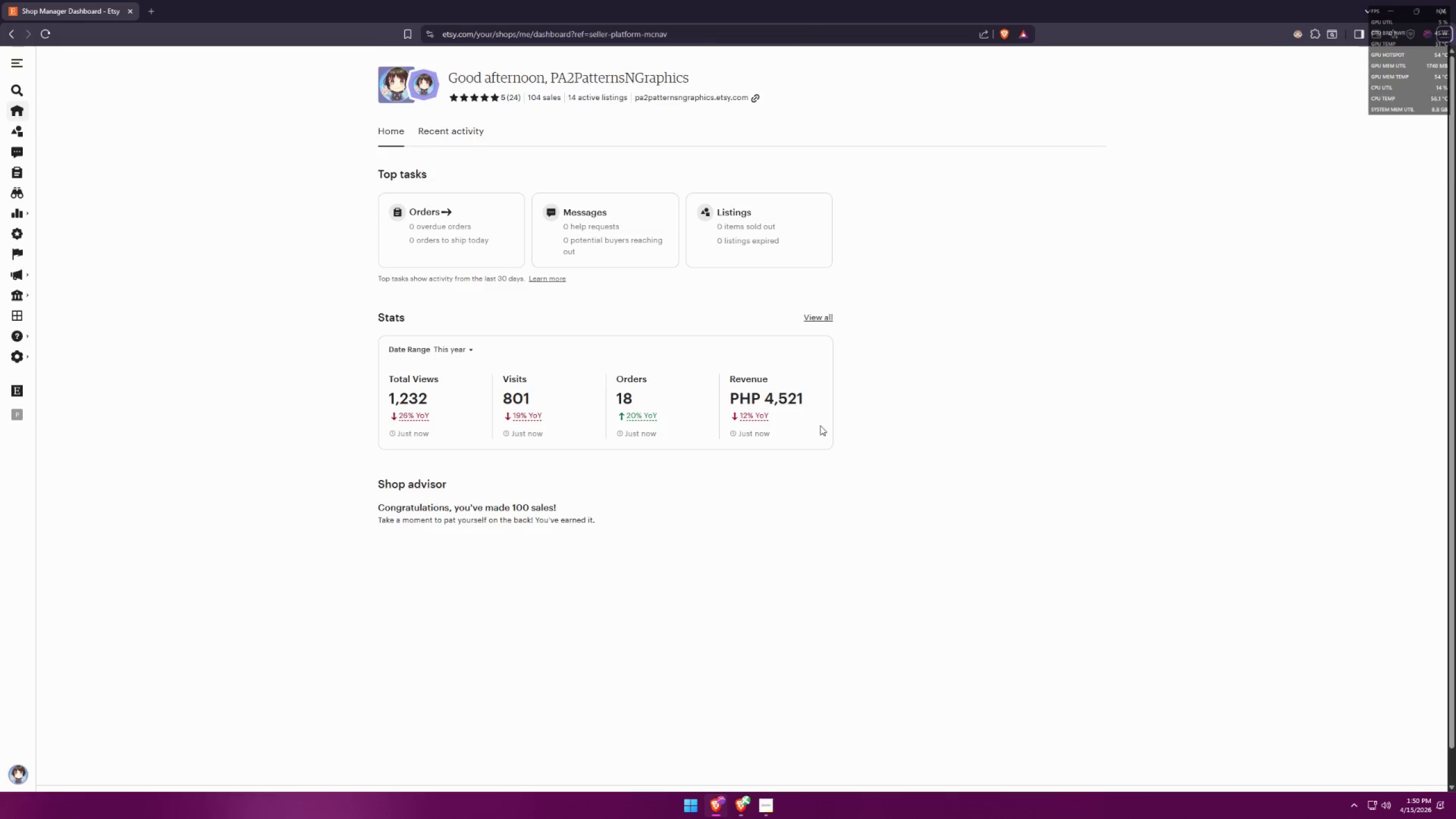 
key(Alt+AltLeft)
 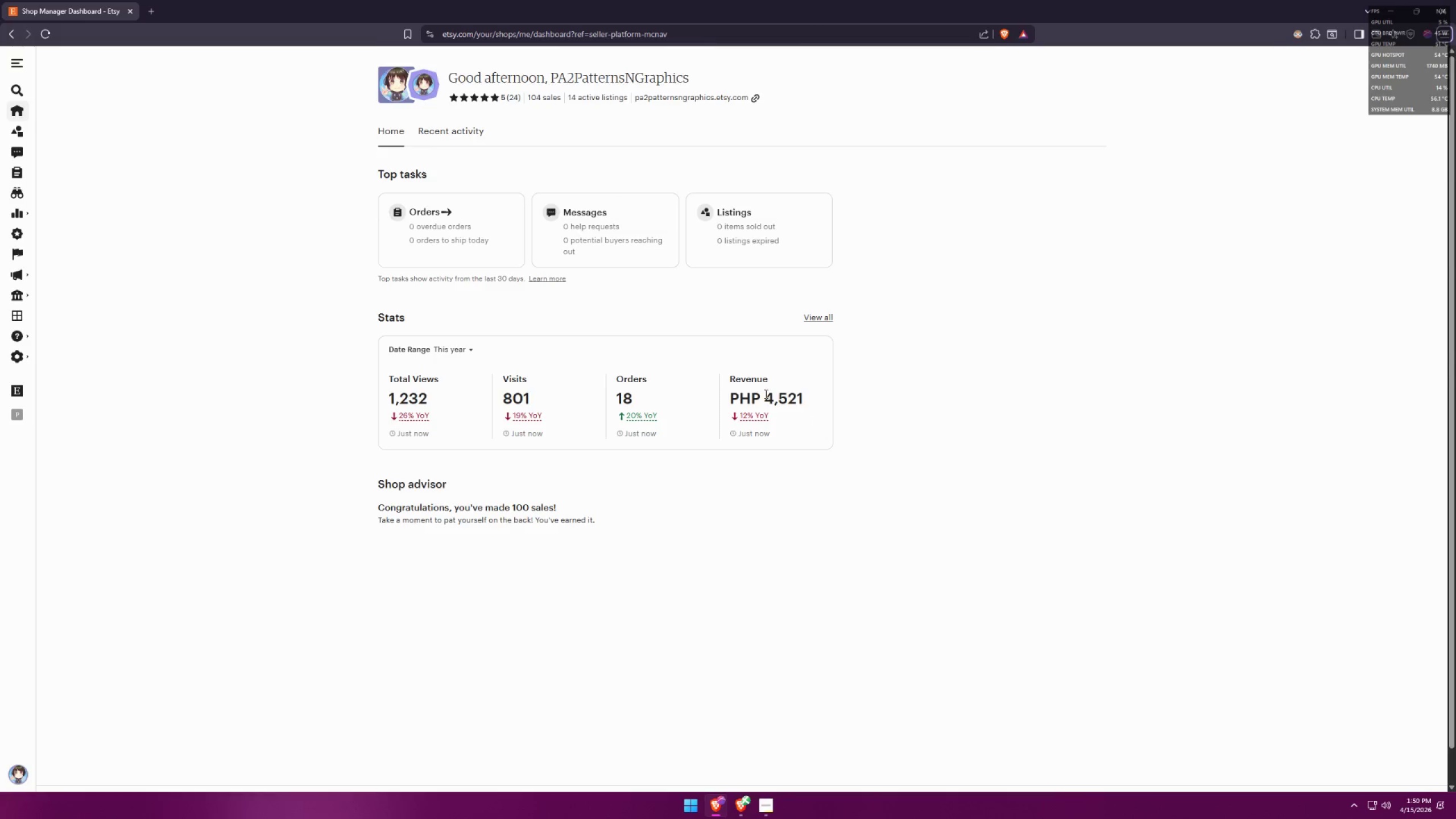 
key(Alt+Tab)
 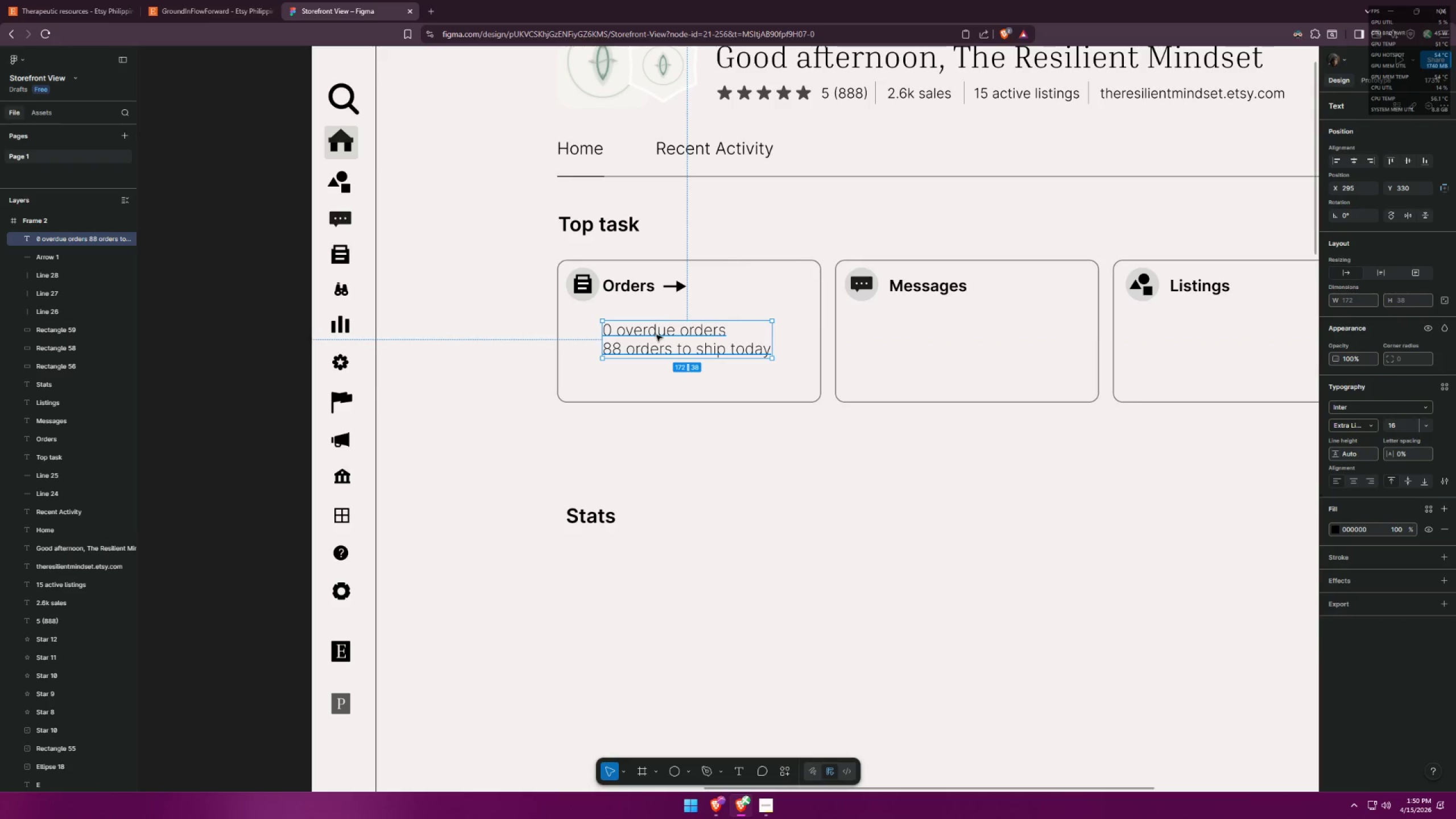 
left_click_drag(start_coordinate=[658, 335], to_coordinate=[663, 333])
 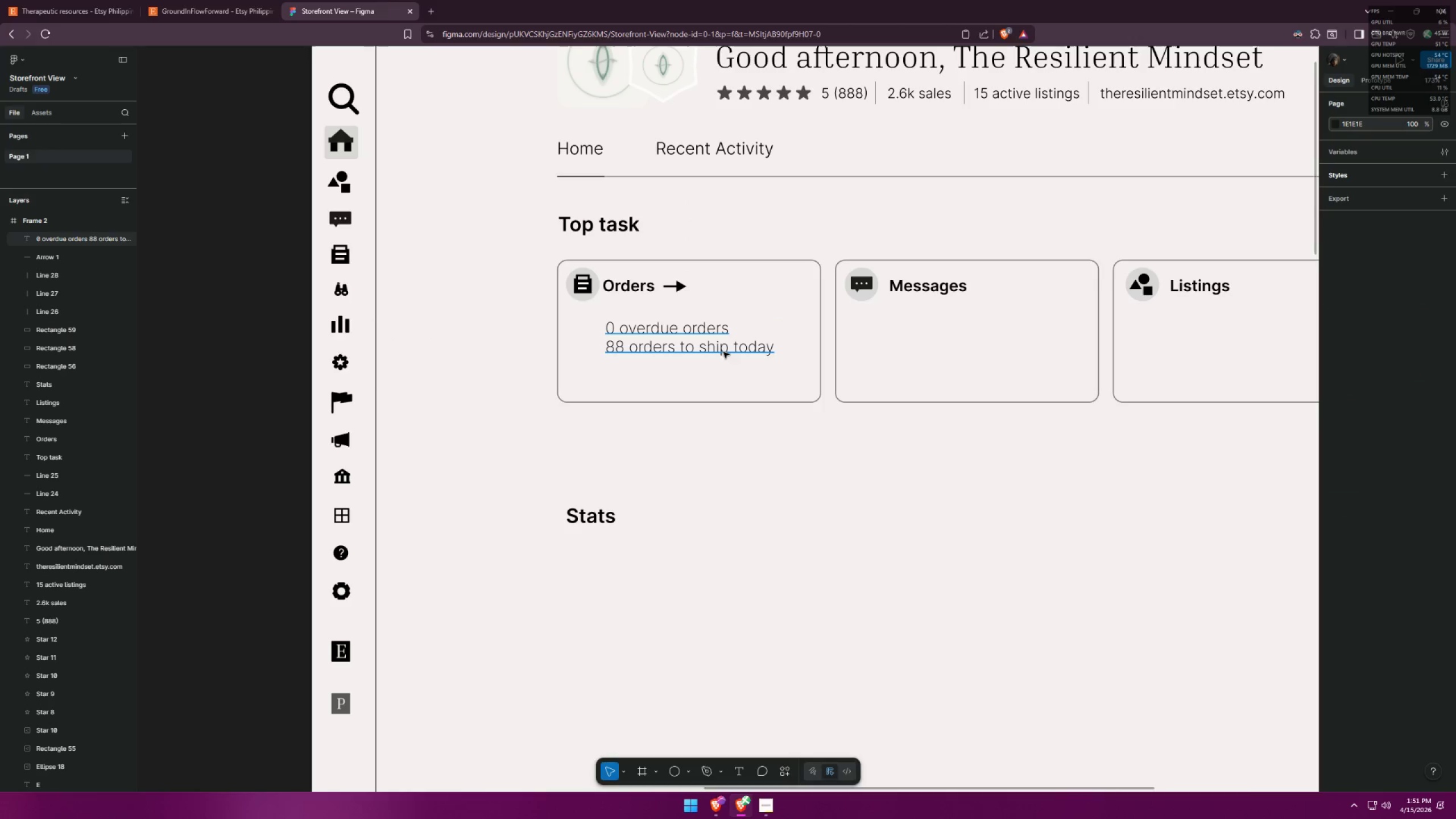 
hold_key(key=AltLeft, duration=2.97)
hold_key(key=ShiftLeft, duration=1.5)
left_click_drag(start_coordinate=[694, 345], to_coordinate=[981, 344])
 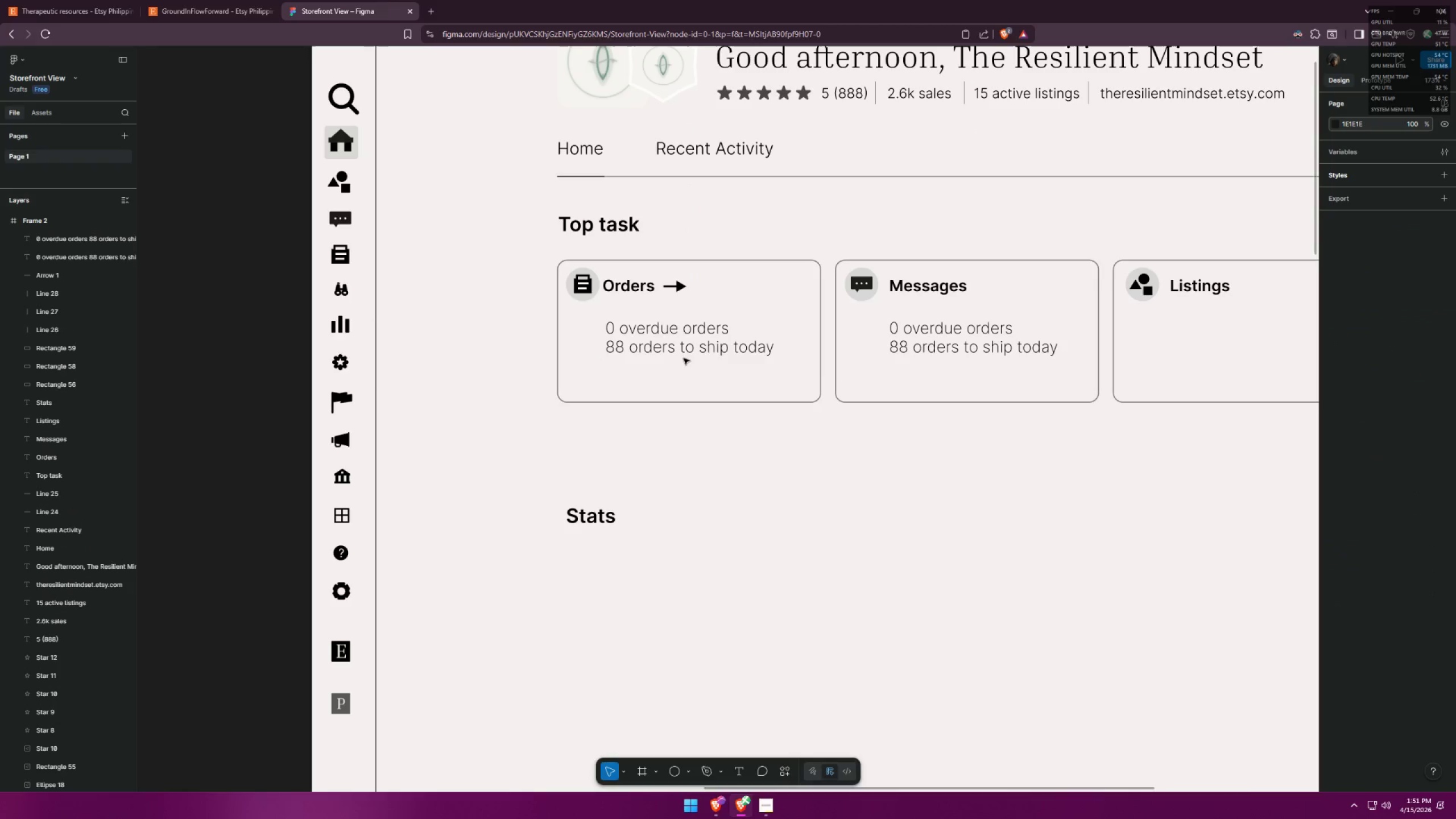 
hold_key(key=ShiftLeft, duration=1.45)
 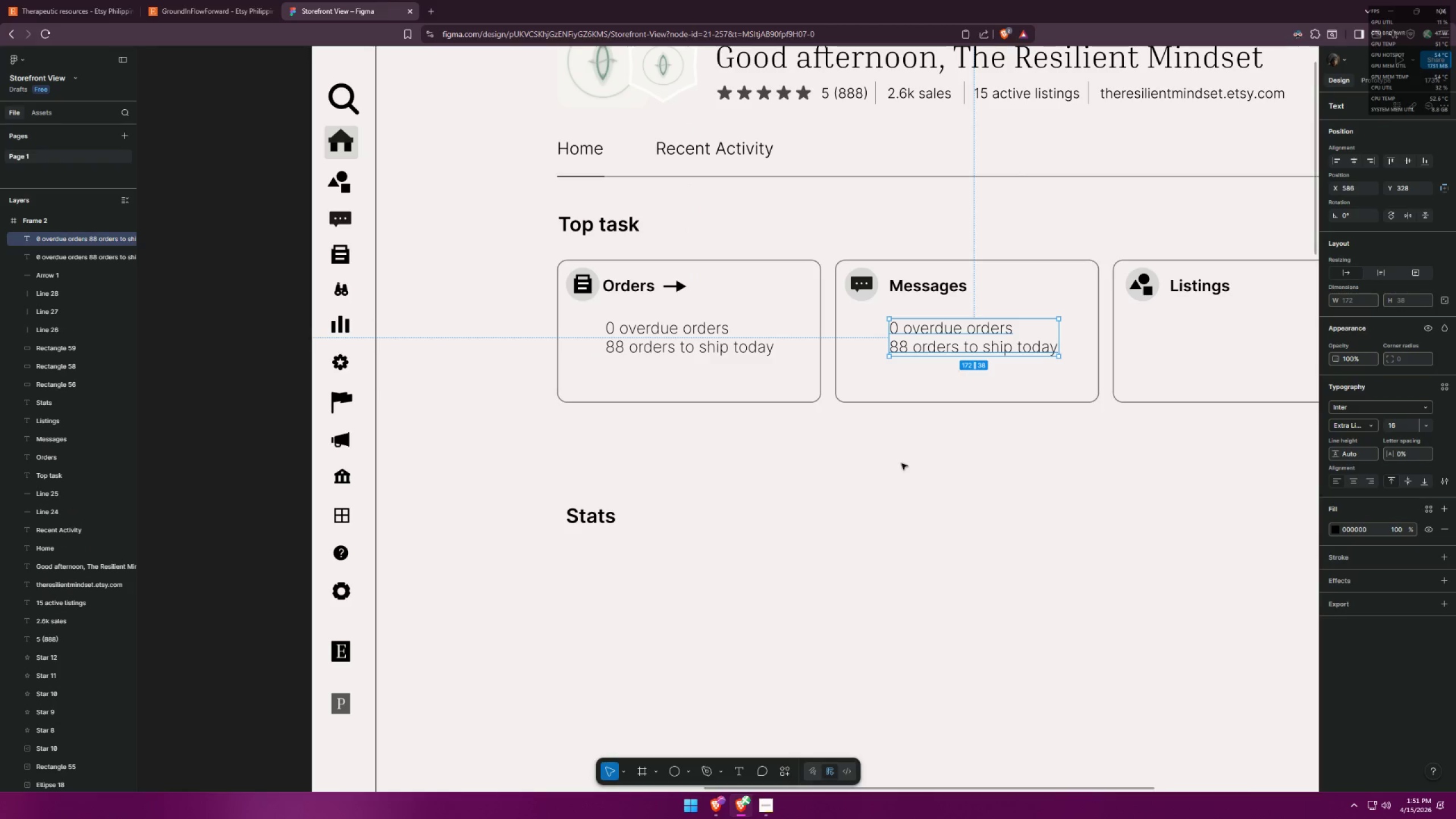 
left_click([901, 464])
 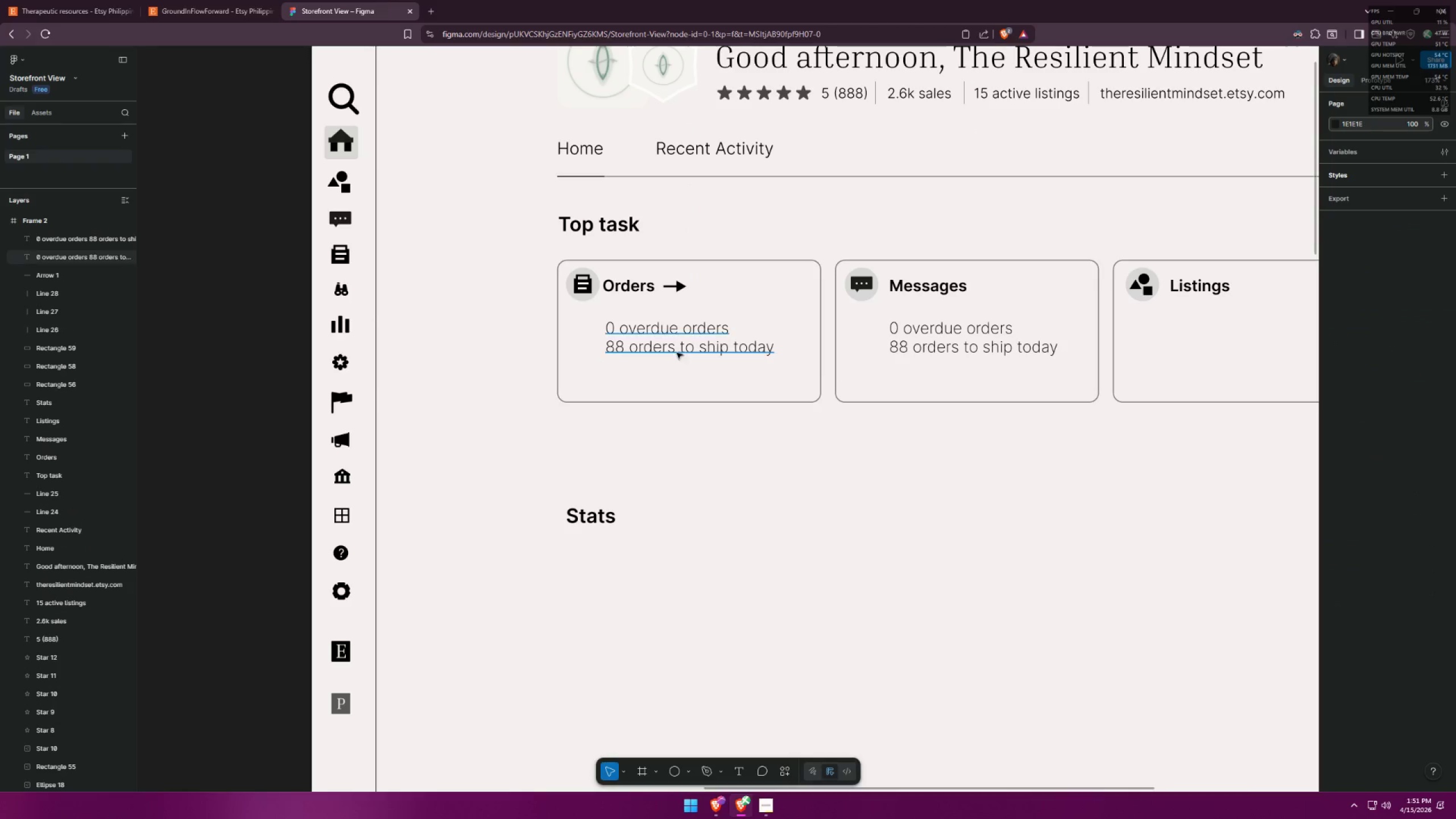 
left_click_drag(start_coordinate=[671, 346], to_coordinate=[668, 346])
 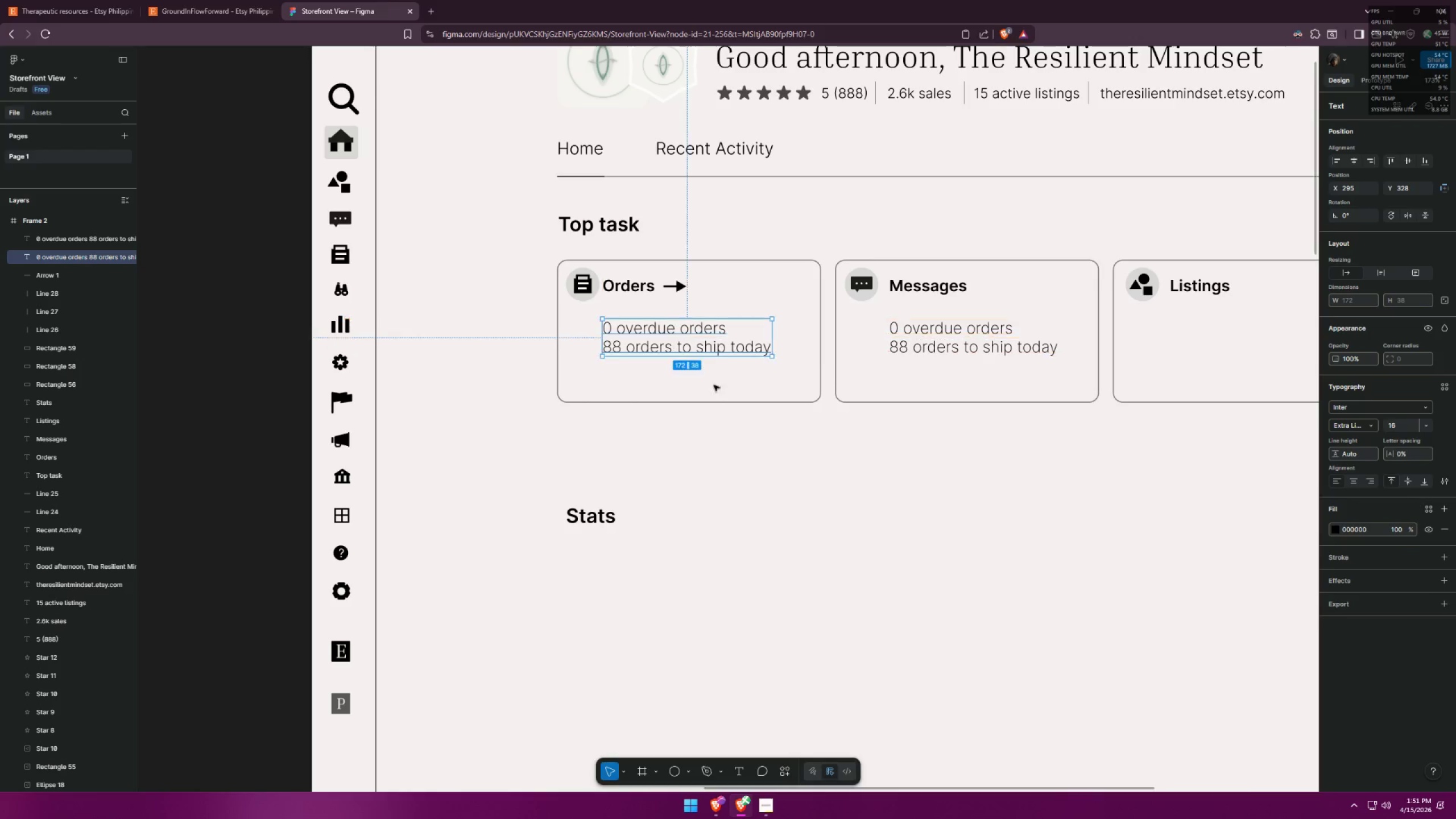 
left_click([886, 457])
 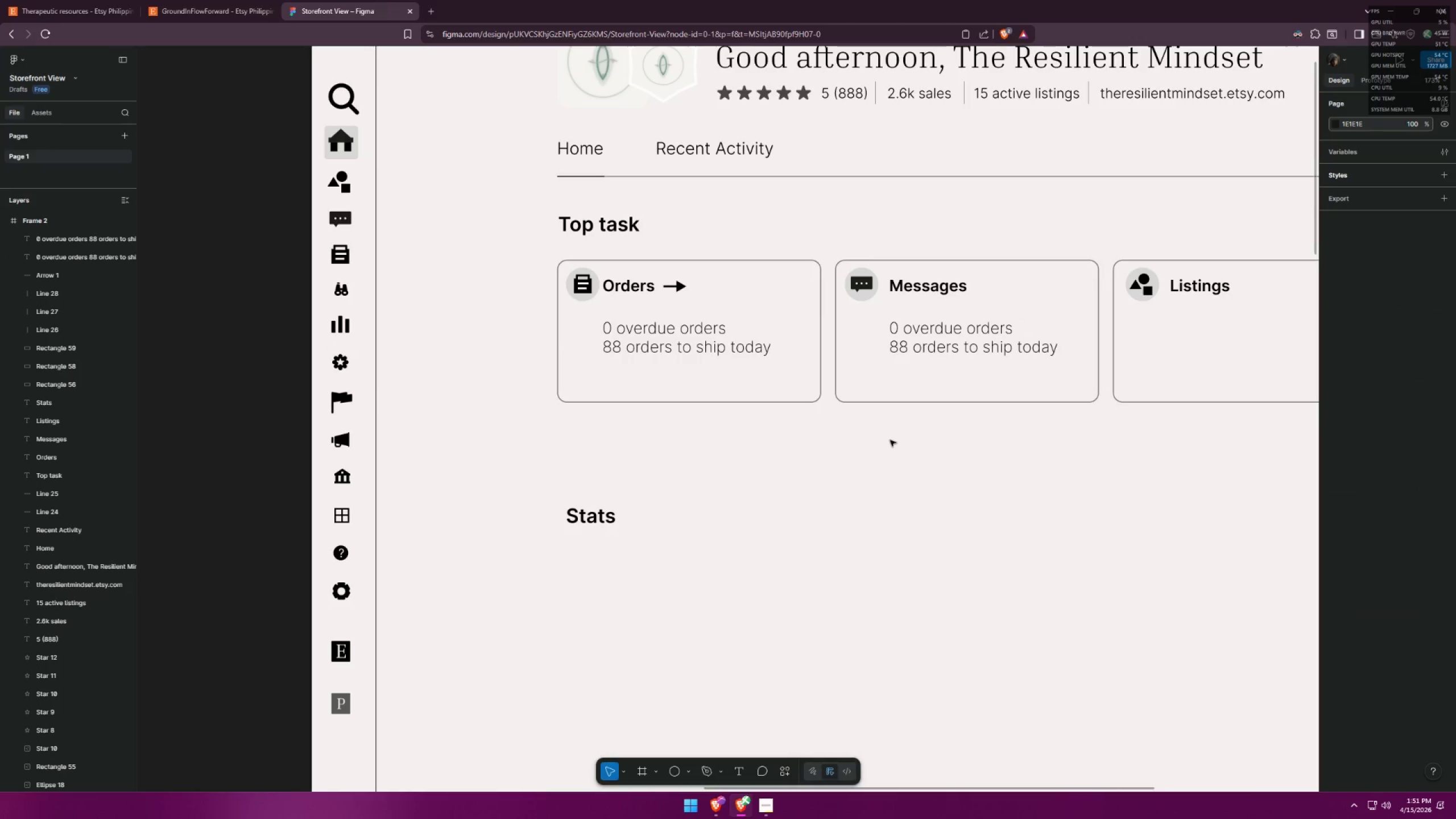 
key(Alt+AltLeft)
 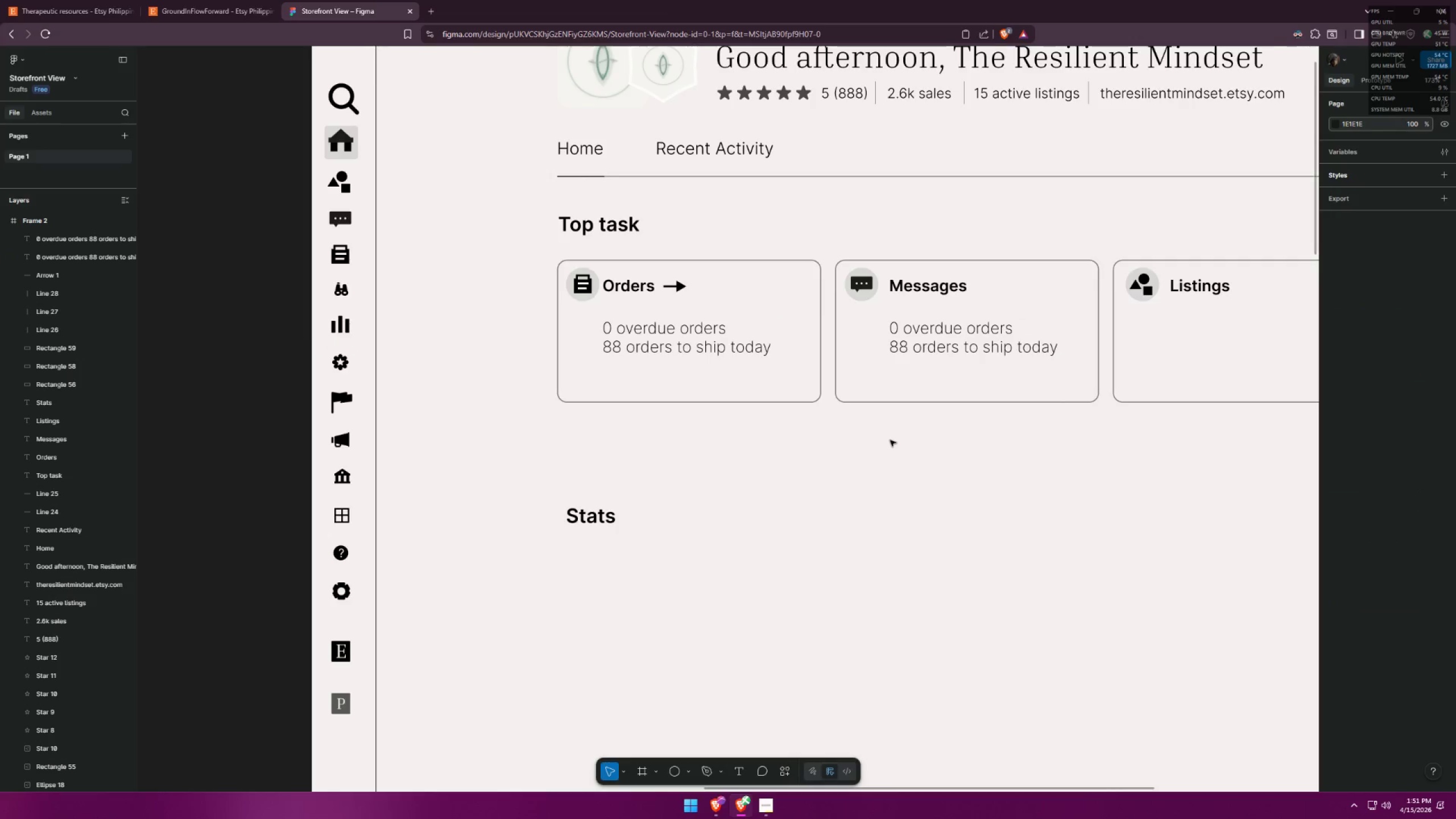 
key(Alt+Tab)
 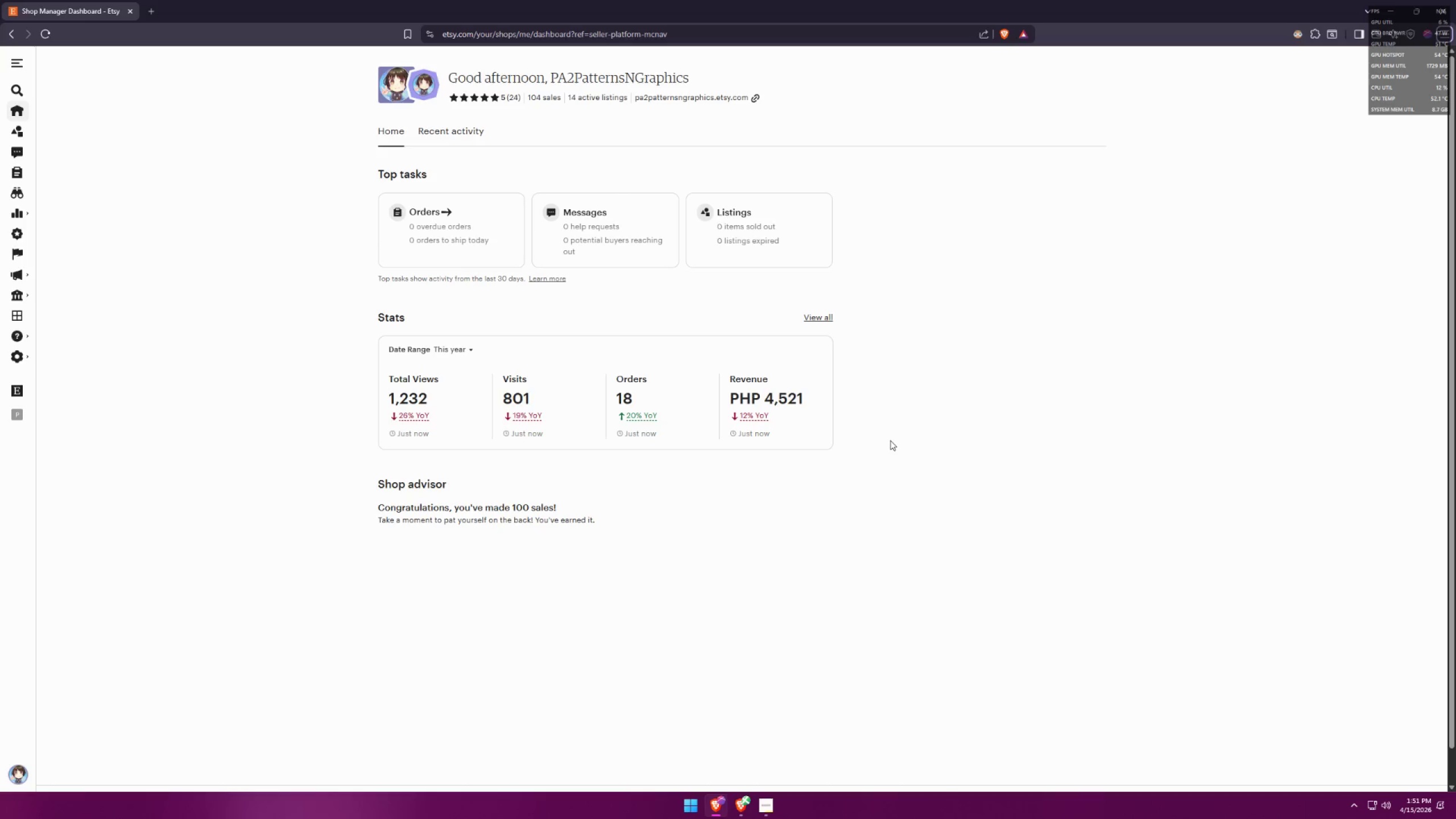 
key(Alt+AltLeft)
 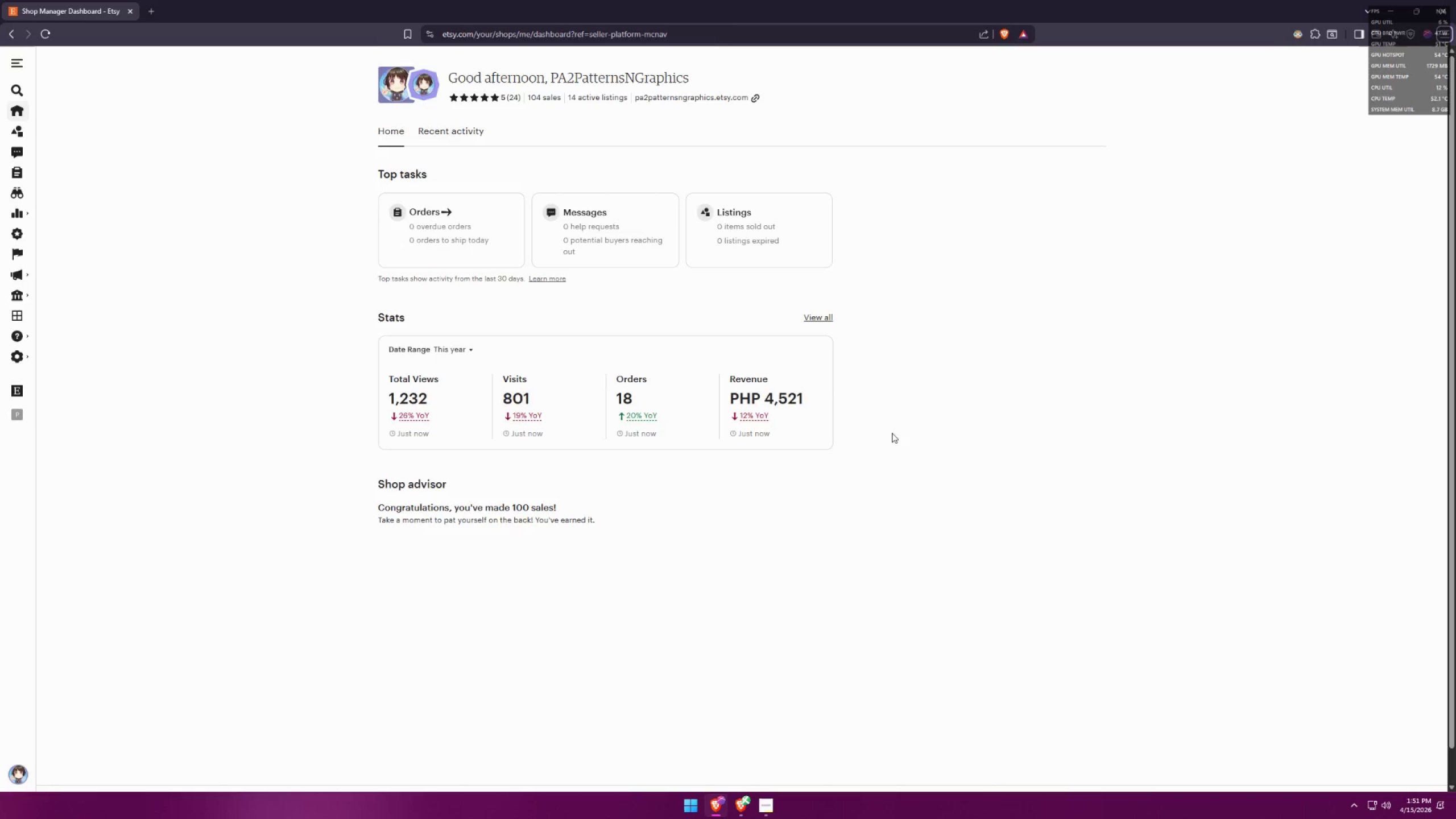 
key(Alt+Tab)
 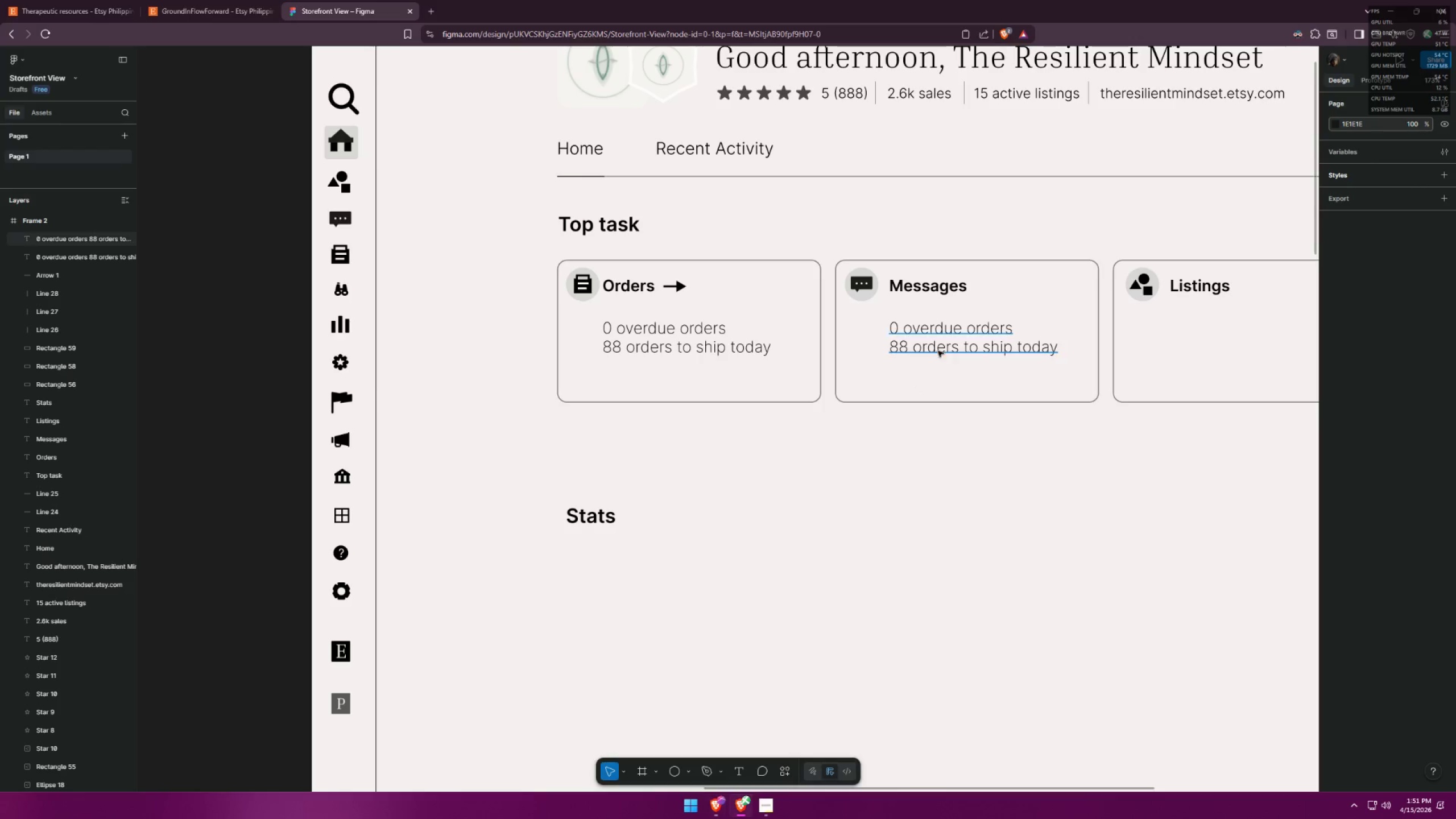 
key(Alt+AltLeft)
 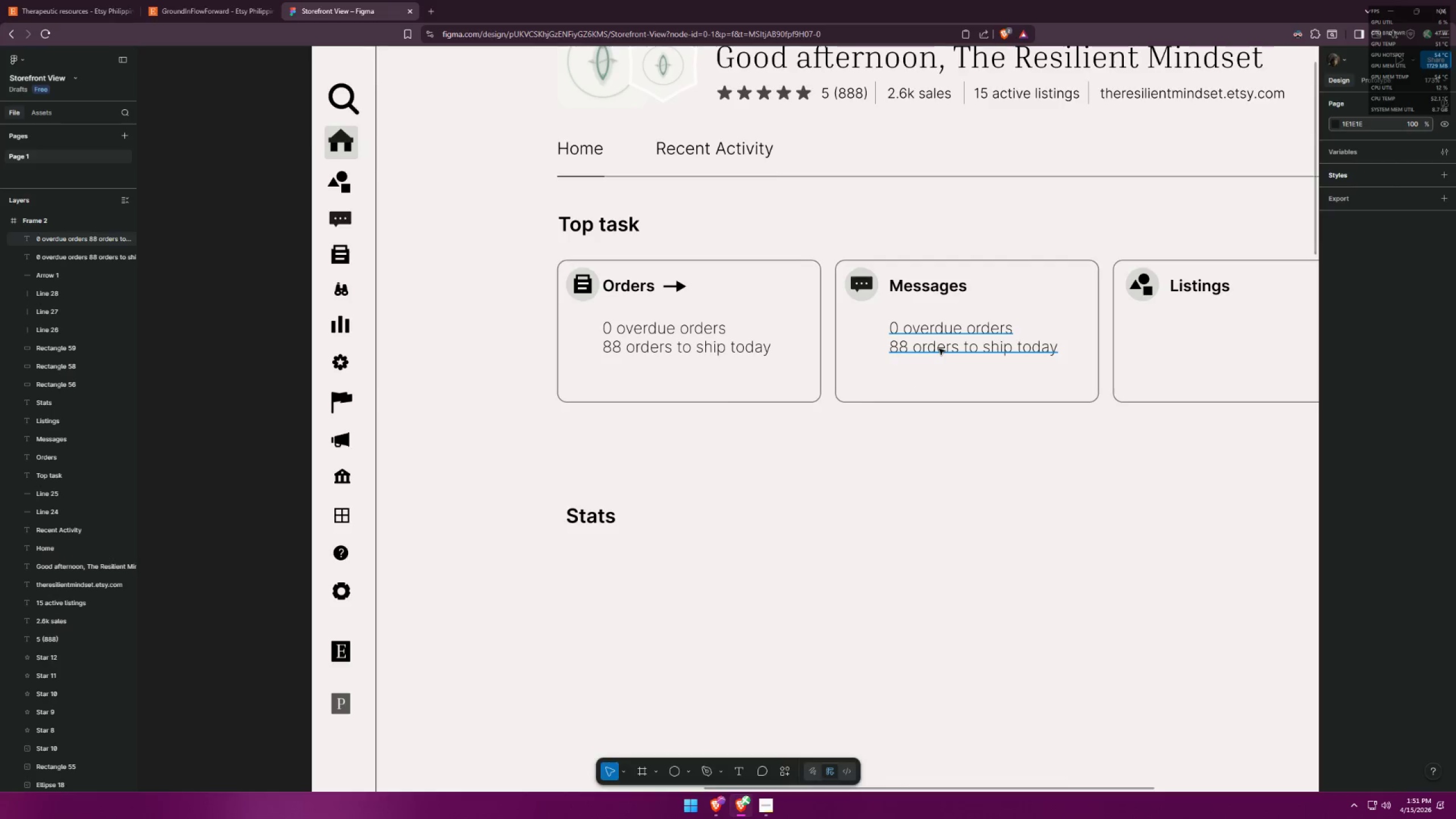 
key(Alt+Tab)
 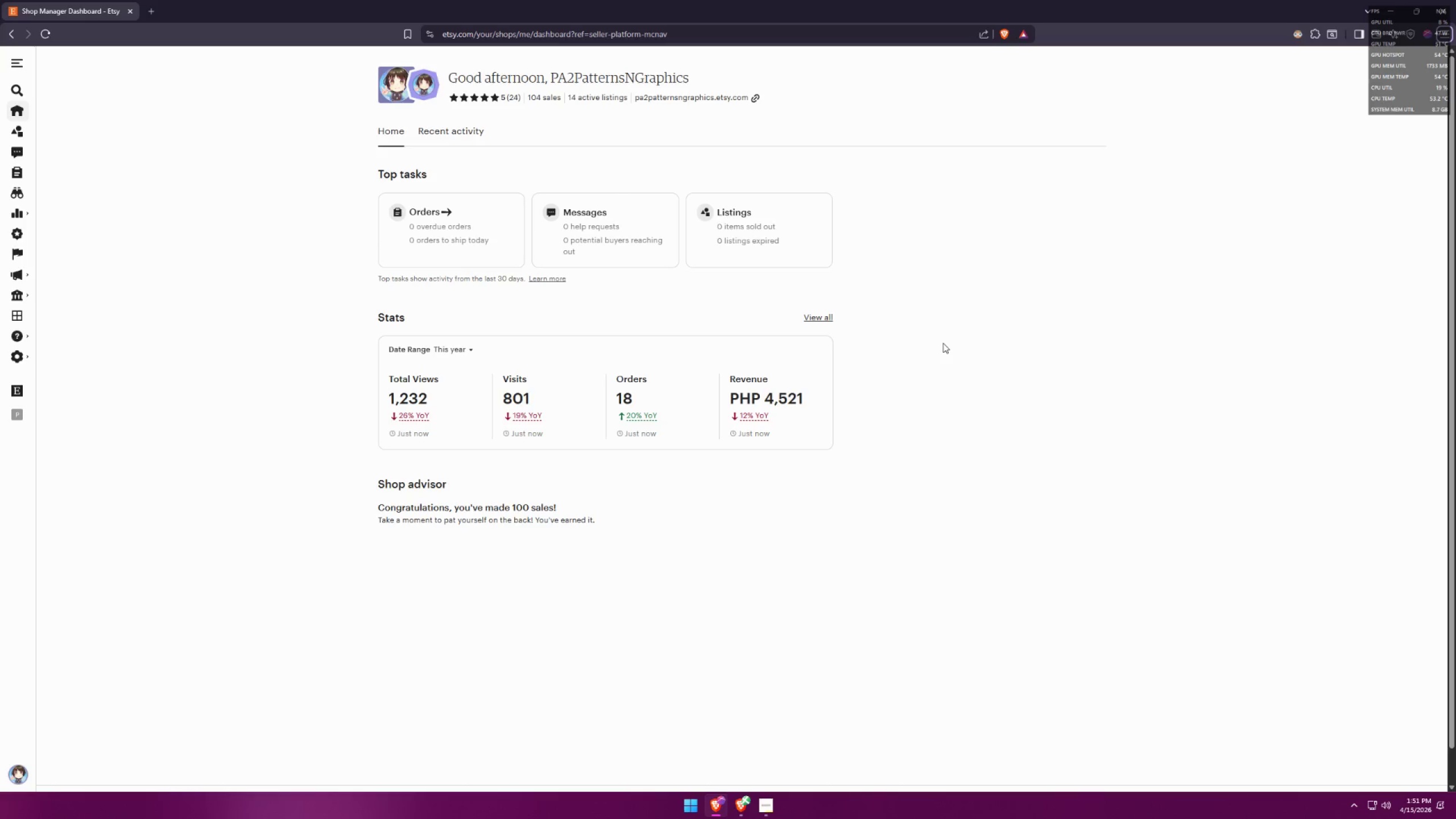 
key(Alt+AltLeft)
 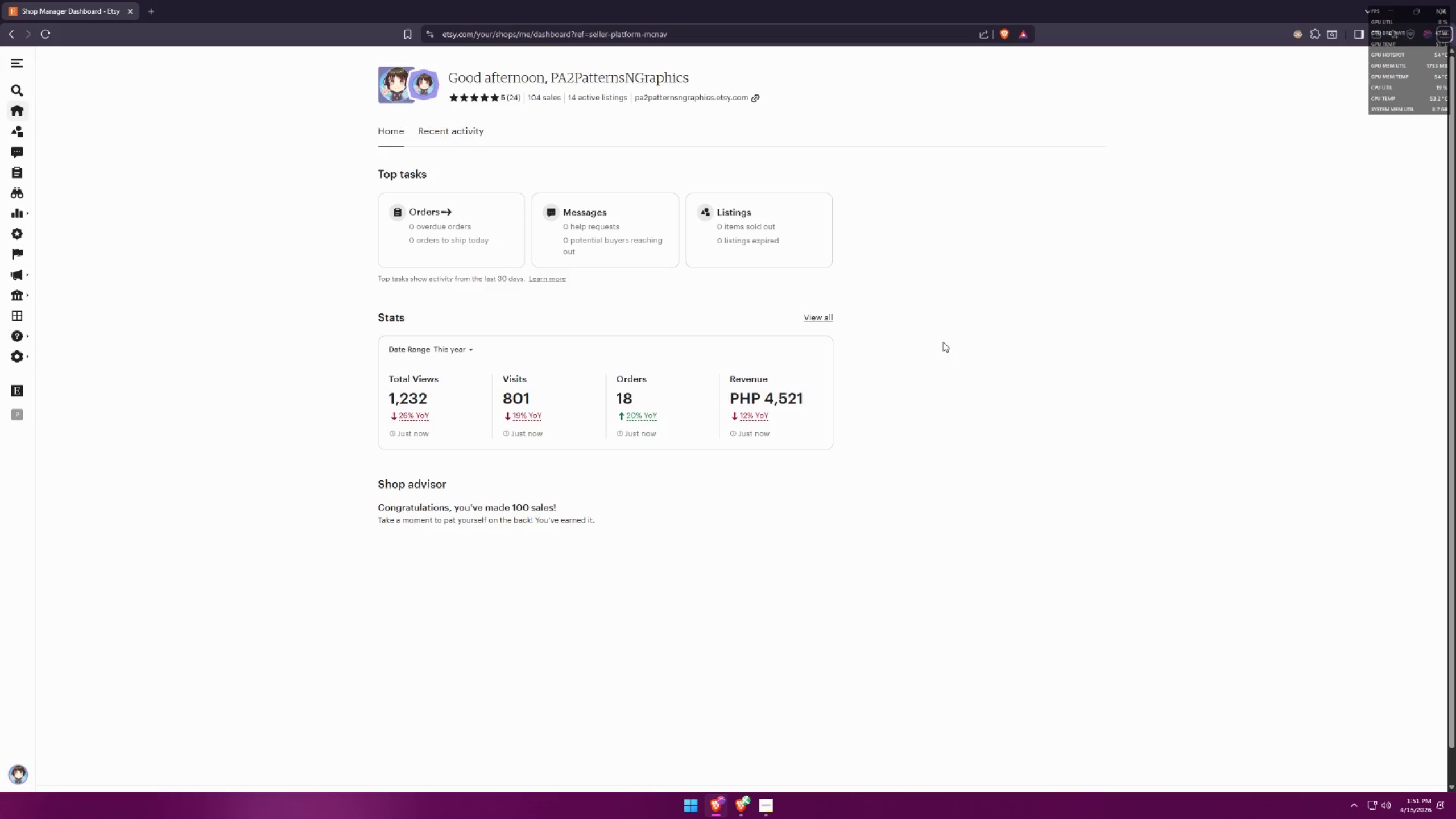 
key(Alt+Tab)
 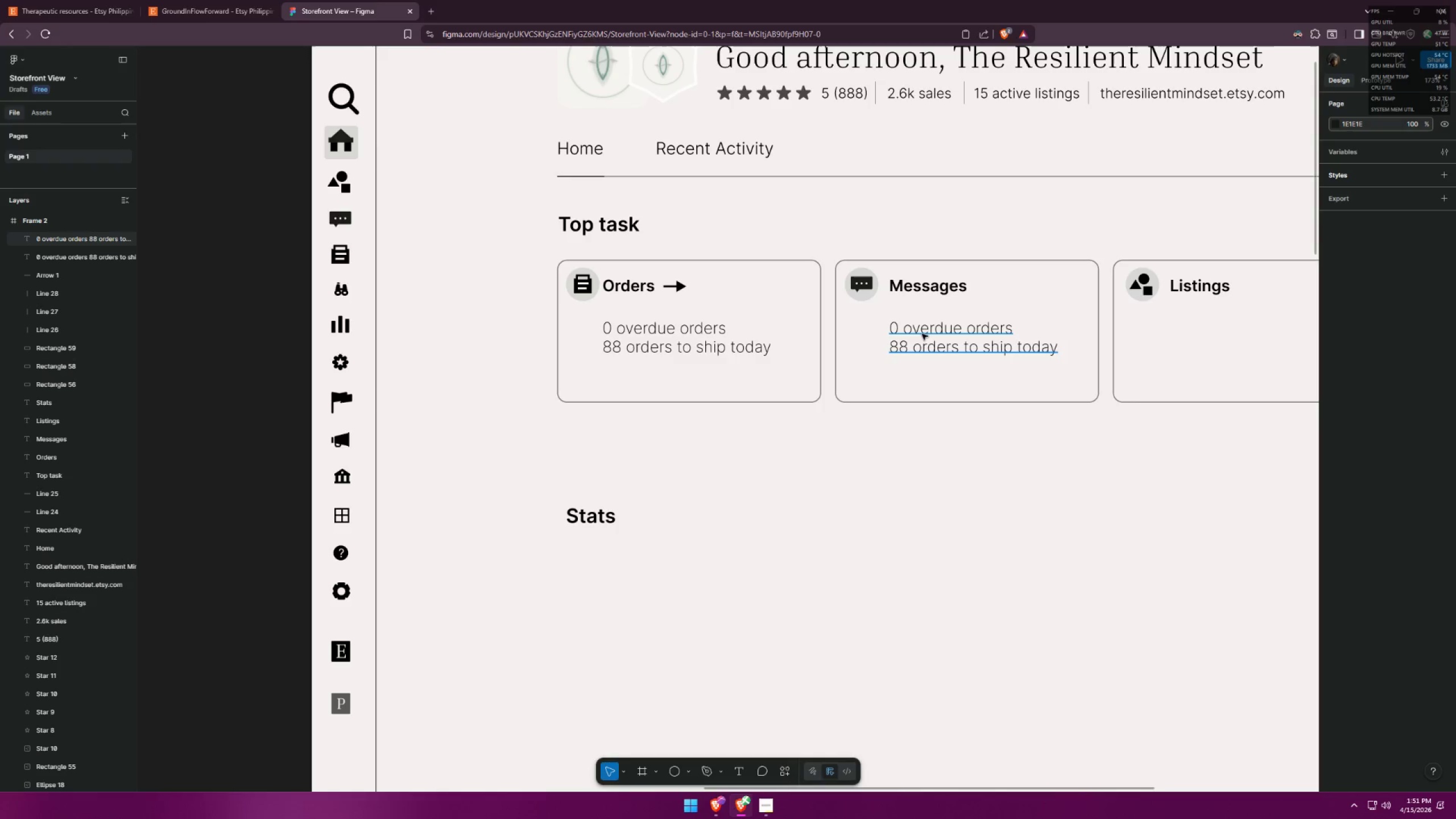 
double_click([921, 334])
 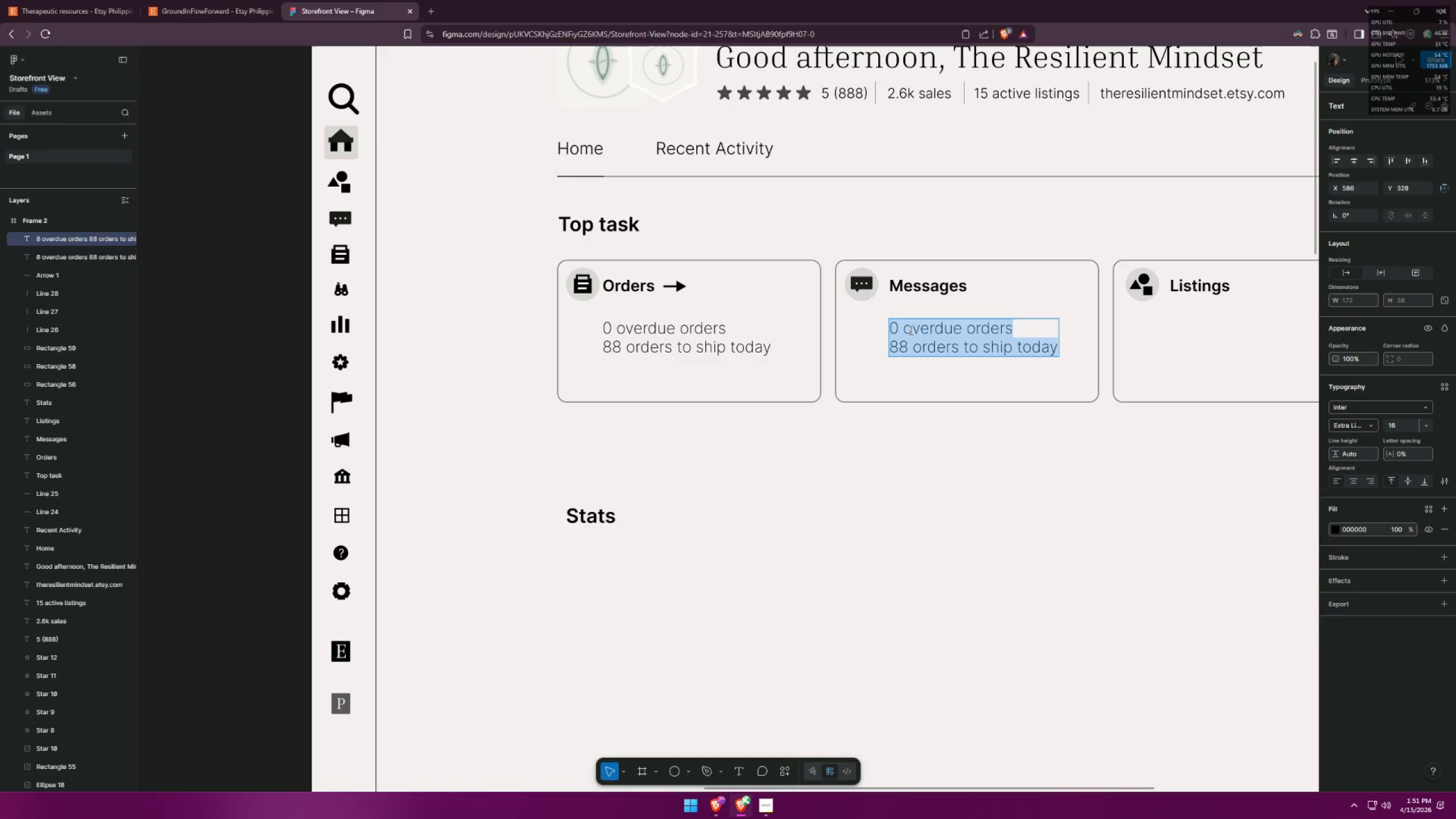 
triple_click([904, 329])
 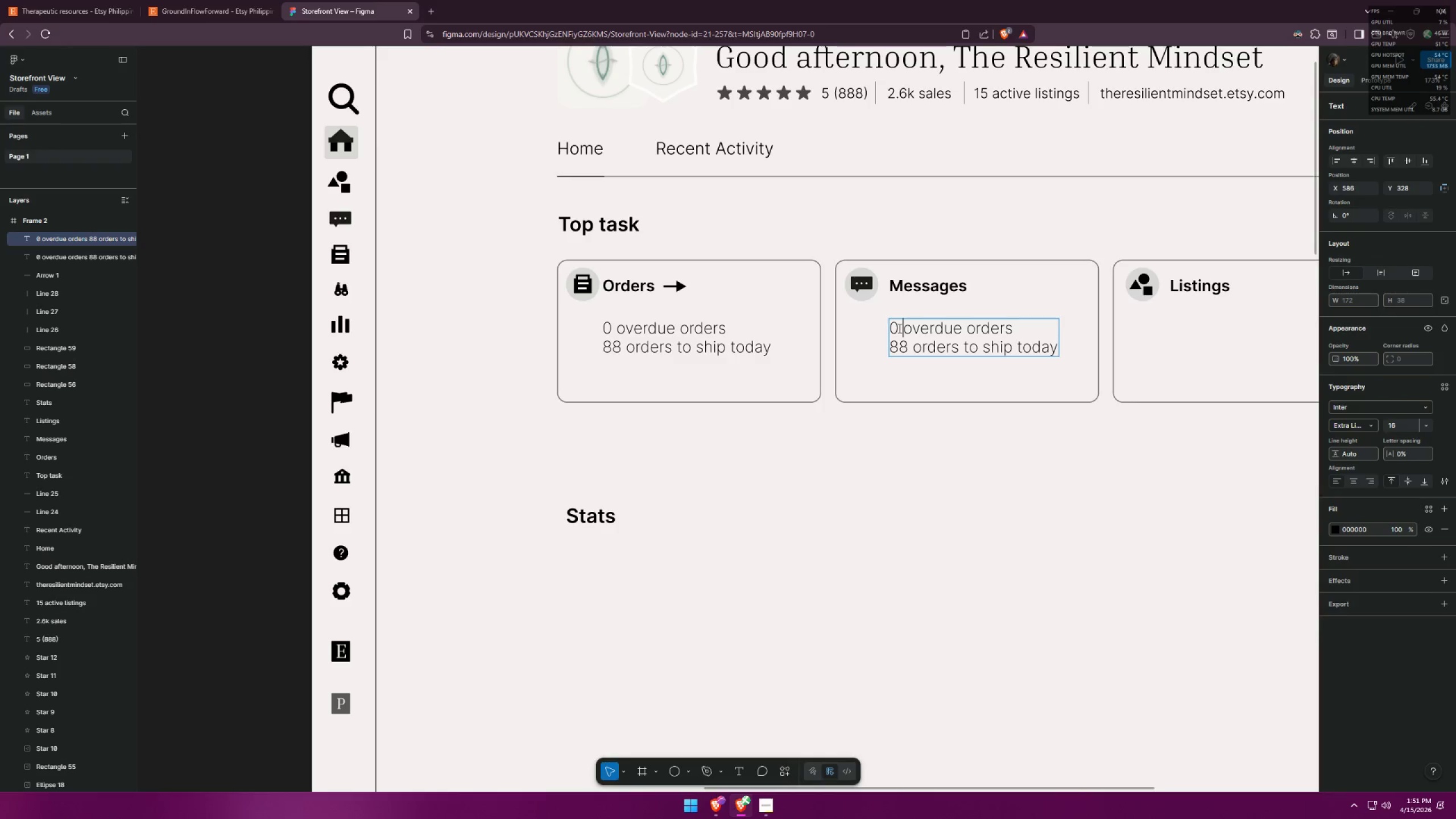 
left_click_drag(start_coordinate=[897, 327], to_coordinate=[884, 325])
 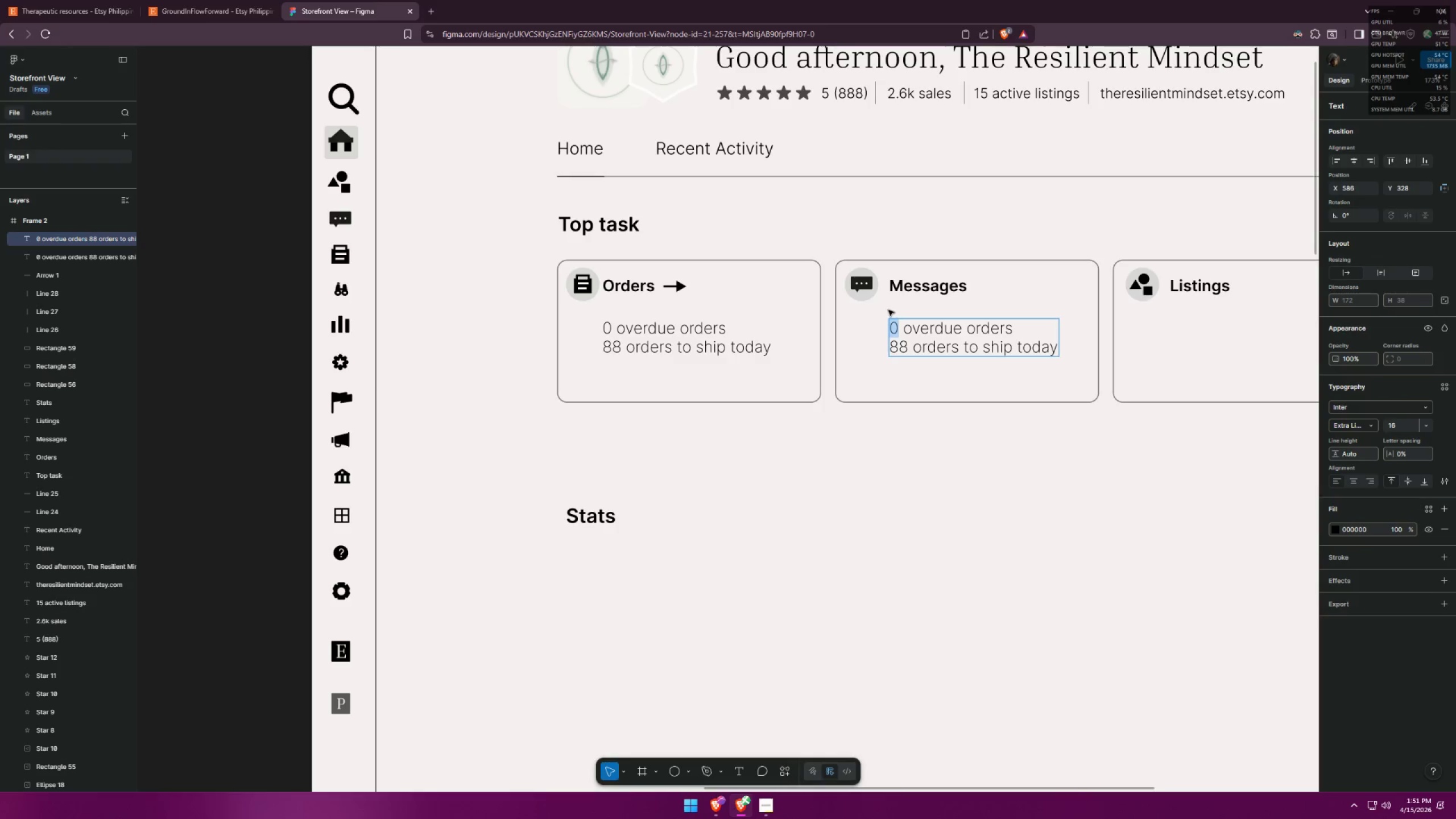 
key(9)
 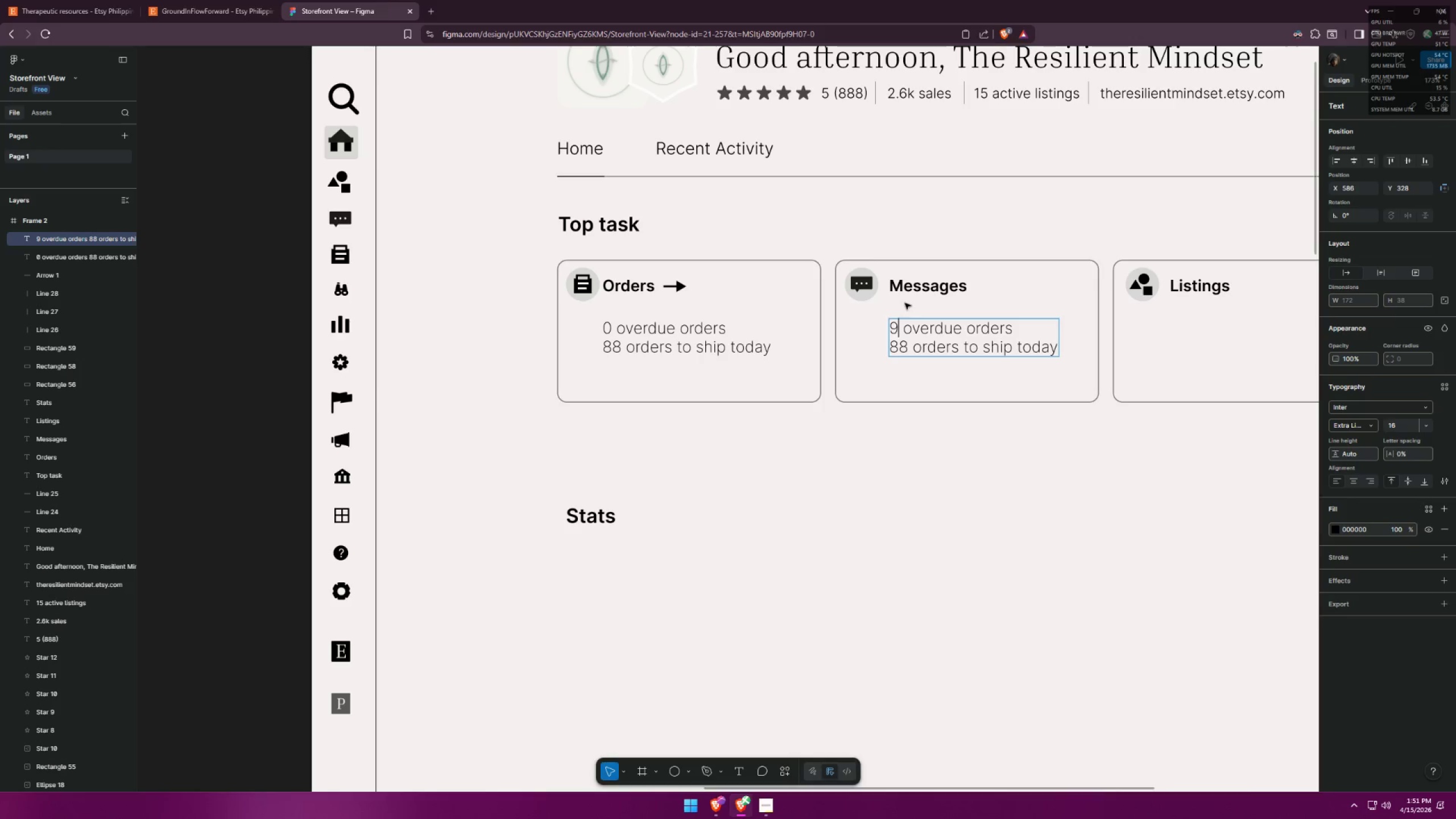 
key(Alt+AltLeft)
 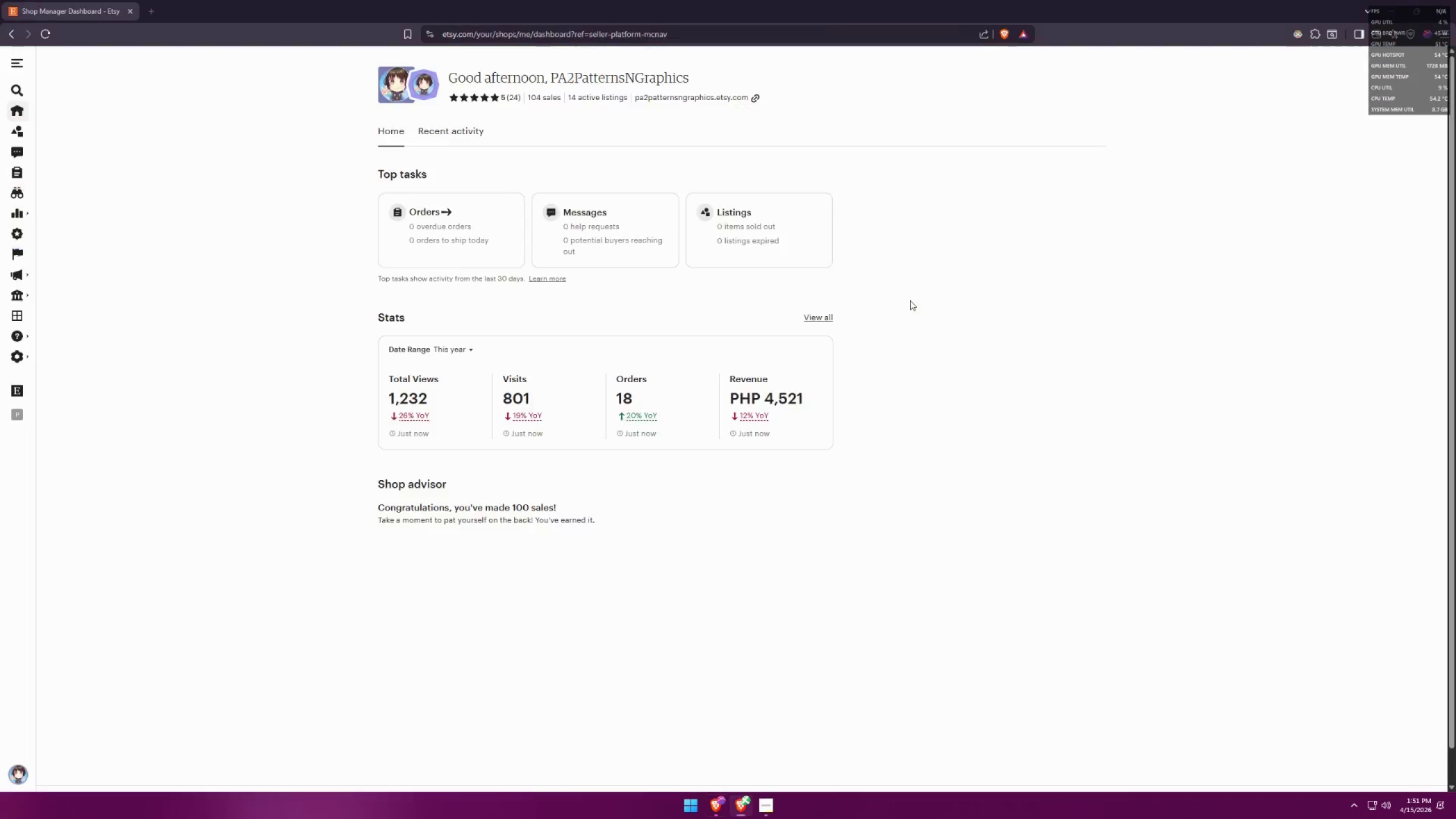 
key(Alt+Tab)
 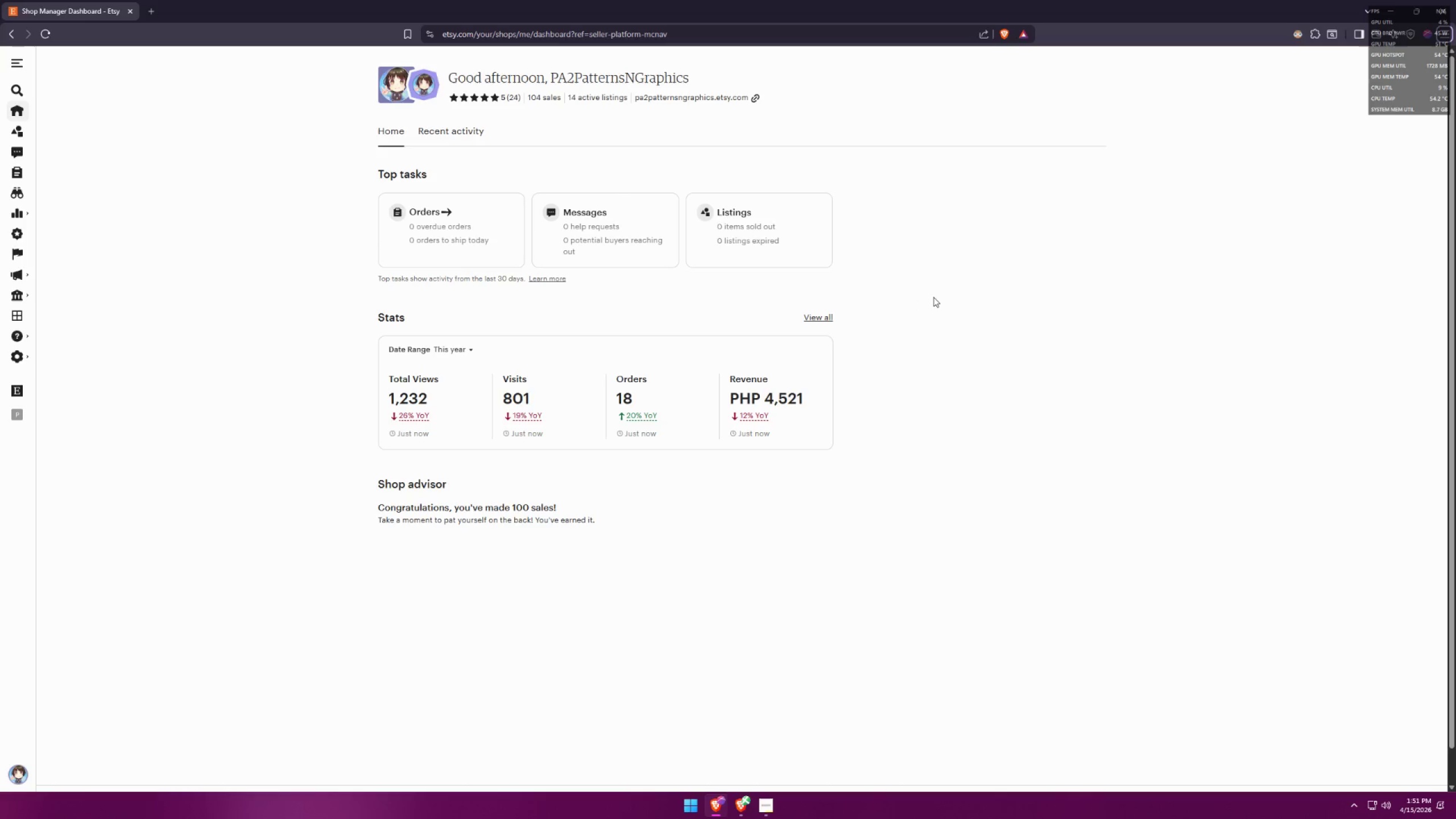 
key(Alt+AltLeft)
 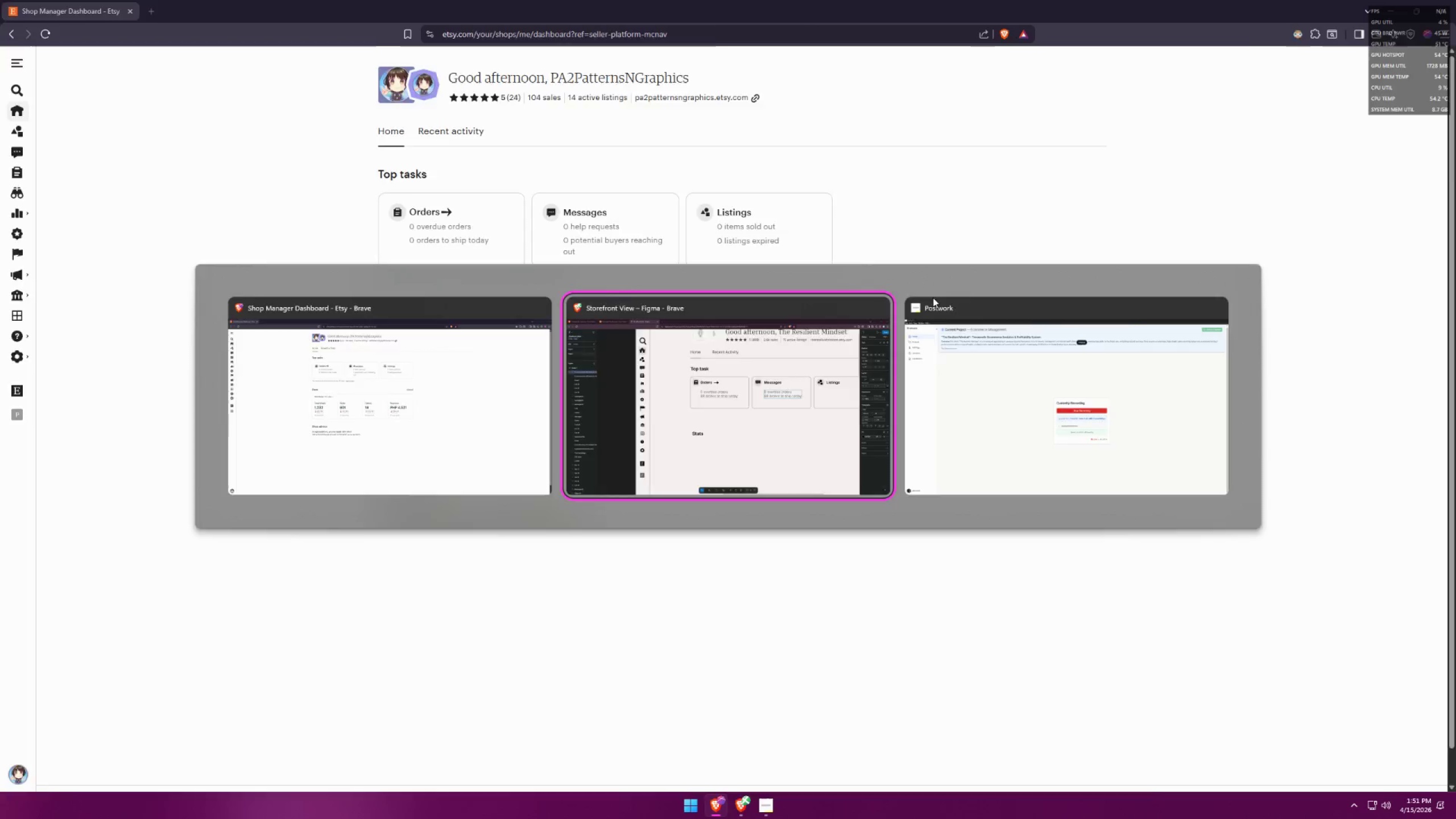 
key(Alt+Tab)
 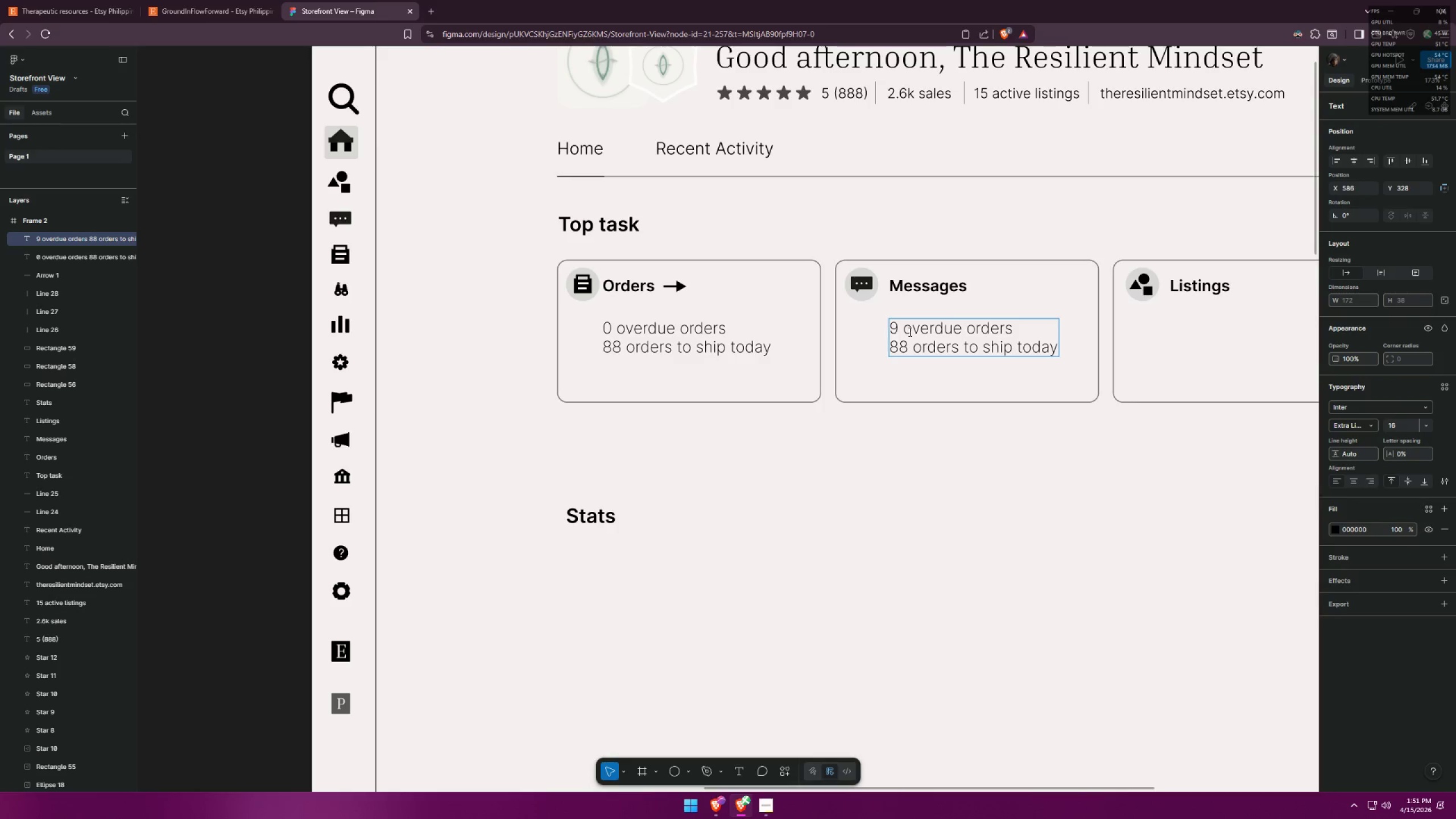 
left_click_drag(start_coordinate=[909, 332], to_coordinate=[1054, 332])
 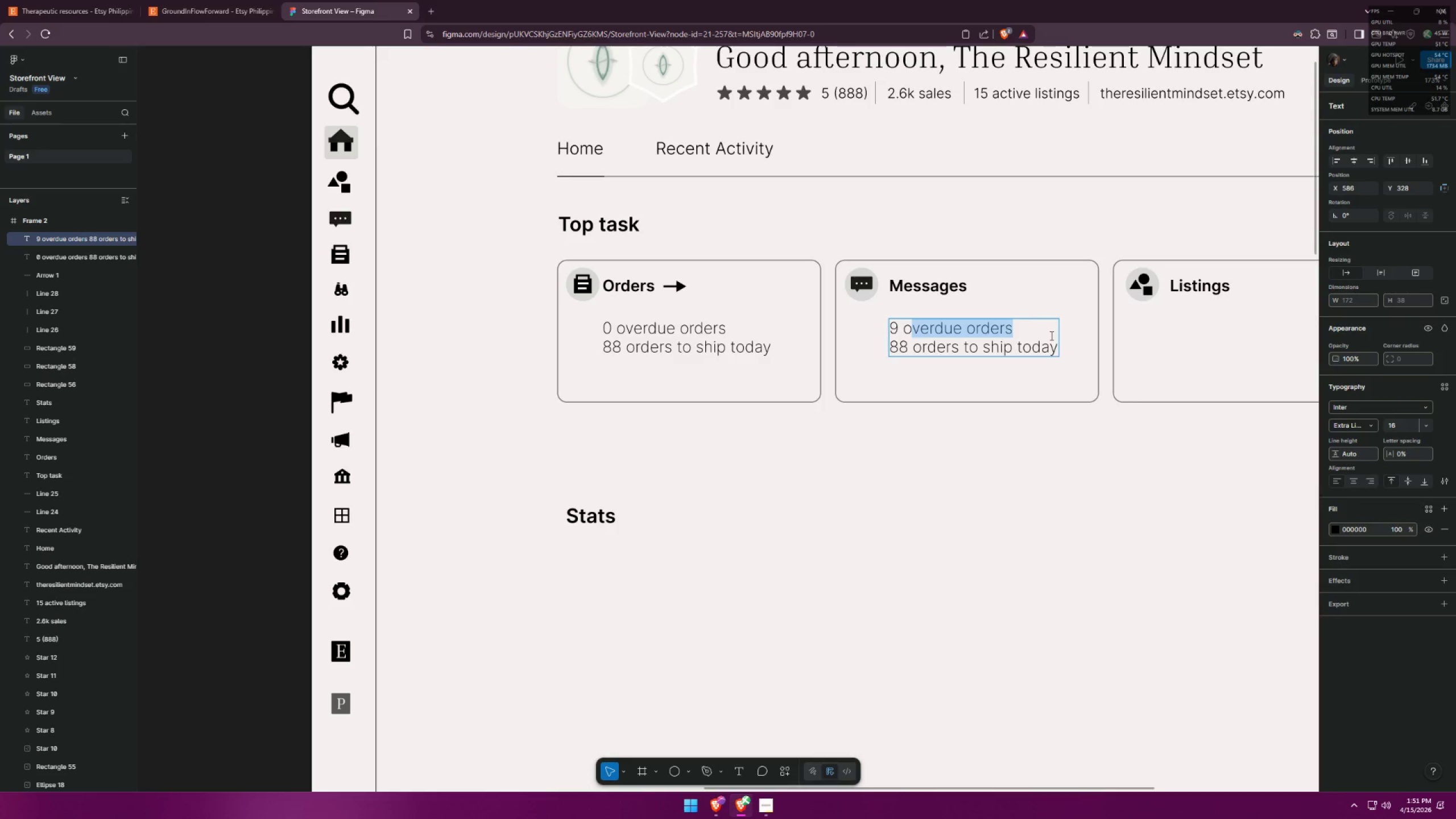 
key(Backspace)
key(Backspace)
key(Backspace)
key(Backspace)
type(7 help requests)
 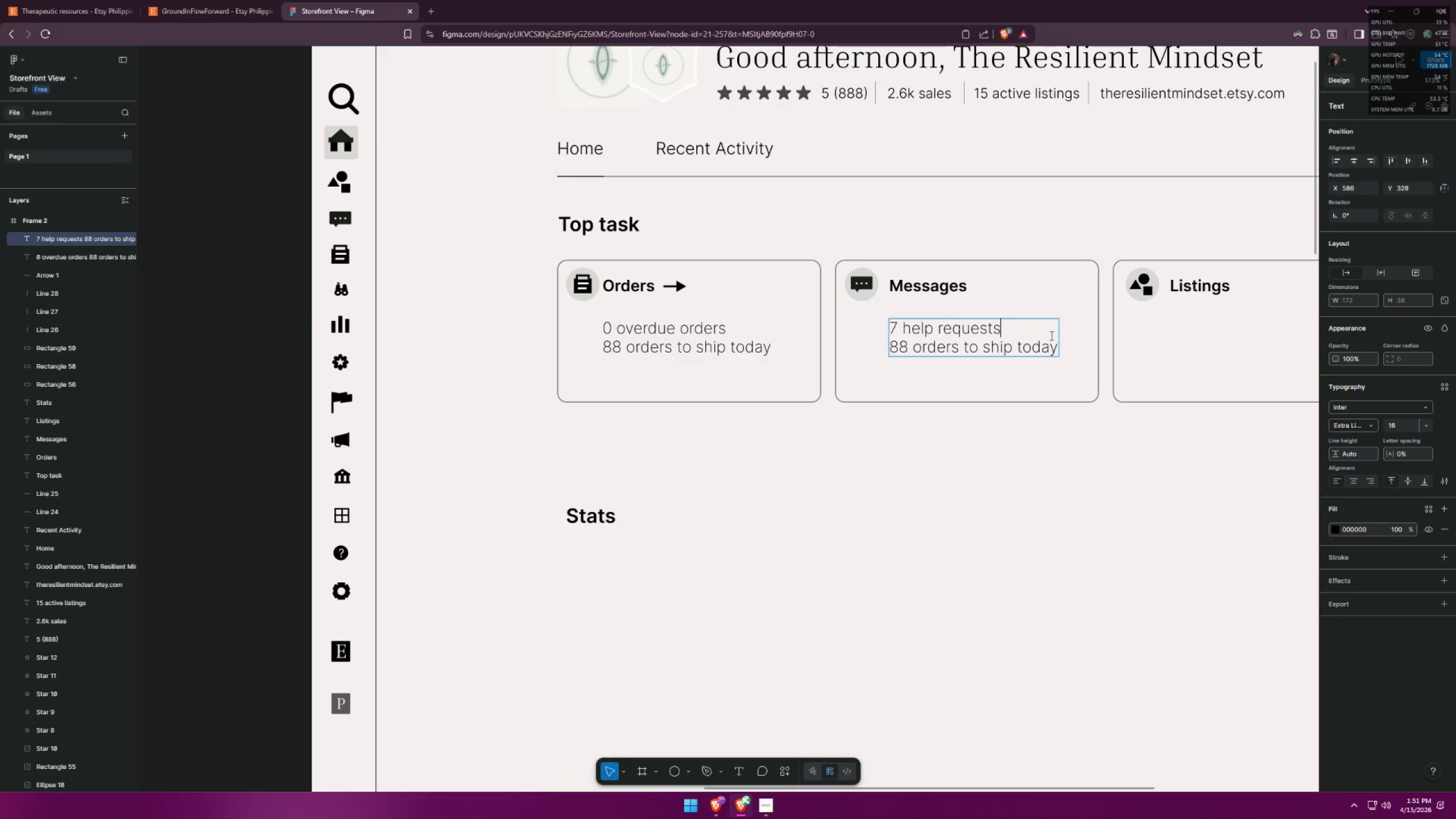 
key(Alt+AltLeft)
 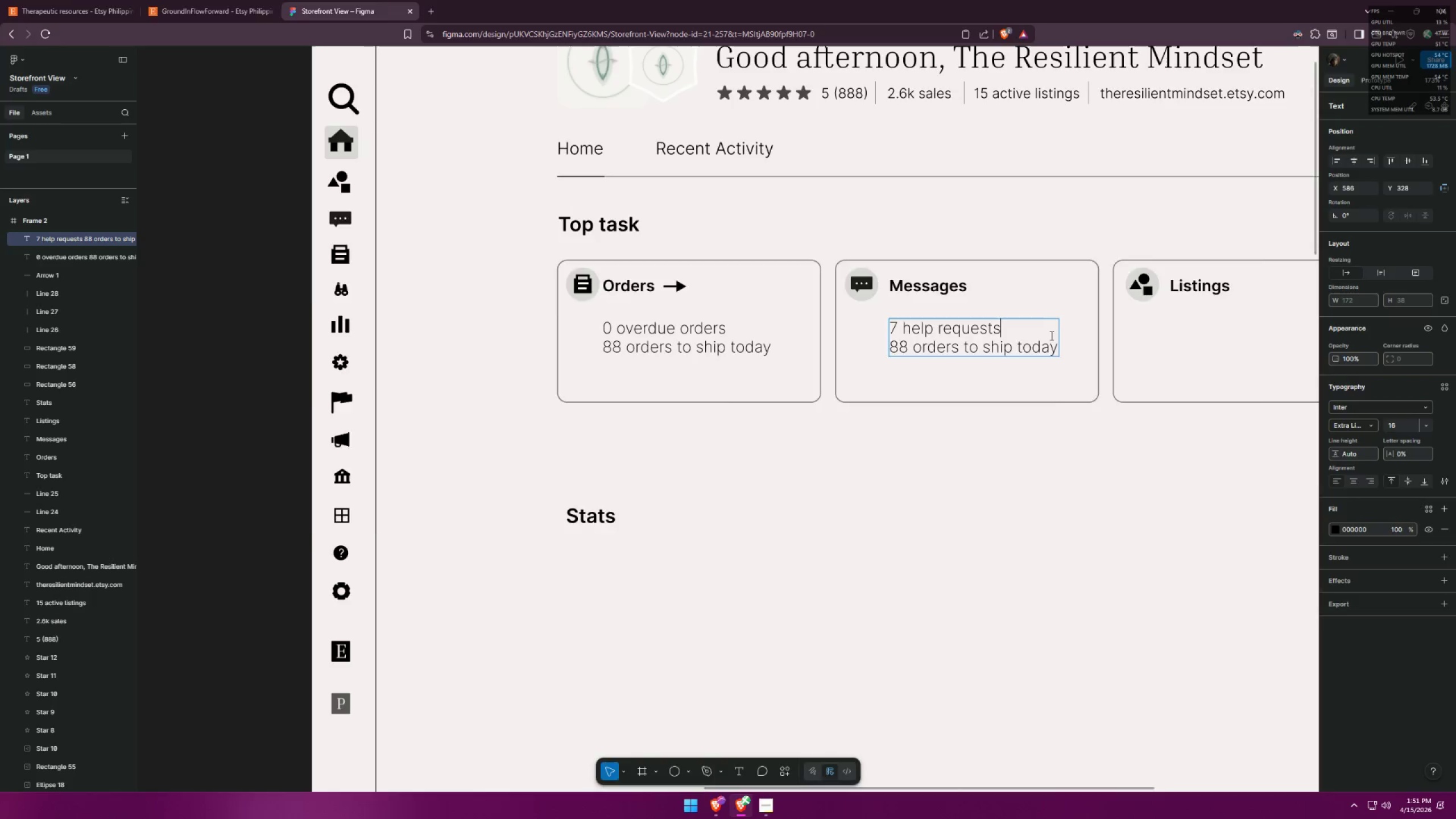 
key(Alt+Tab)
 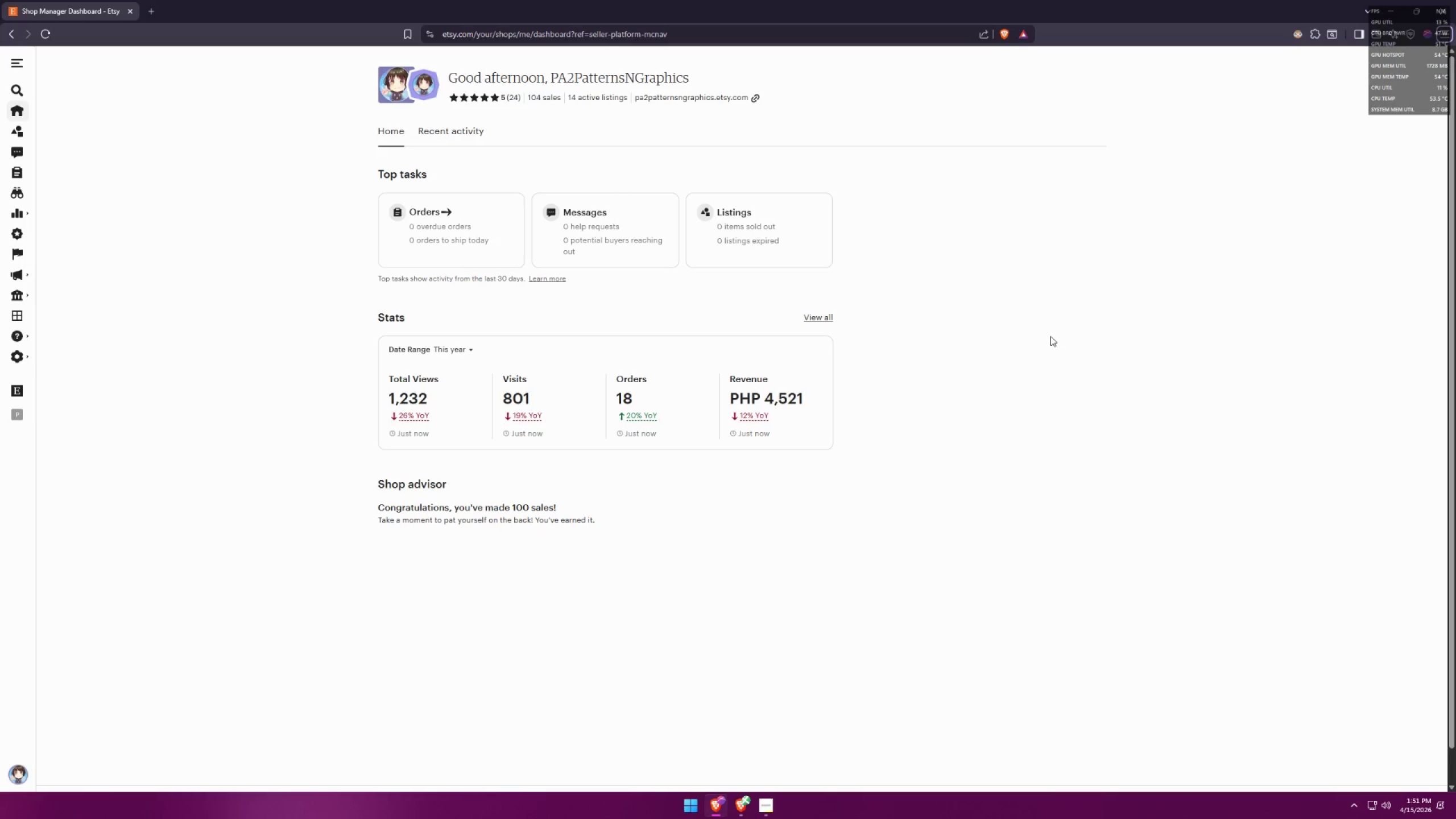 
key(Alt+AltLeft)
 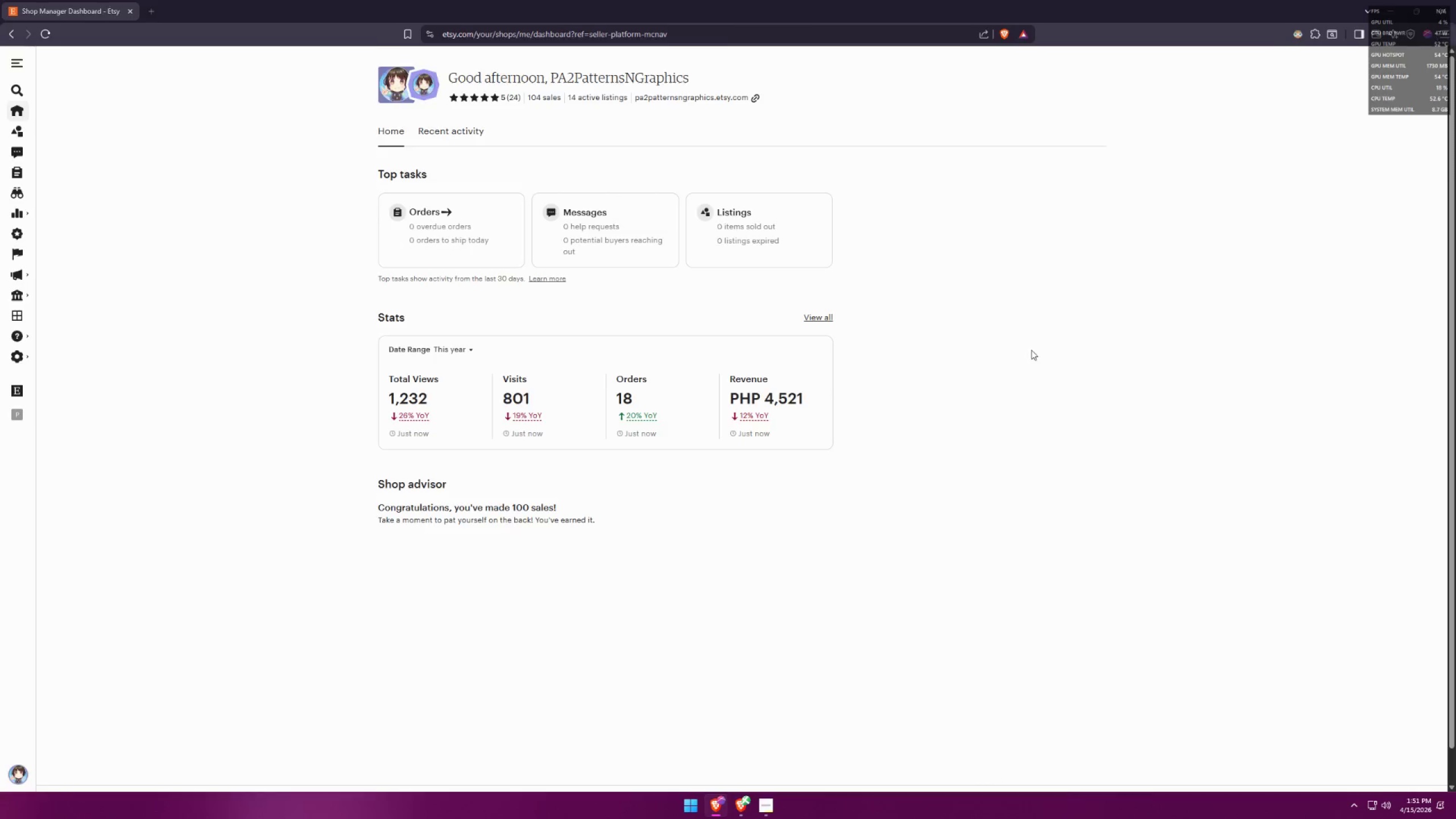 
key(Alt+Tab)
 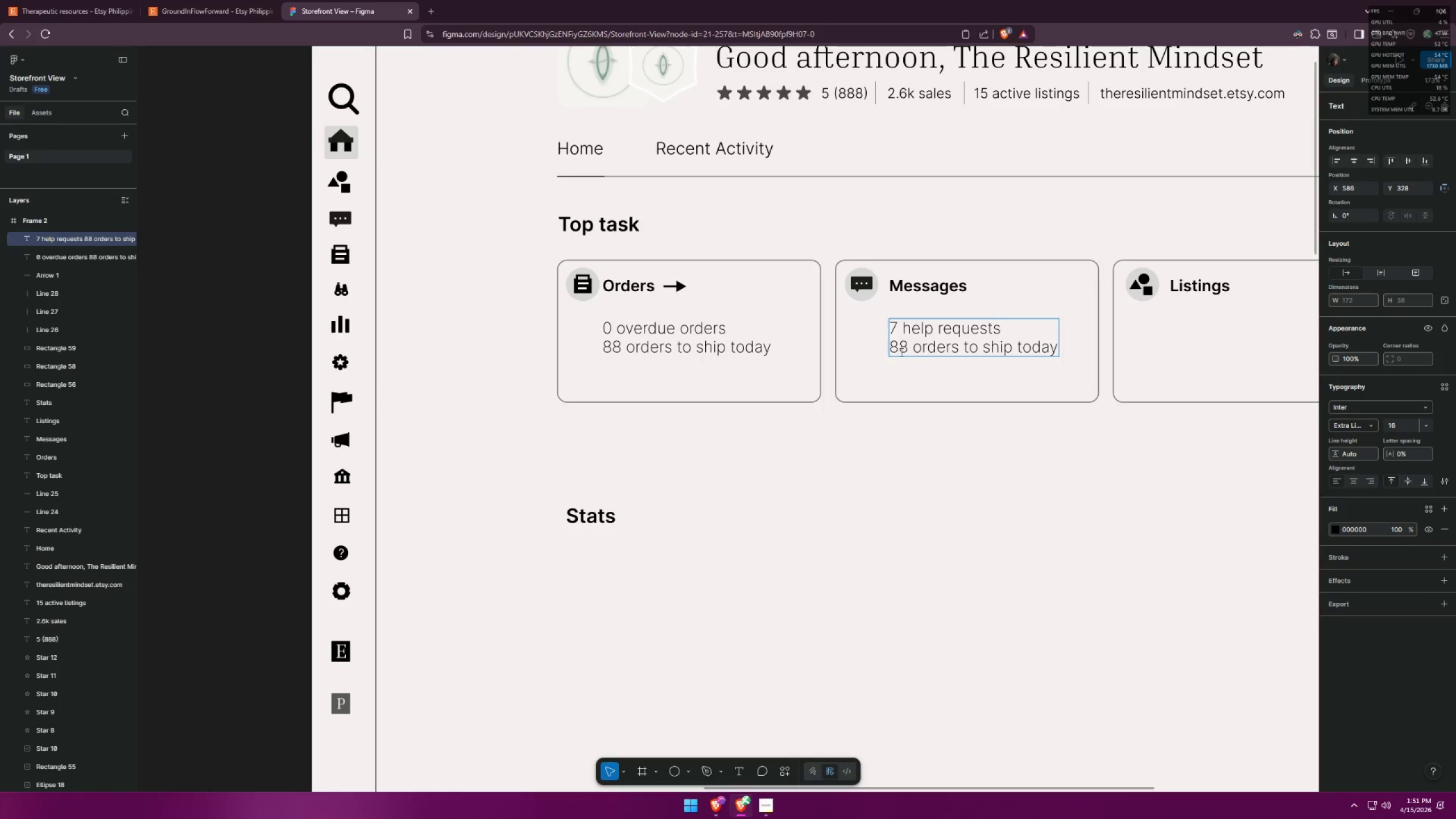 
left_click_drag(start_coordinate=[905, 349], to_coordinate=[887, 346])
 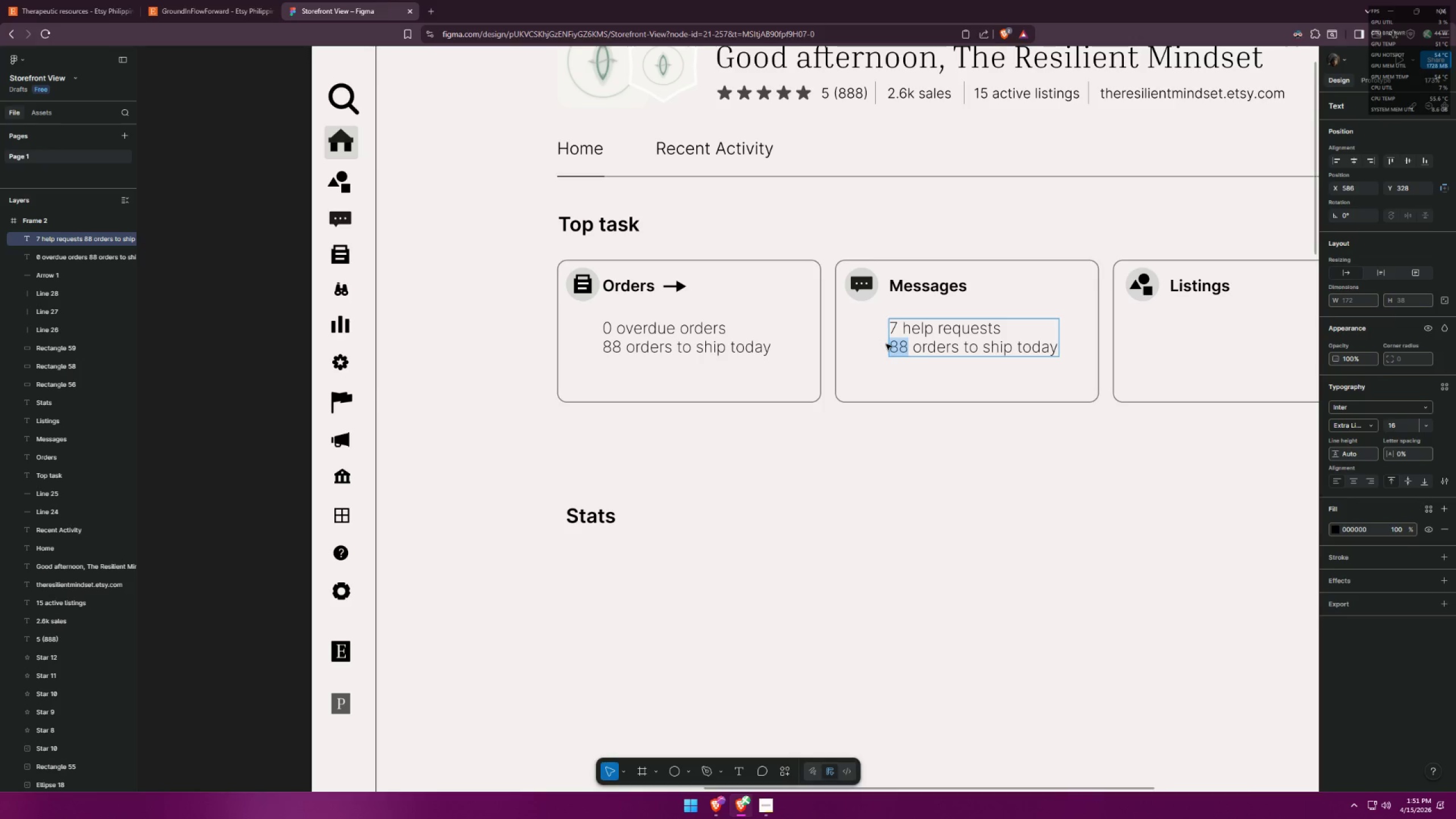 
type(27)
key(Backspace)
type(5)
 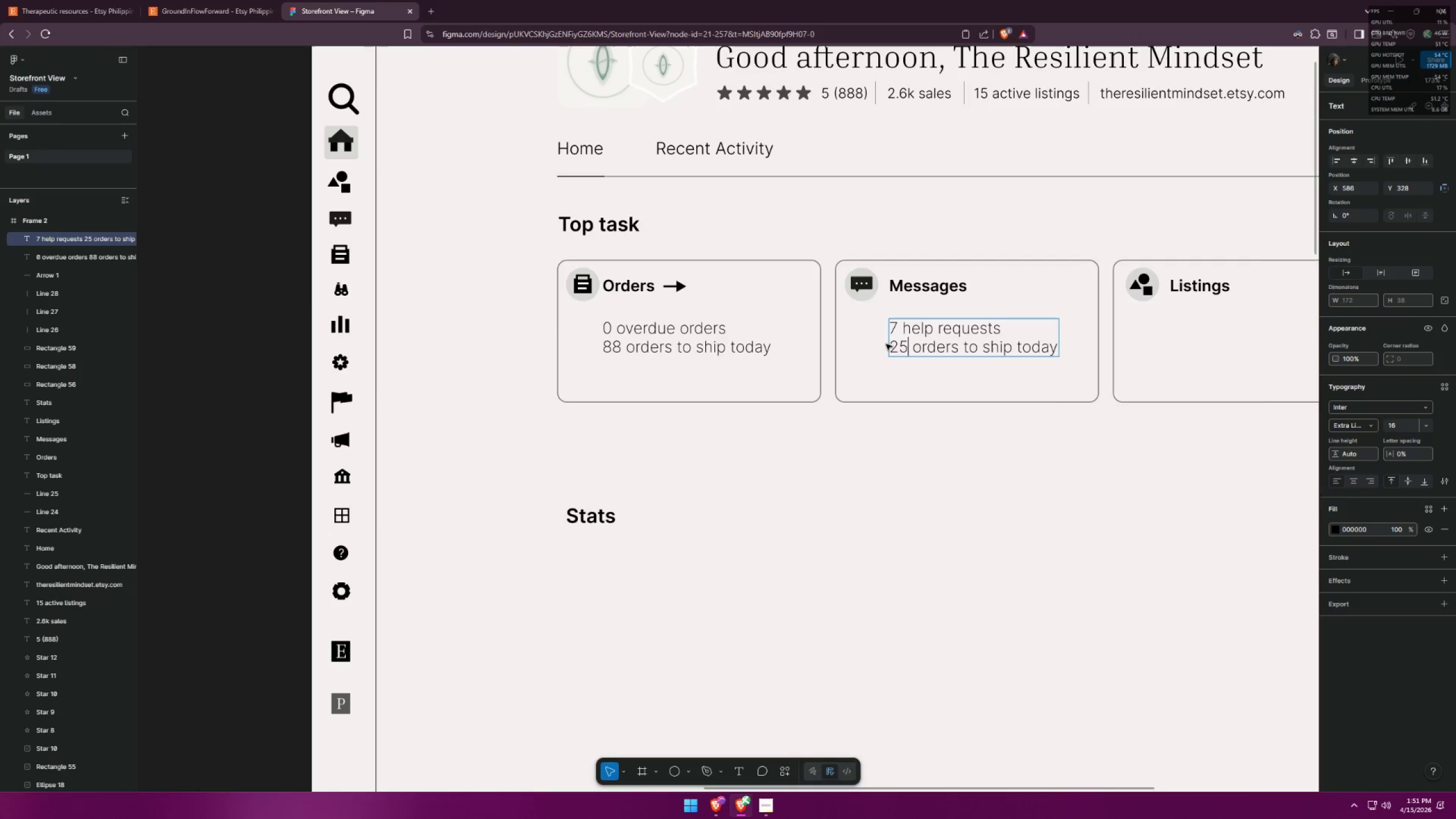 
key(Alt+AltLeft)
 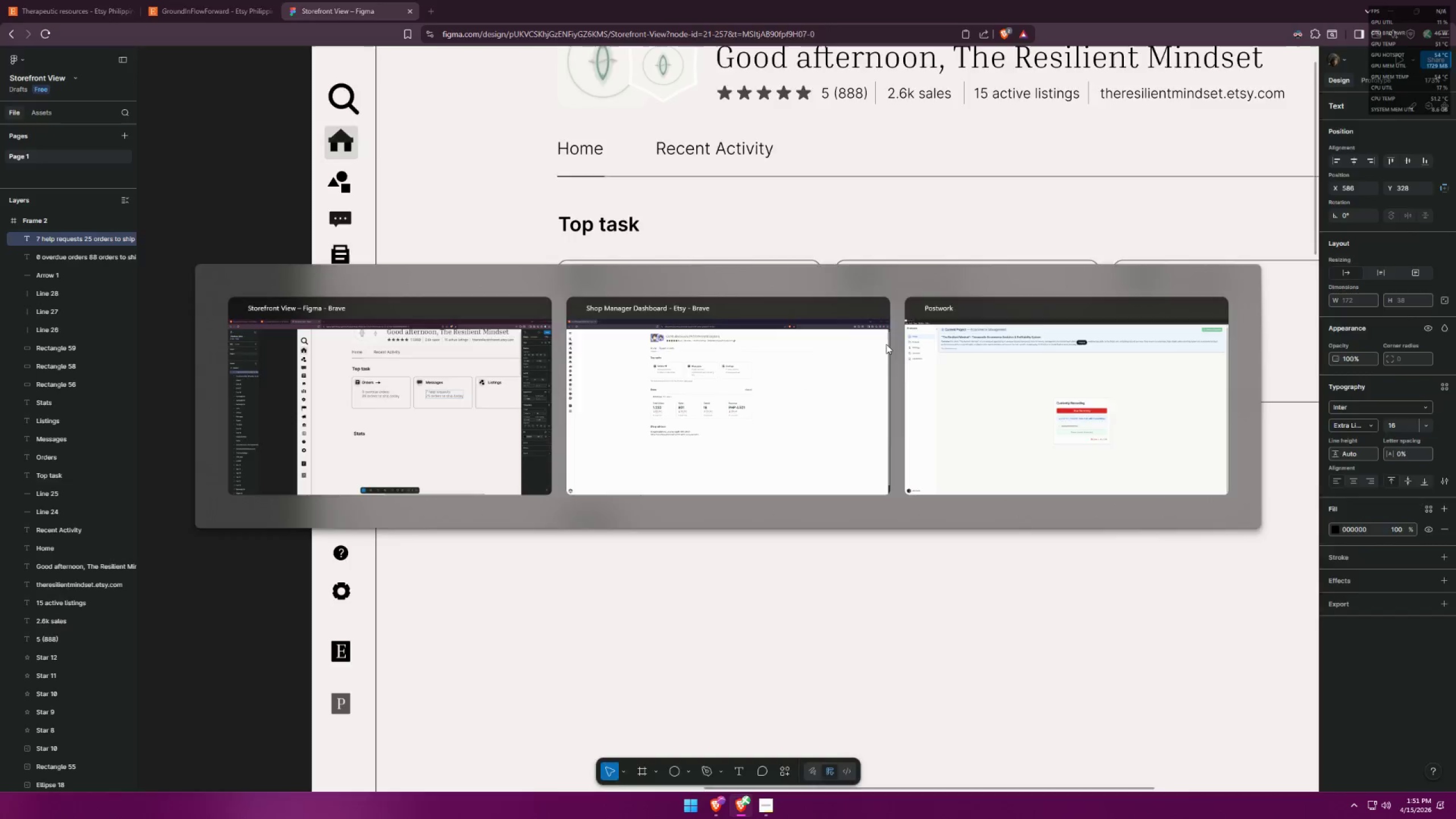 
key(Alt+Tab)
 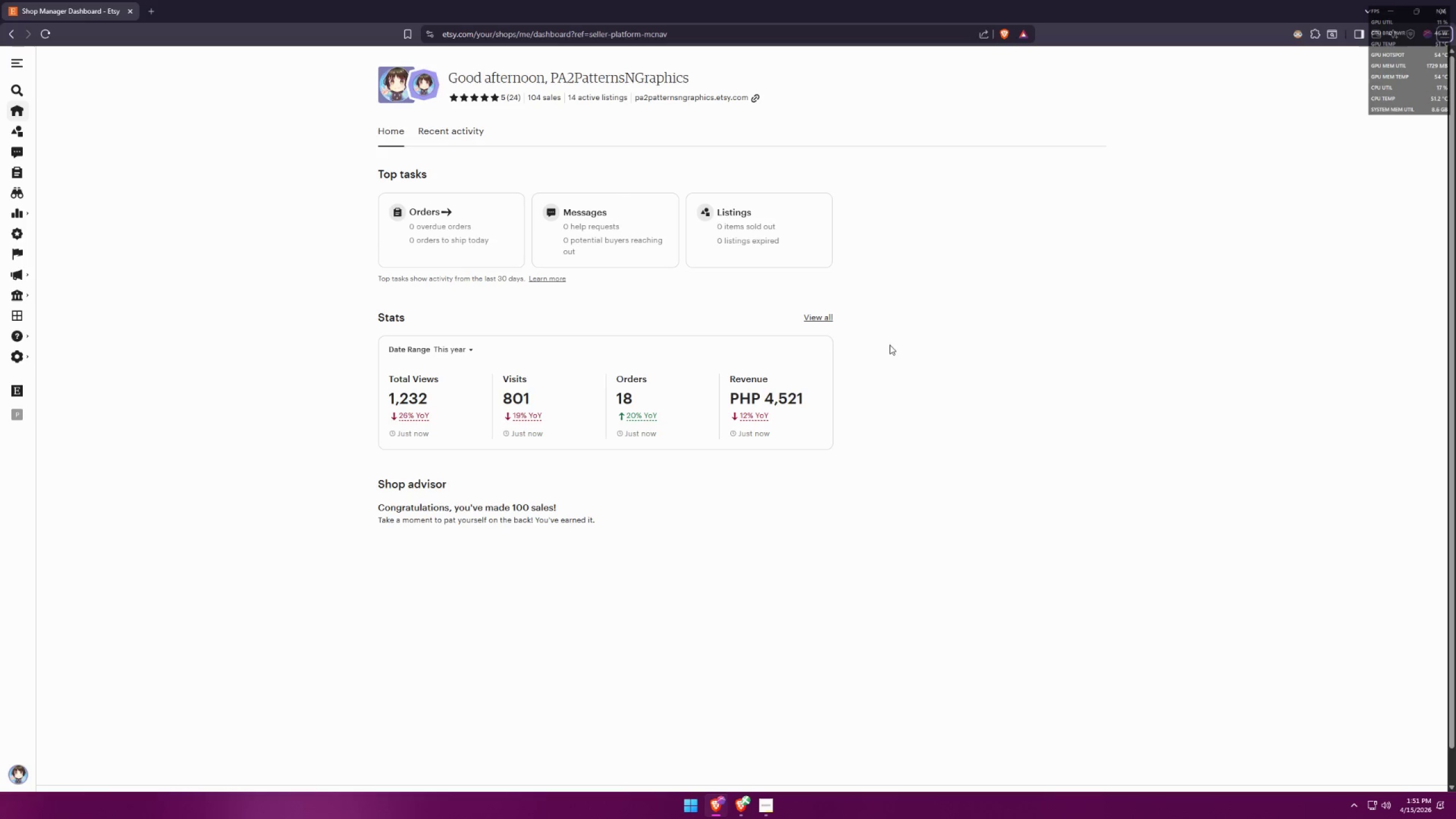 
key(Alt+AltLeft)
 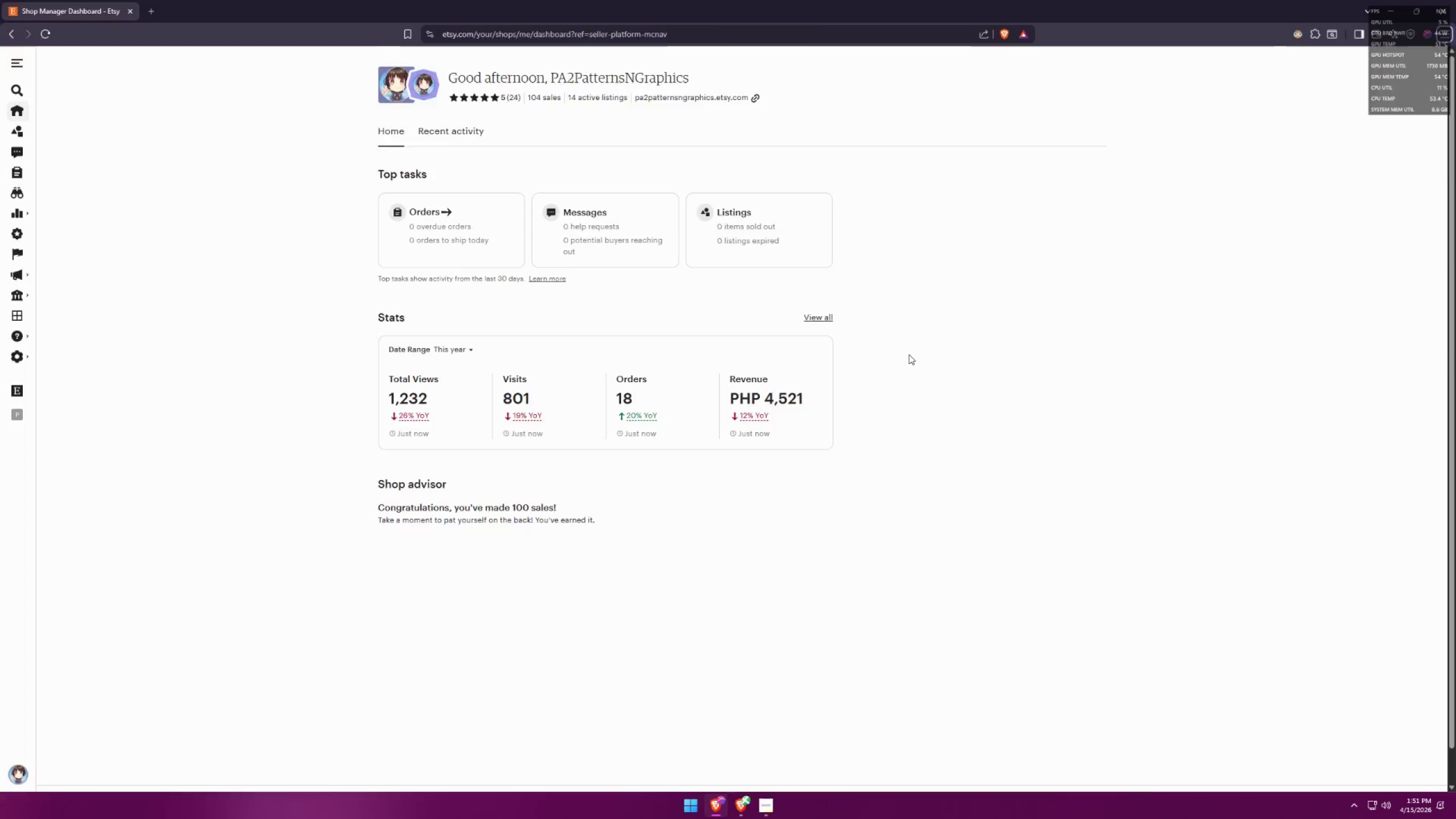 
key(Tab)
type([p)
key(Backspace)
key(Backspace)
type(por)
key(Backspace)
type(tential buyers rec)
key(Backspace)
type(aching)
 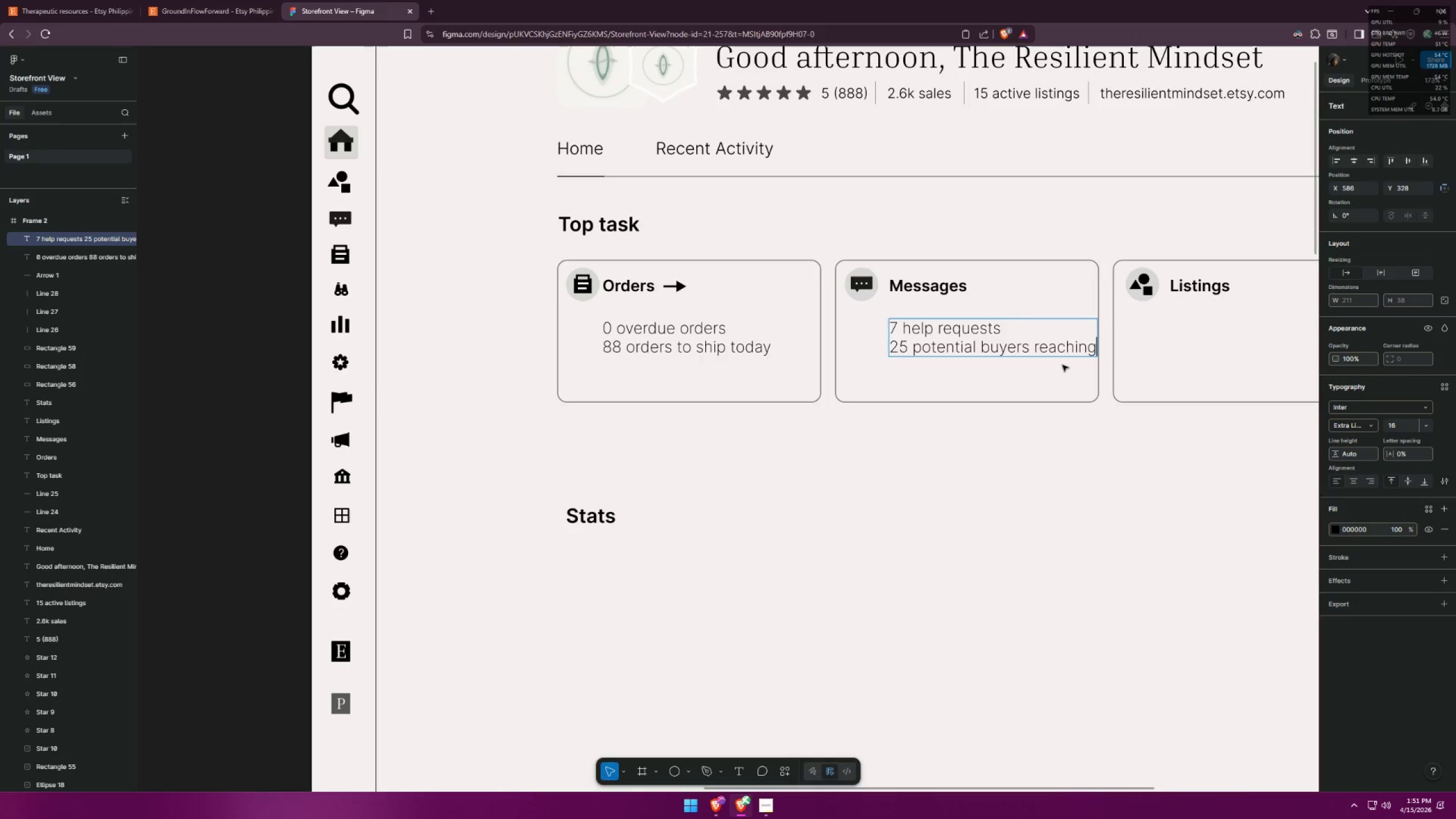 
left_click_drag(start_coordinate=[916, 349], to_coordinate=[1070, 354])
 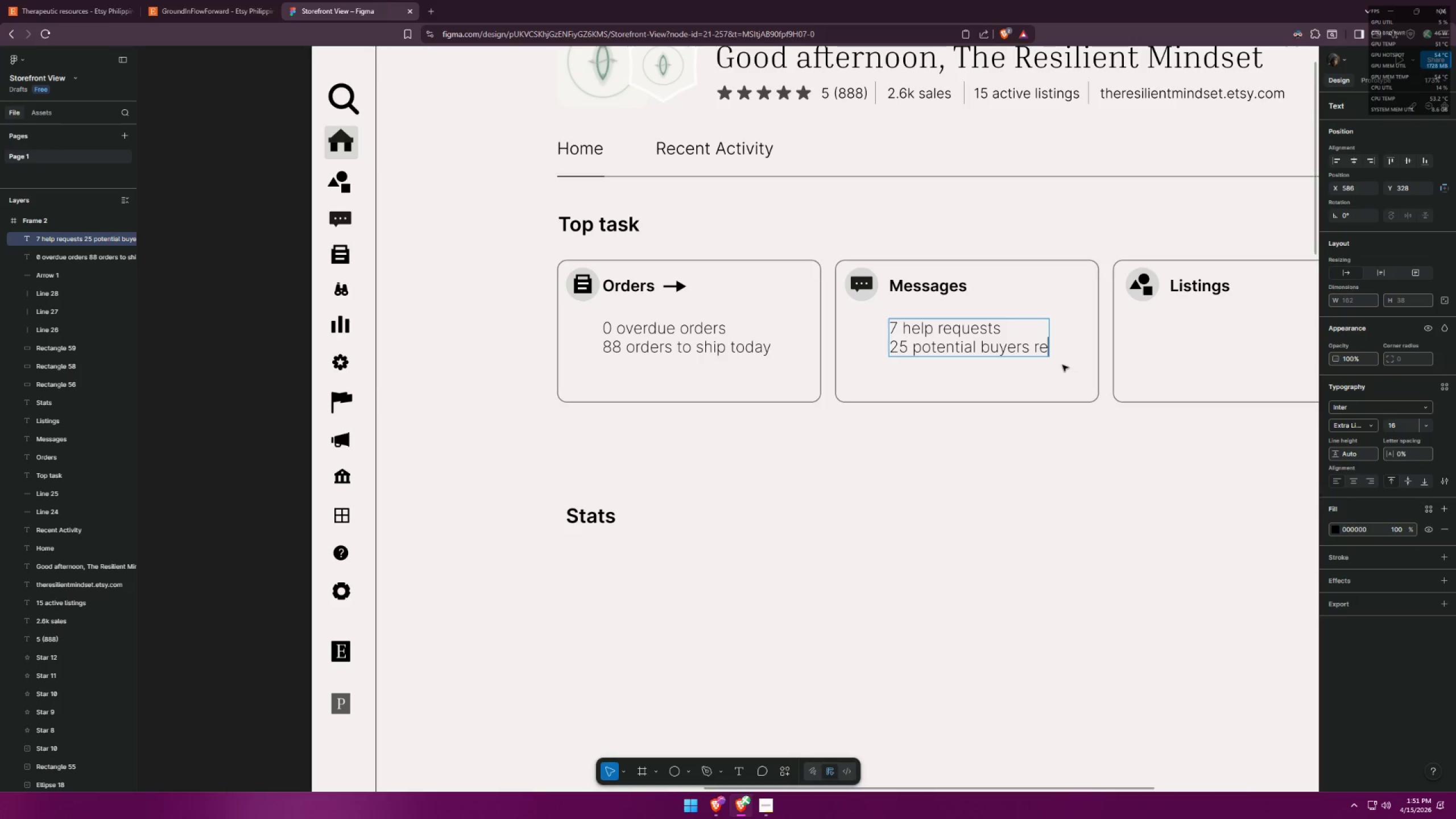 
key(Enter)
 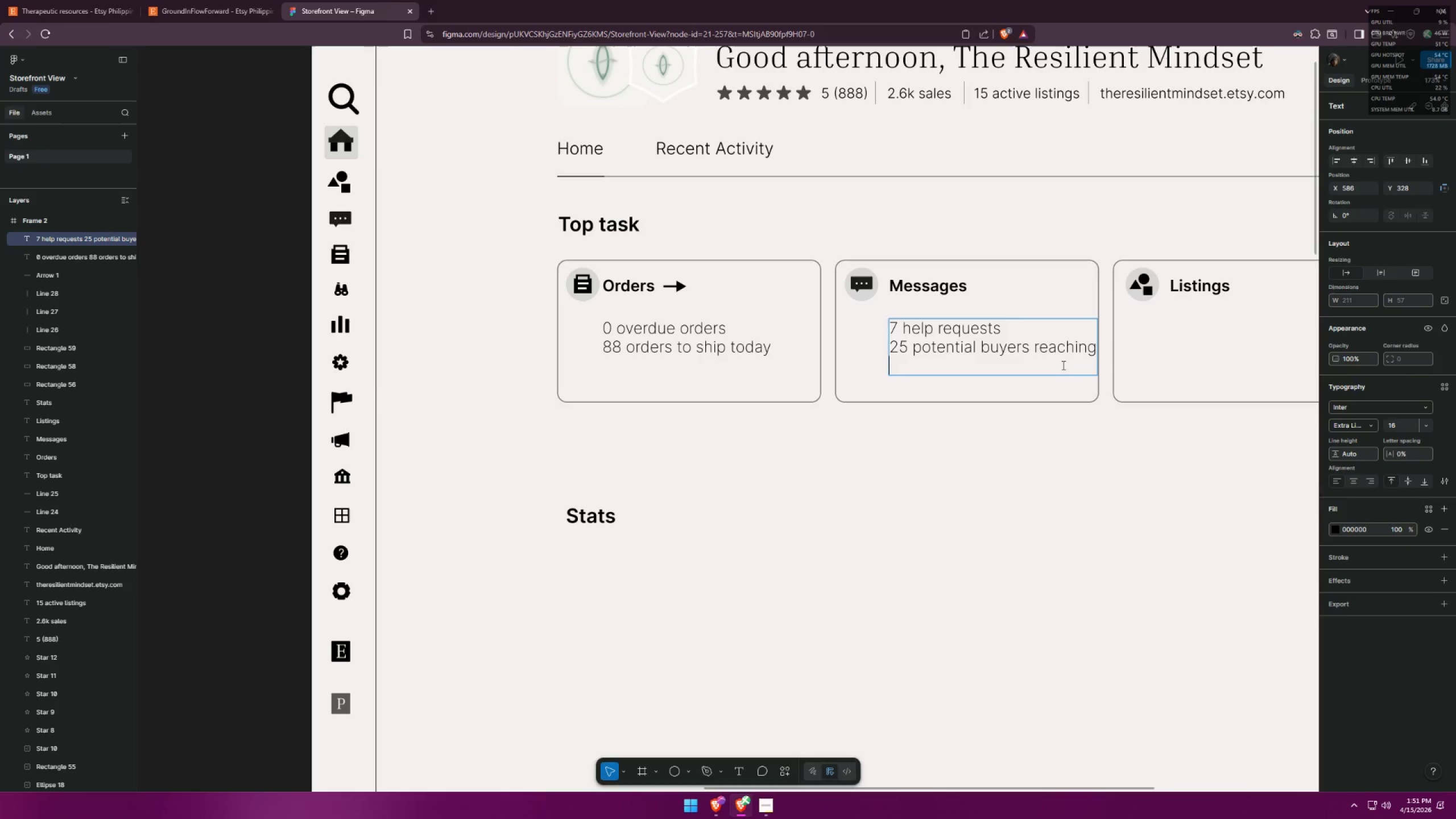 
type(out)
 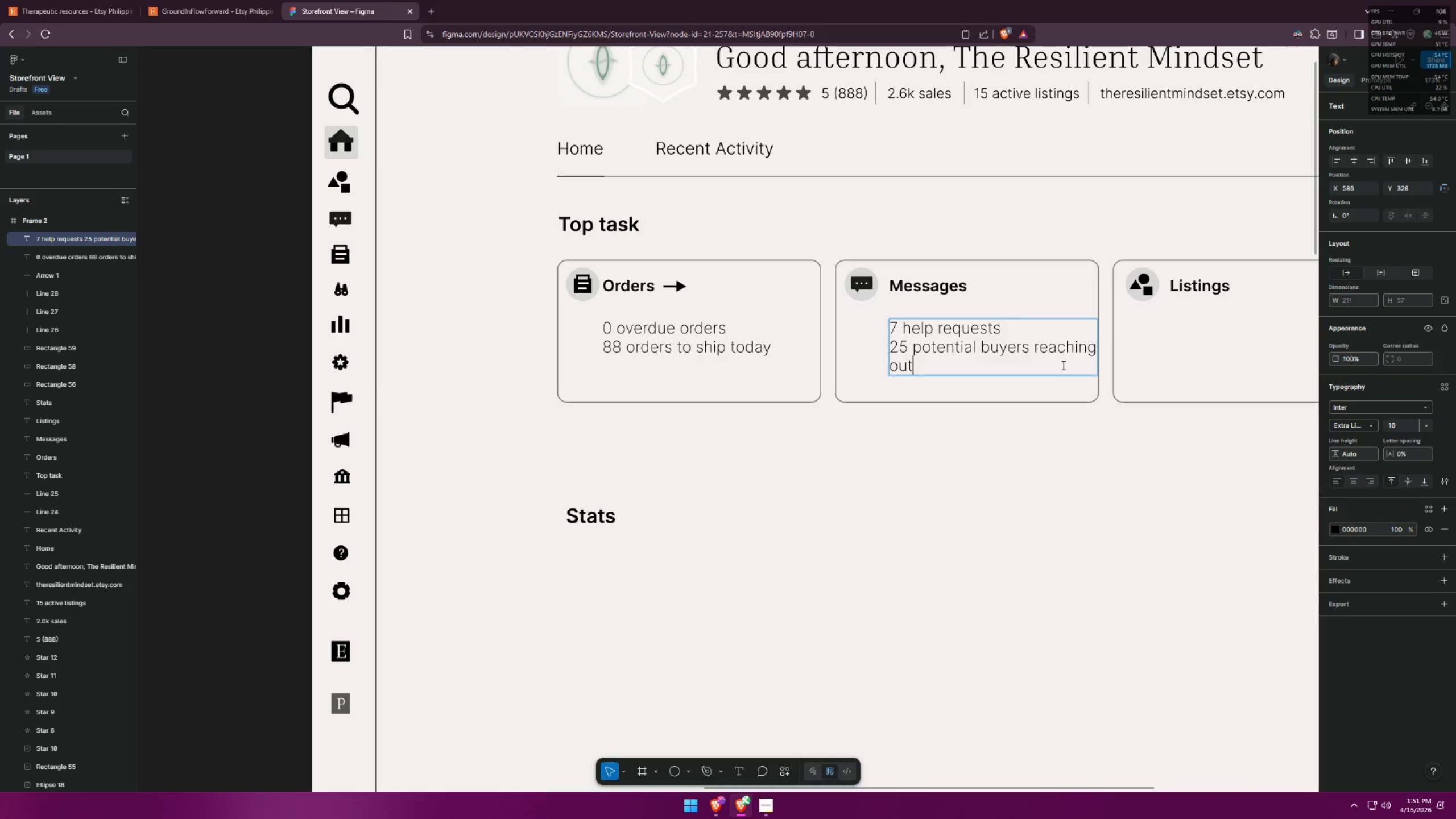 
key(Alt+AltLeft)
 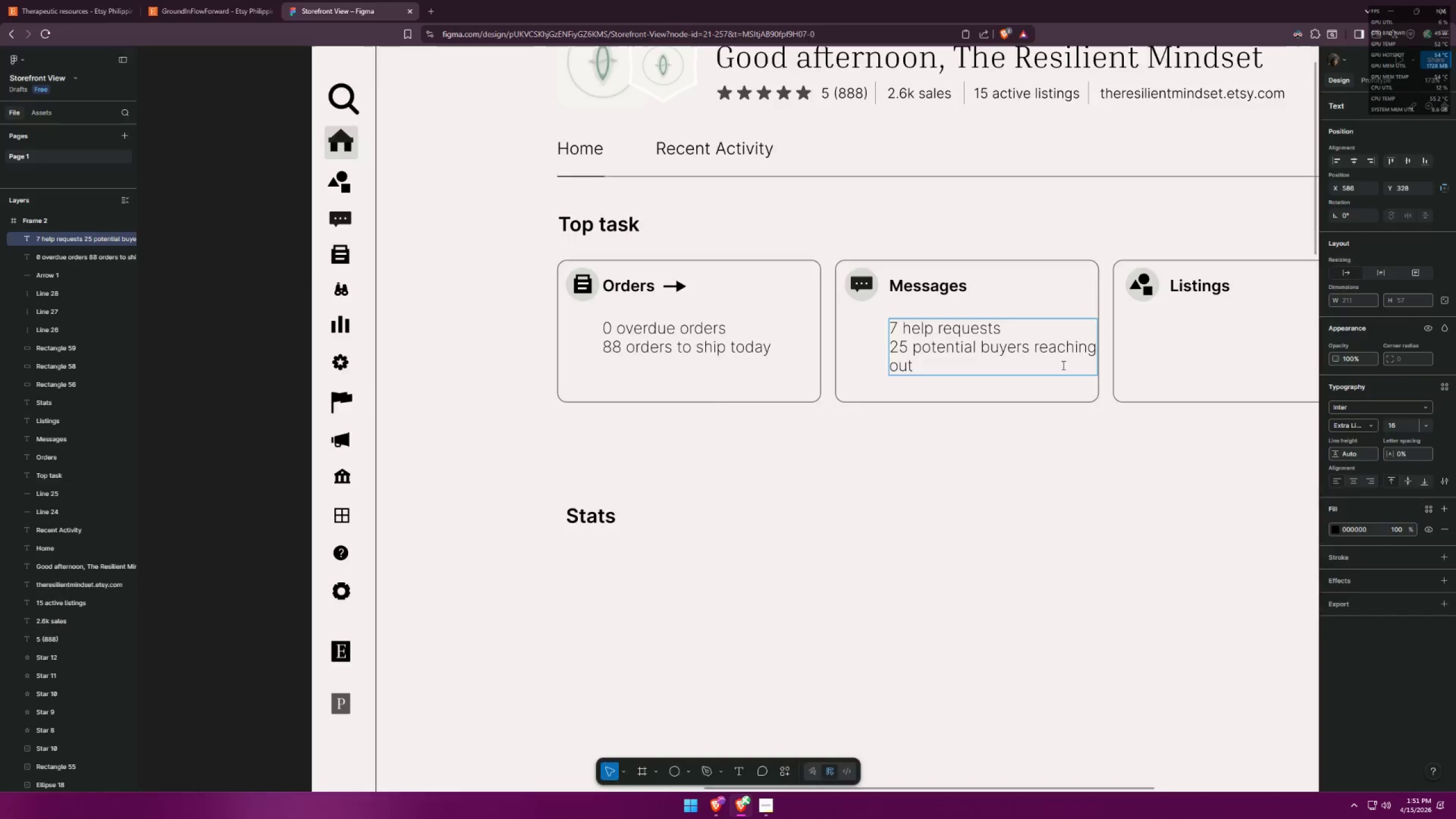 
key(Alt+Tab)
 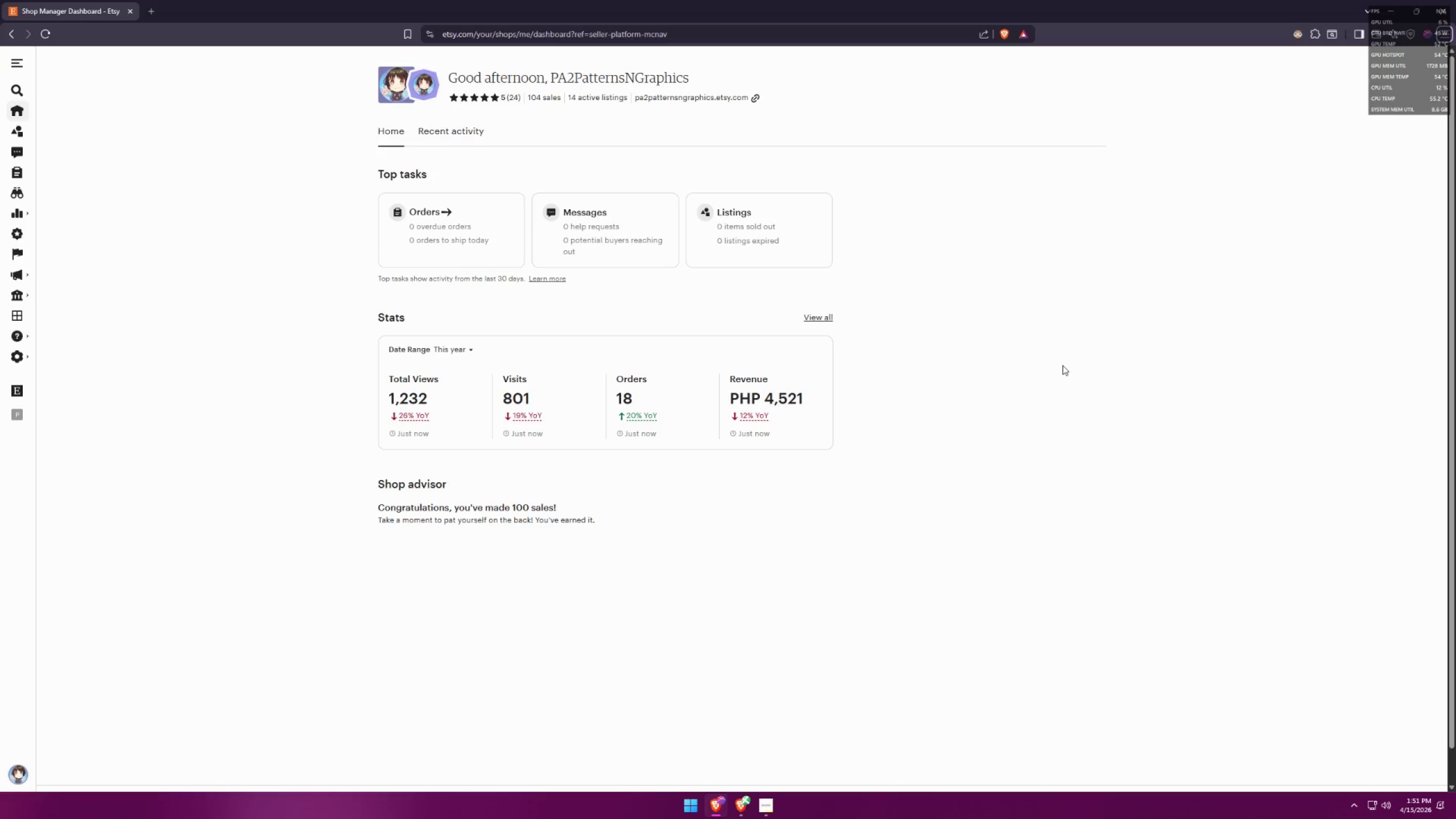 
key(Alt+AltLeft)
 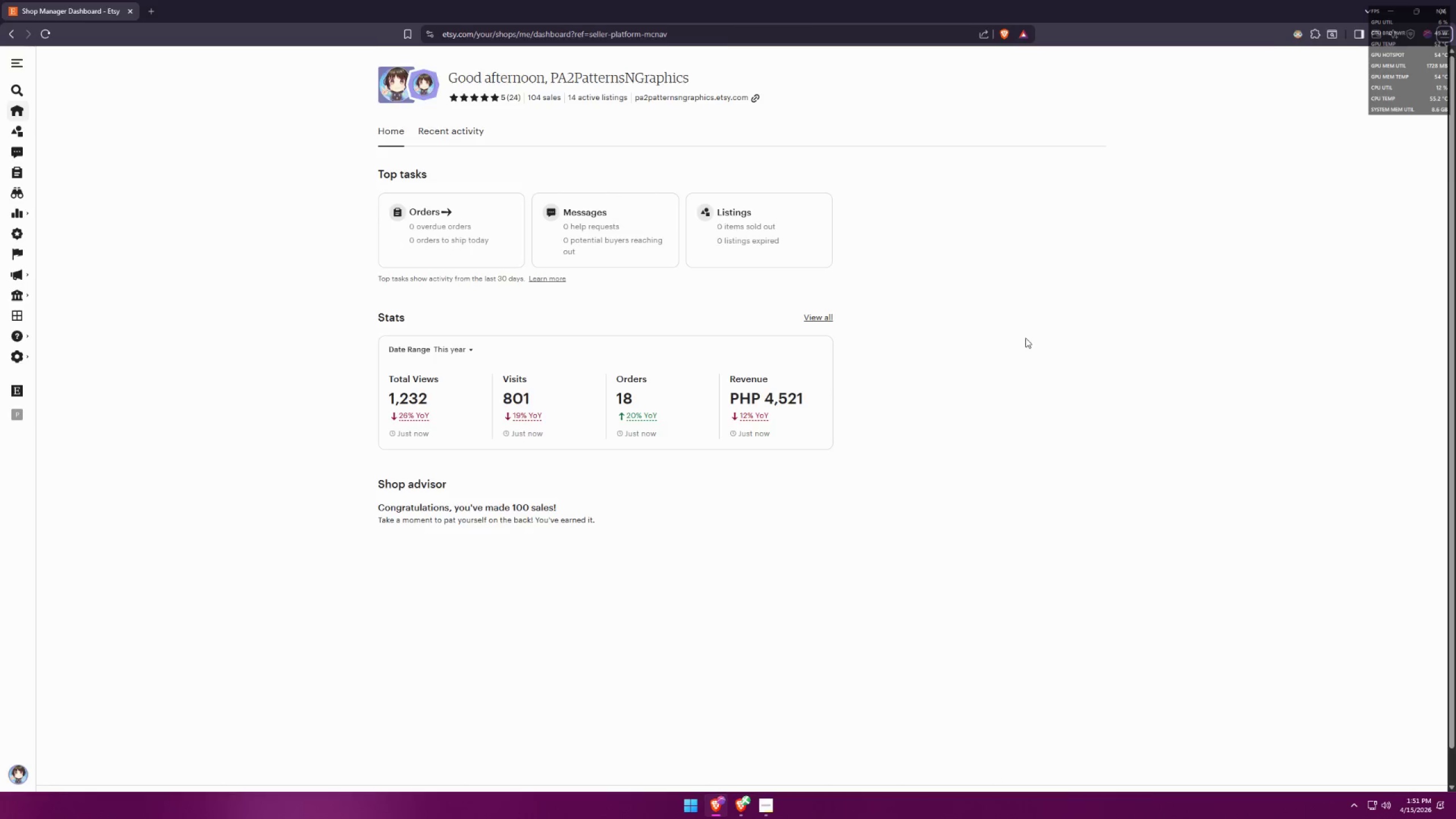 
key(Alt+Tab)
 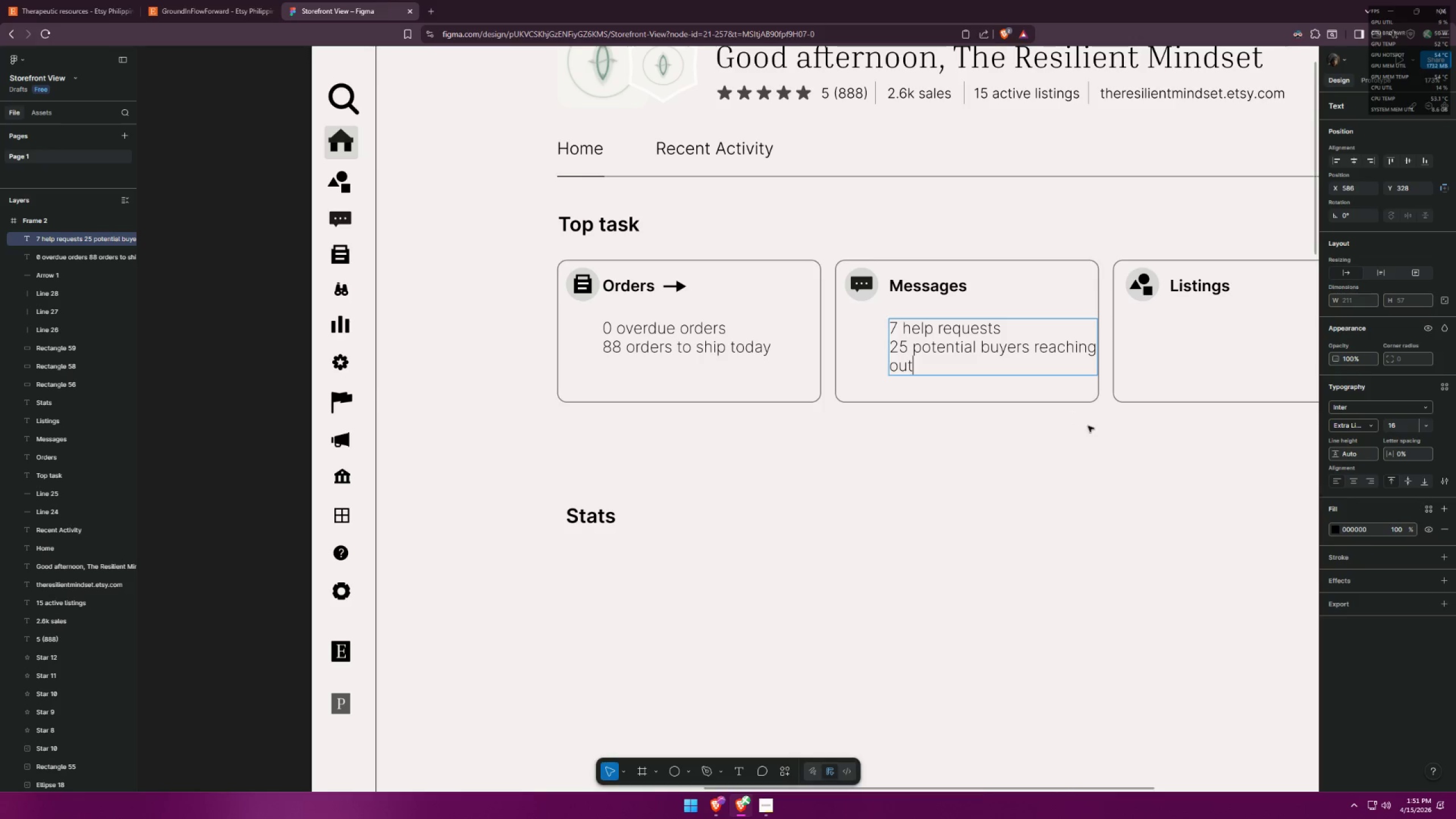 
left_click([1101, 441])
 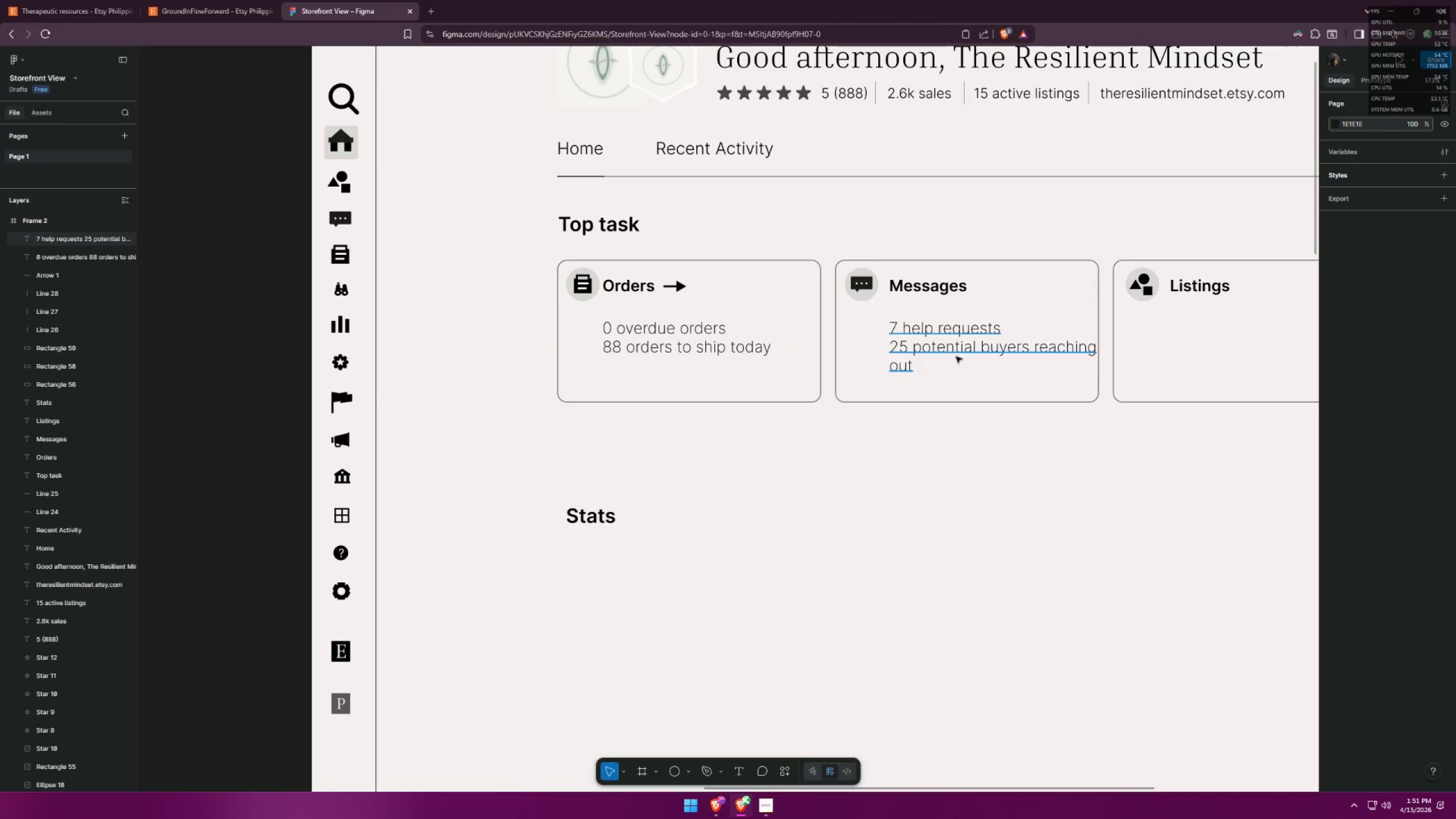 
left_click([954, 348])
 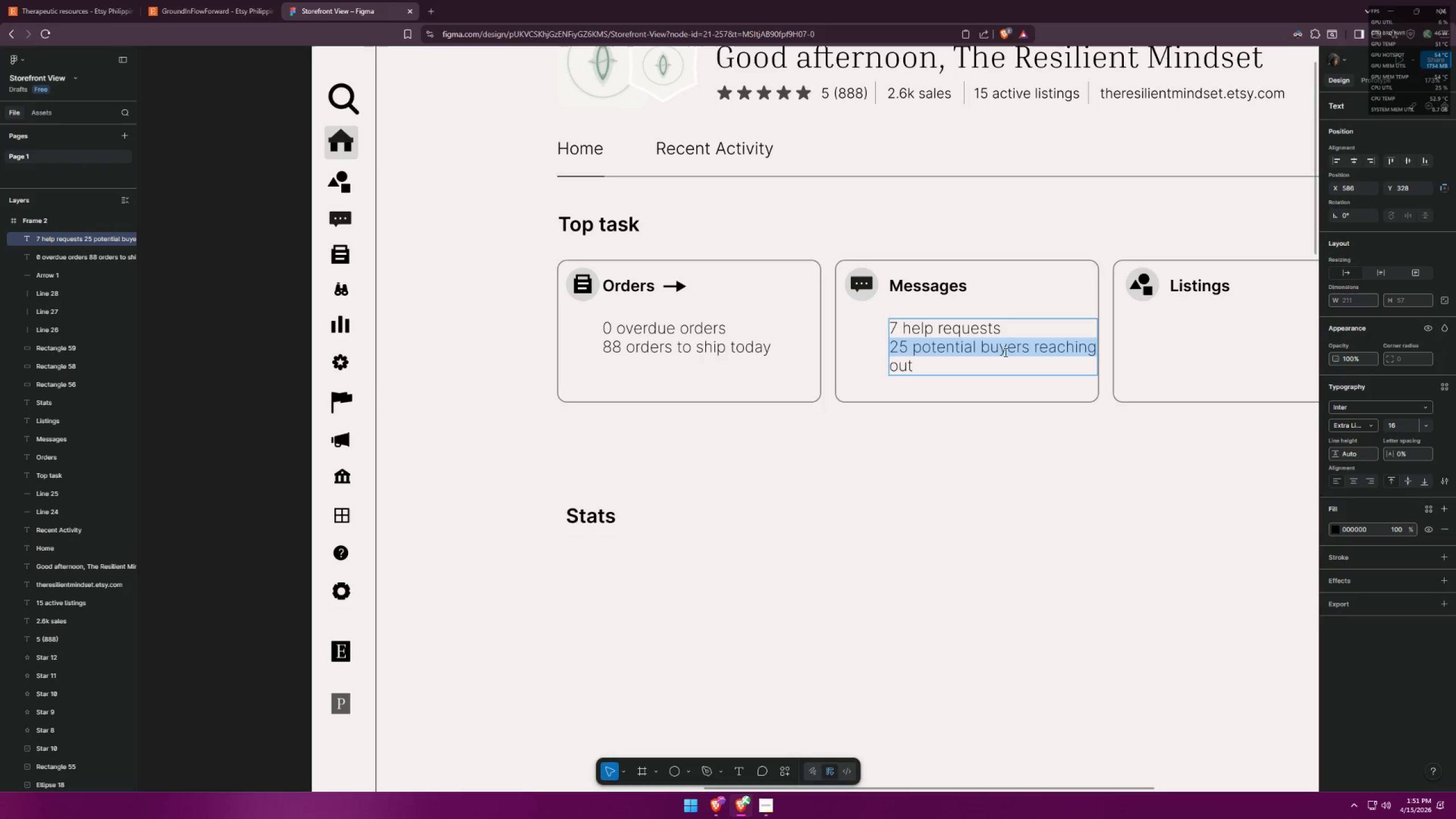 
left_click([954, 329])
 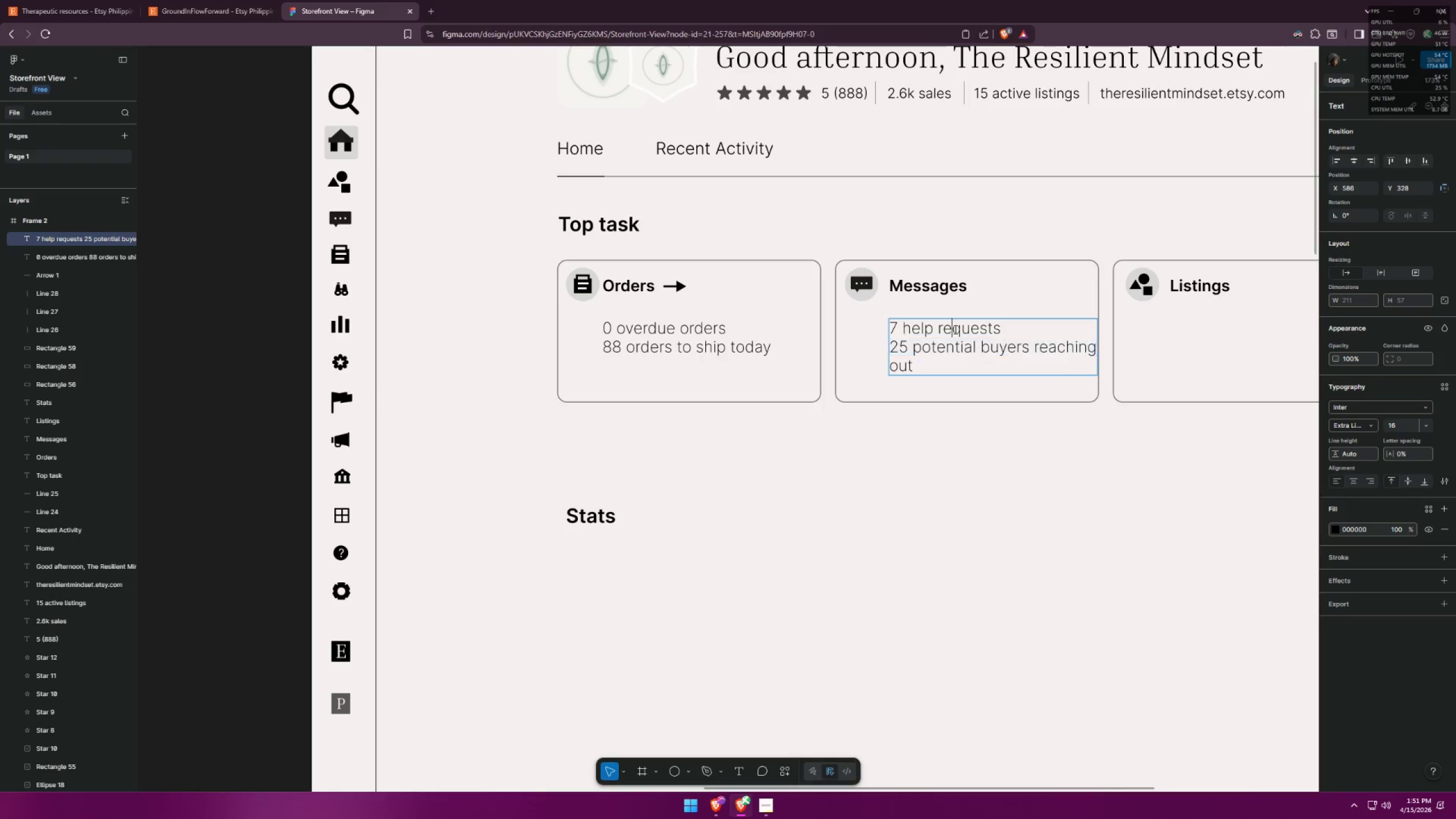 
key(Control+ControlLeft)
 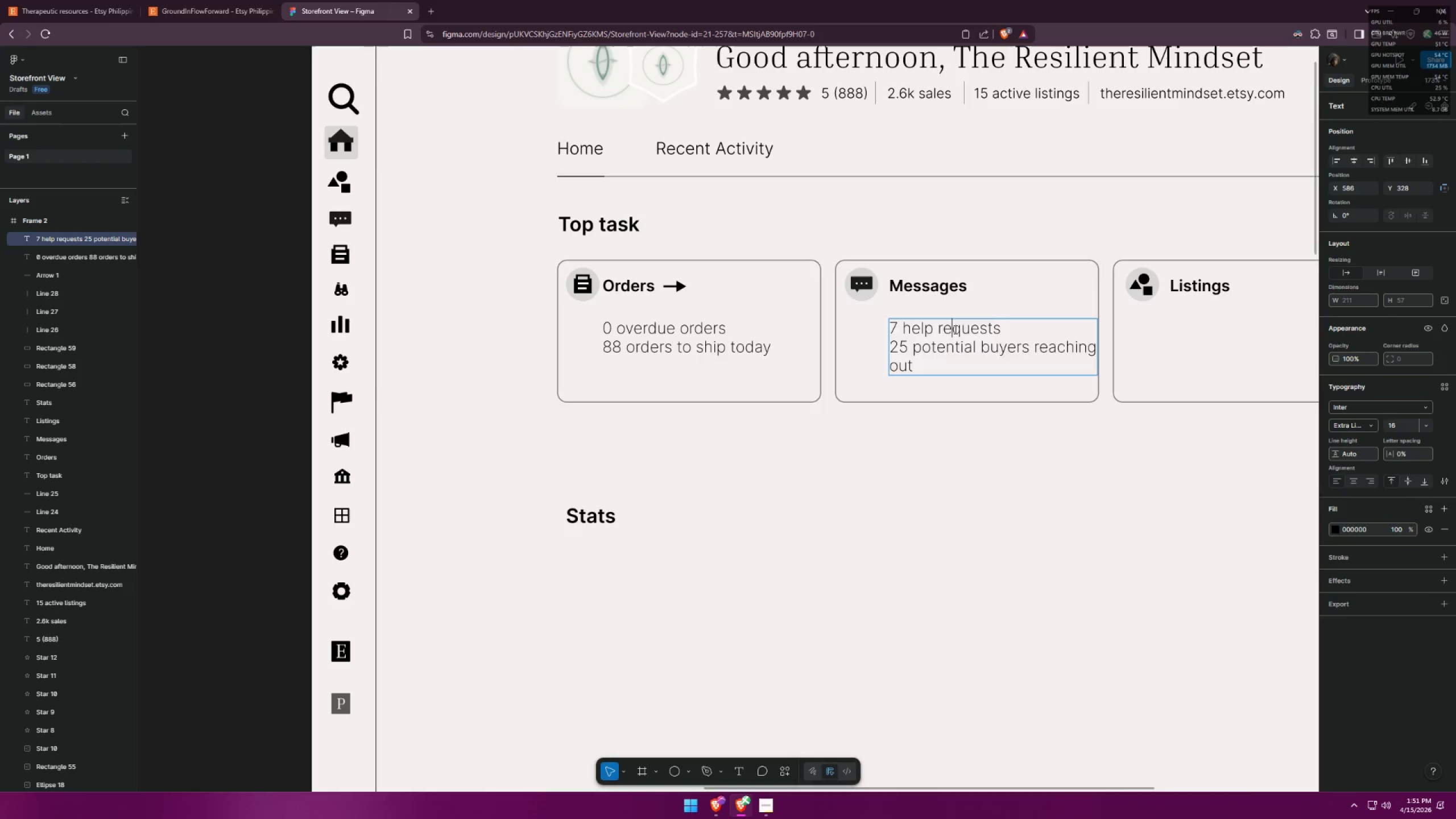 
key(Control+A)
 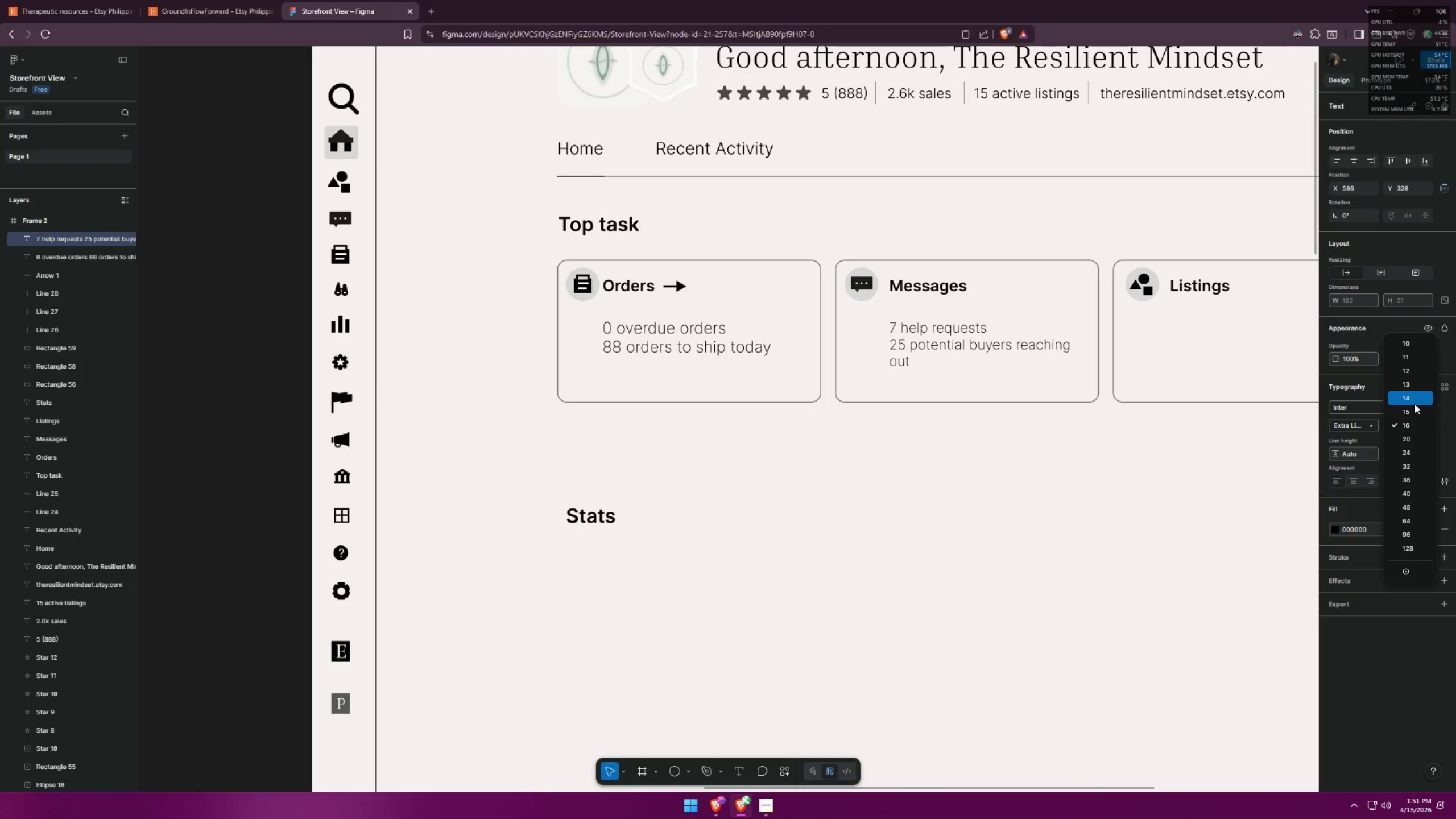 
left_click([1414, 402])
 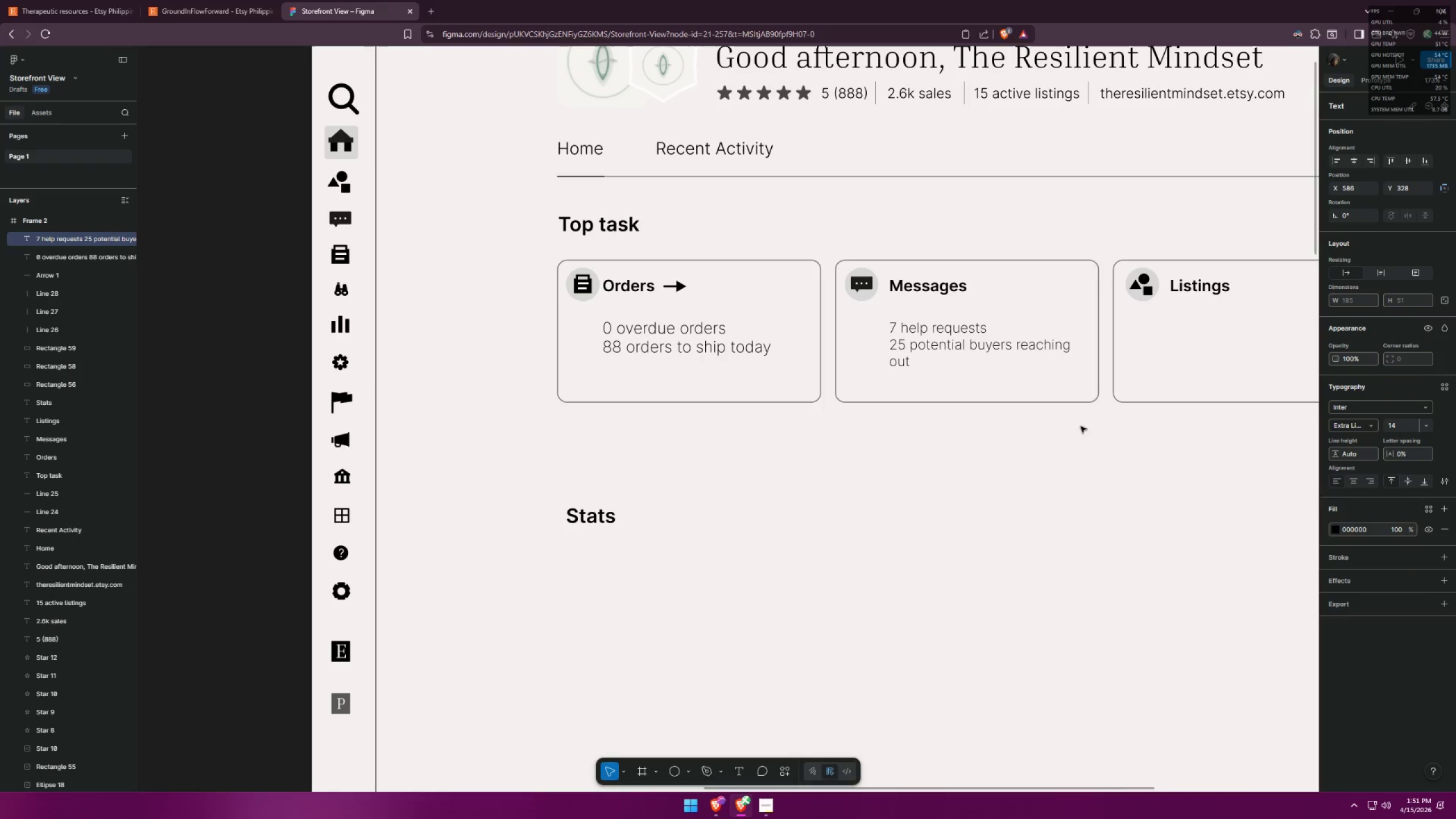 
double_click([1045, 440])
 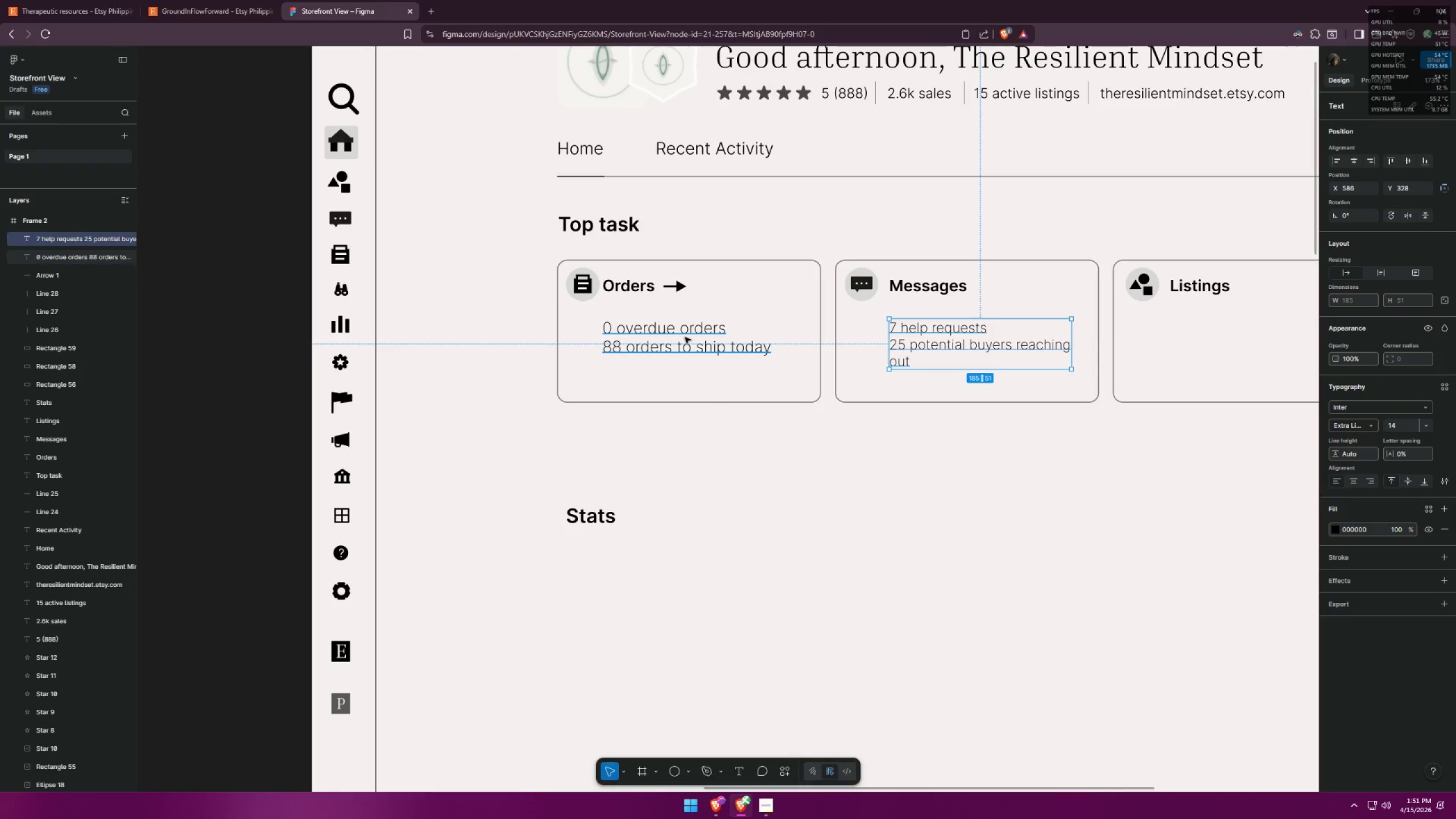 
double_click([685, 337])
 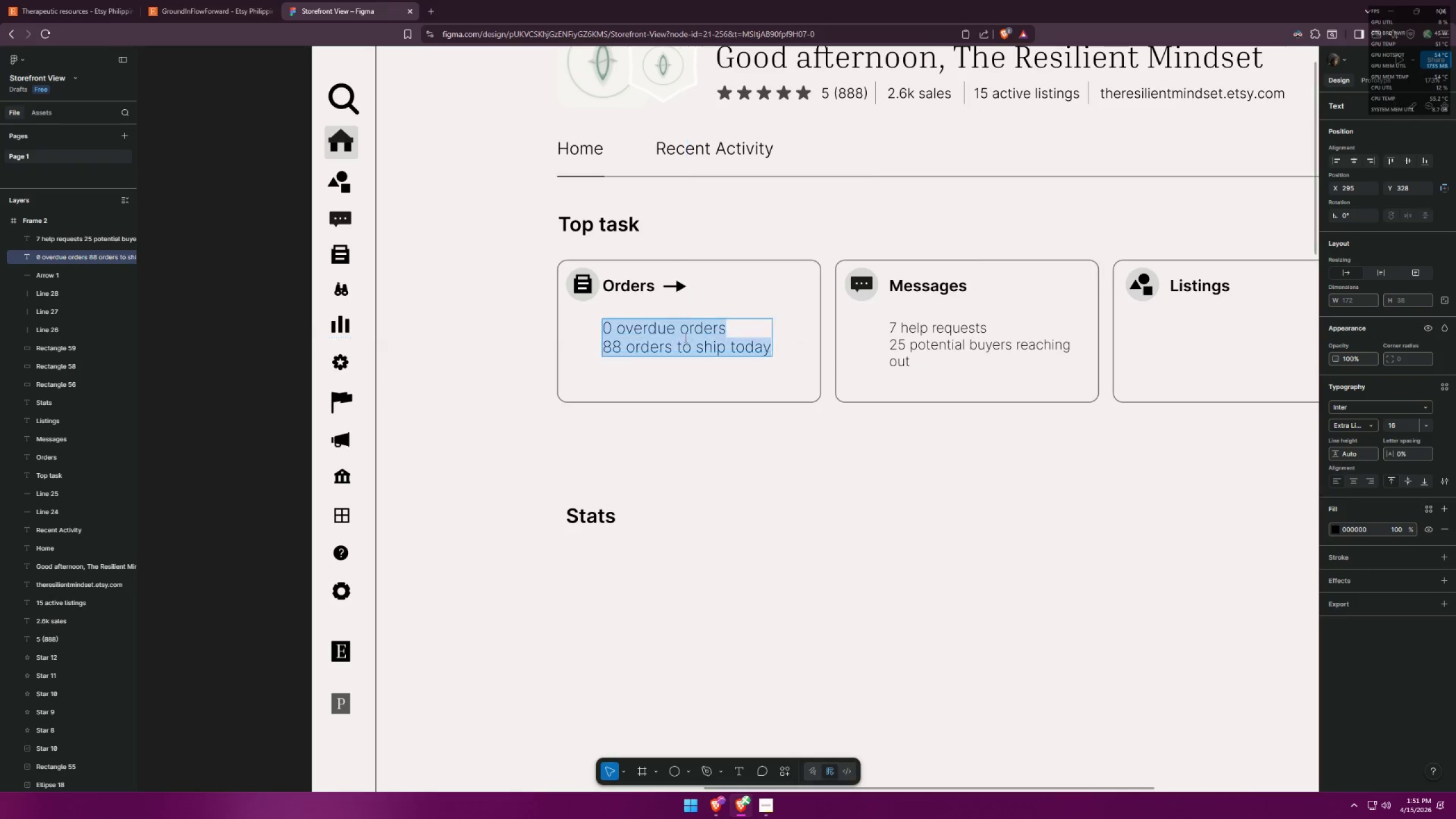 
triple_click([685, 337])
 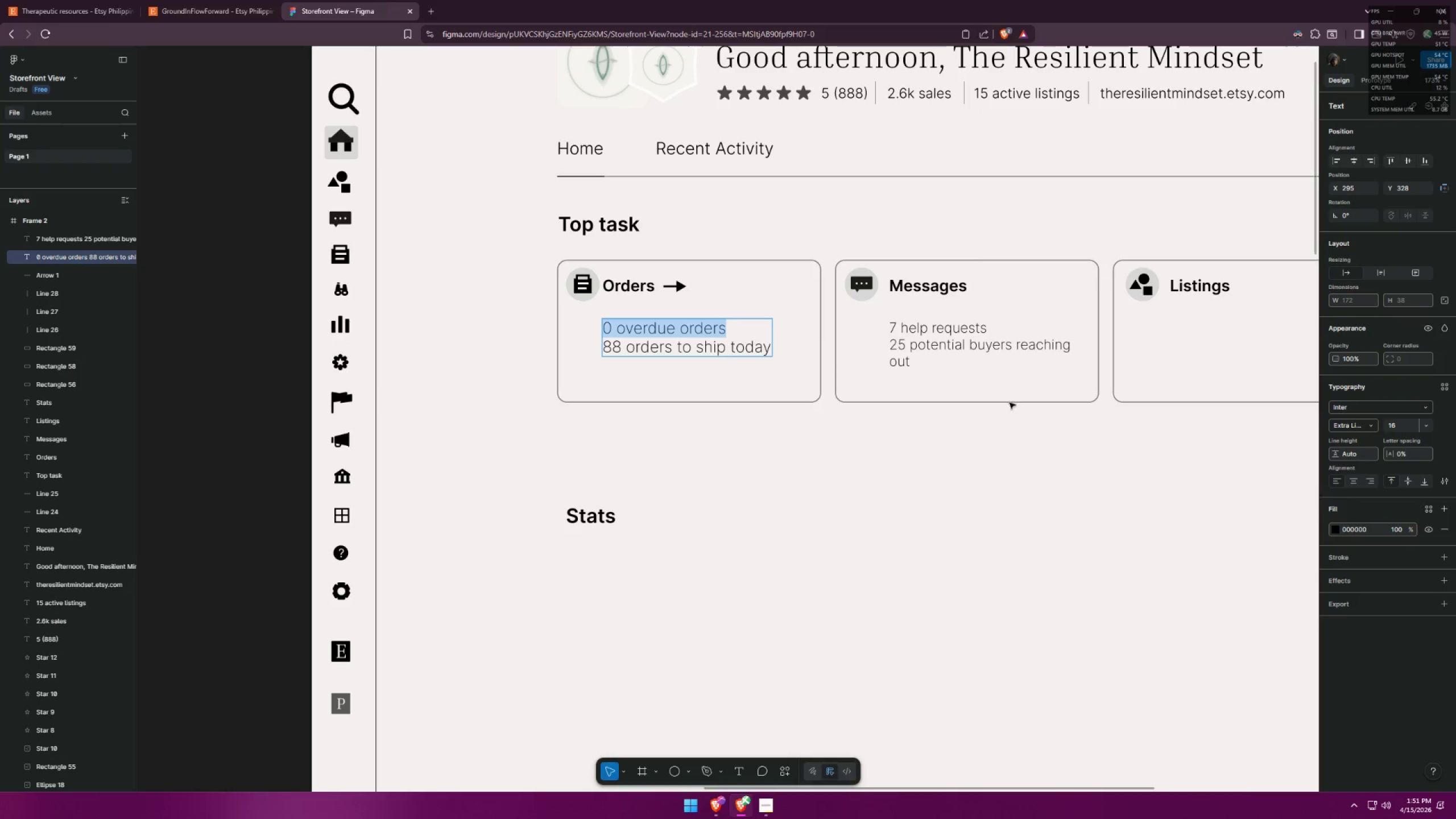 
key(Control+ControlLeft)
 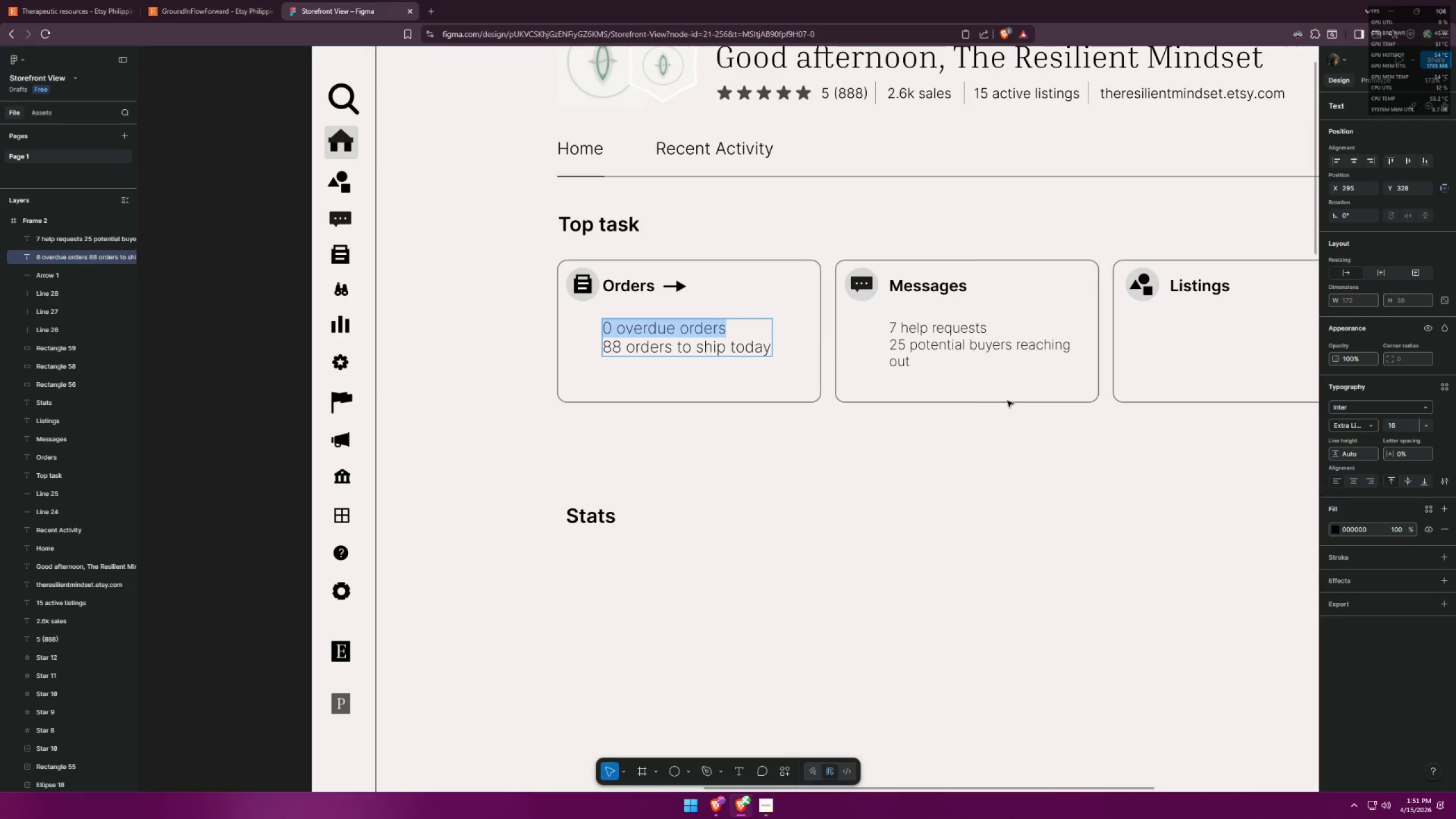 
key(Control+A)
 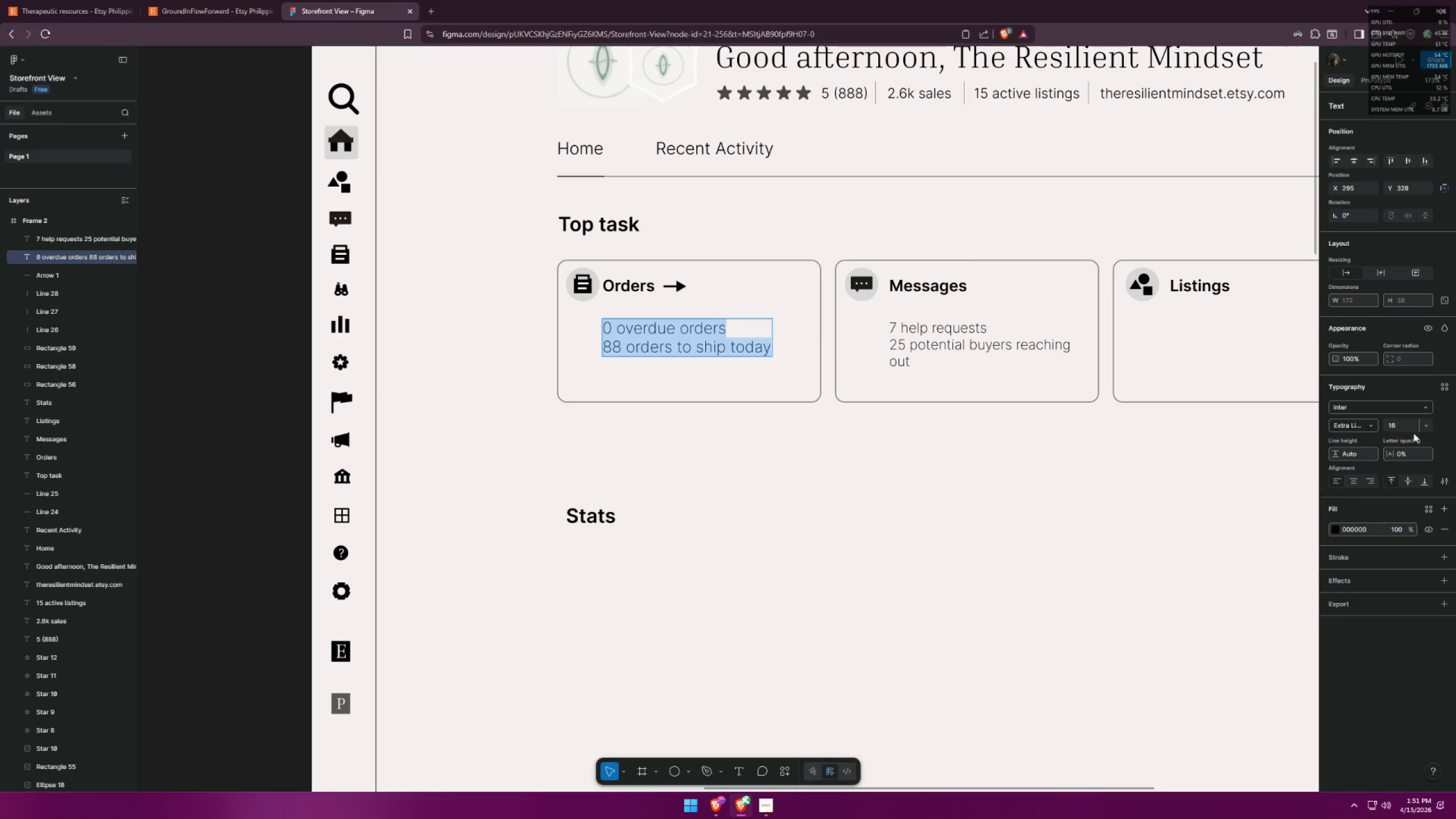 
left_click([1424, 429])
 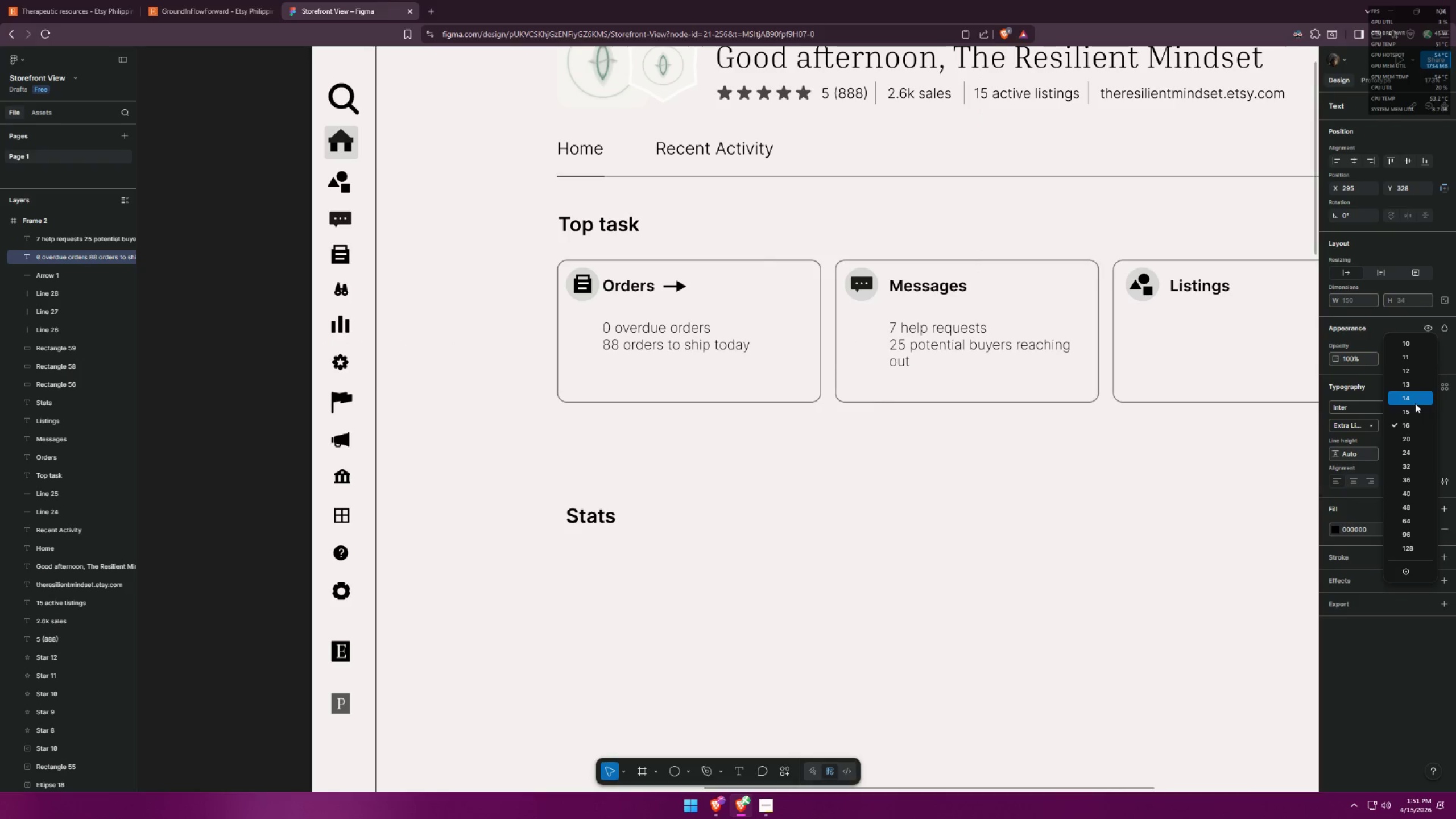 
double_click([929, 493])
 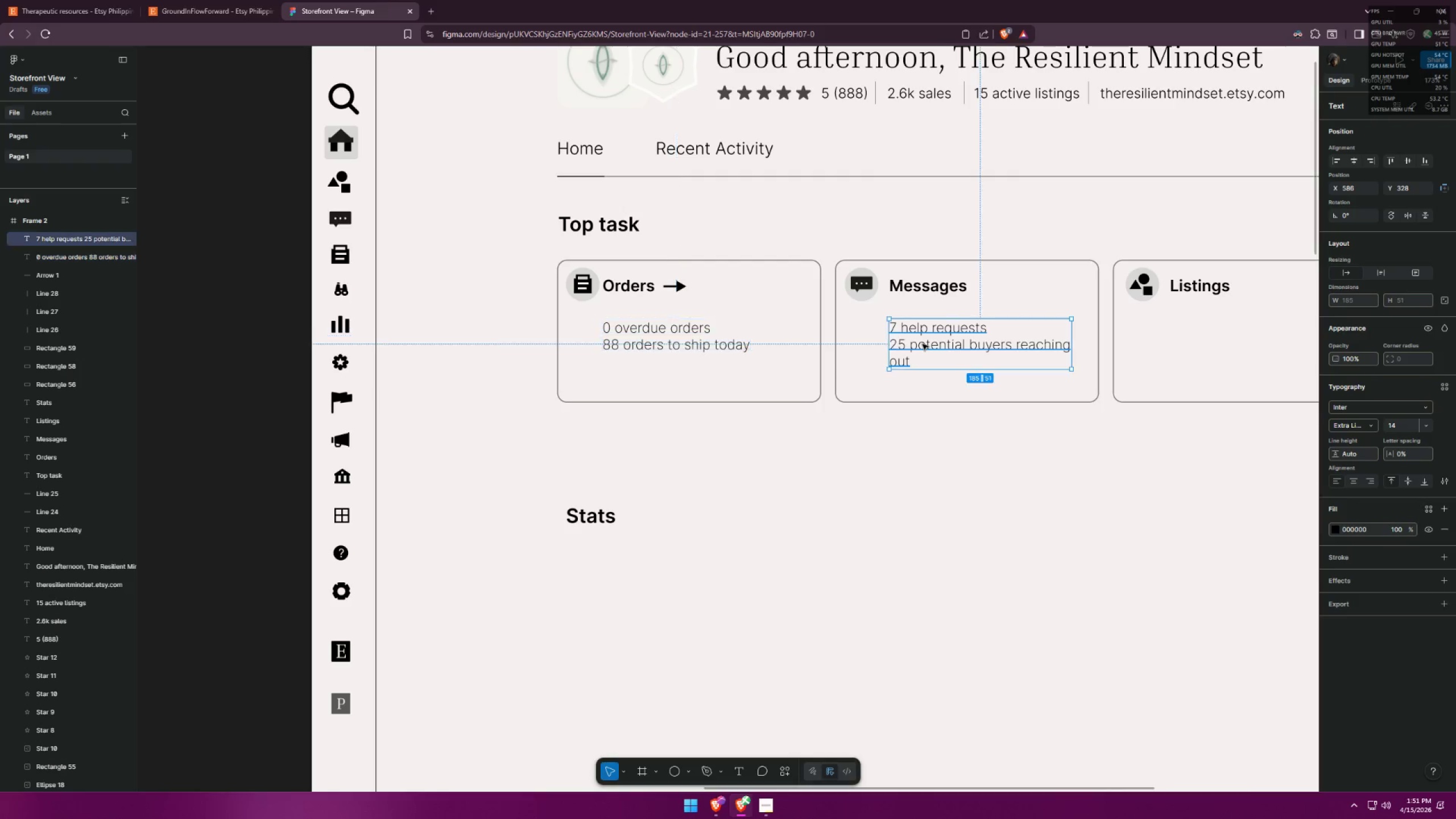 
double_click([1021, 435])
 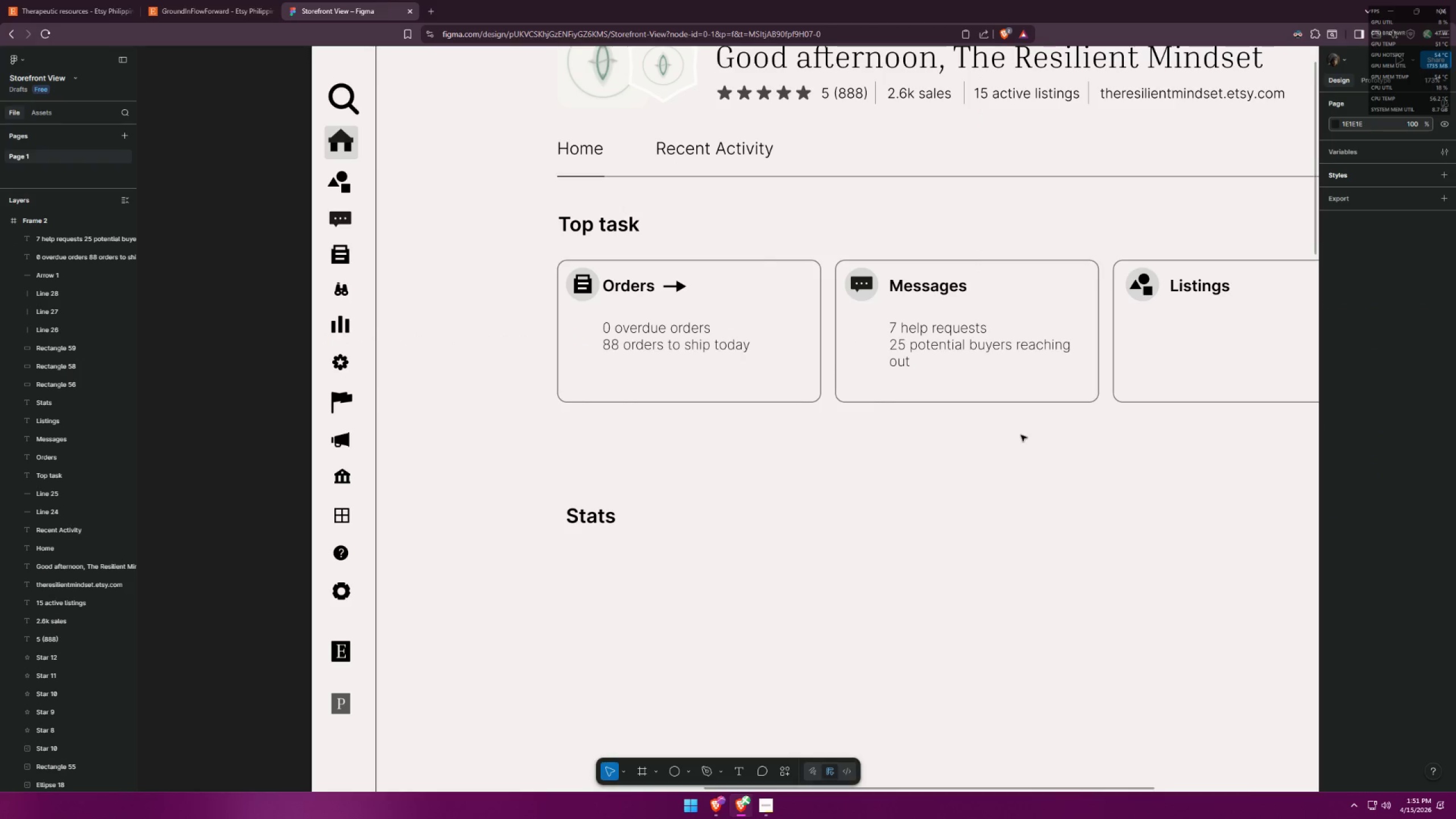 
key(Alt+AltLeft)
 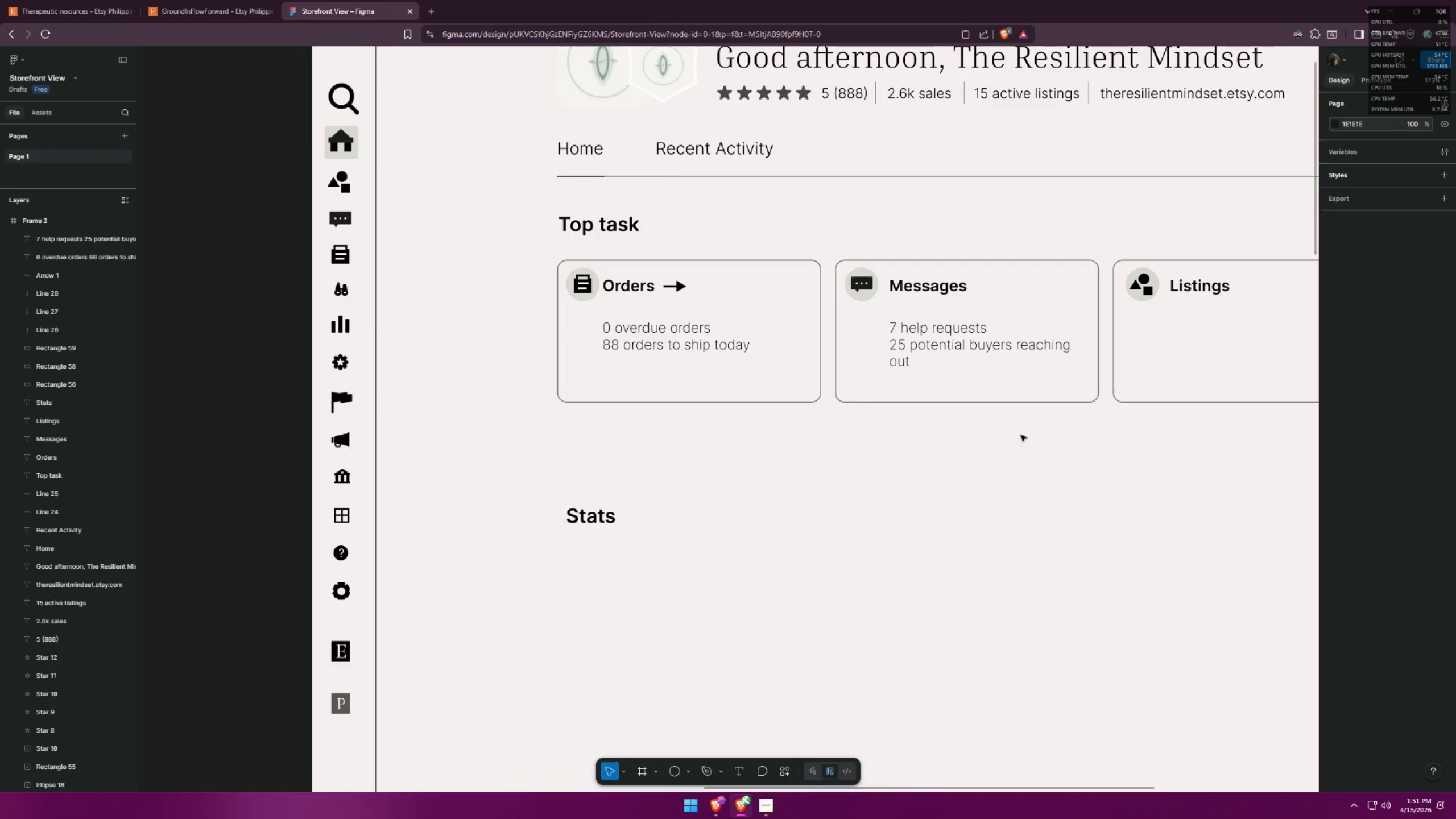 
key(Alt+Tab)
 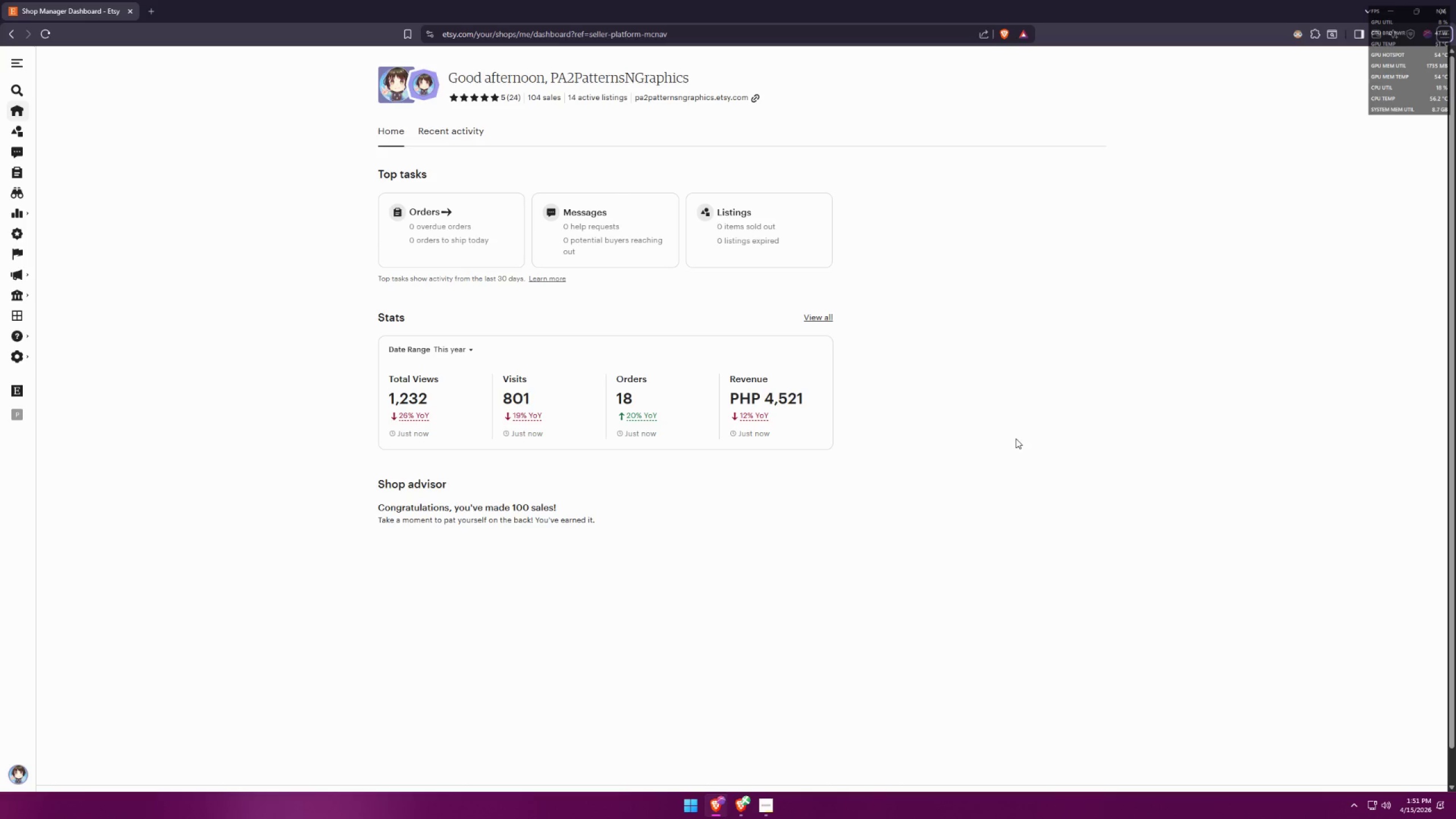 
key(Alt+AltLeft)
 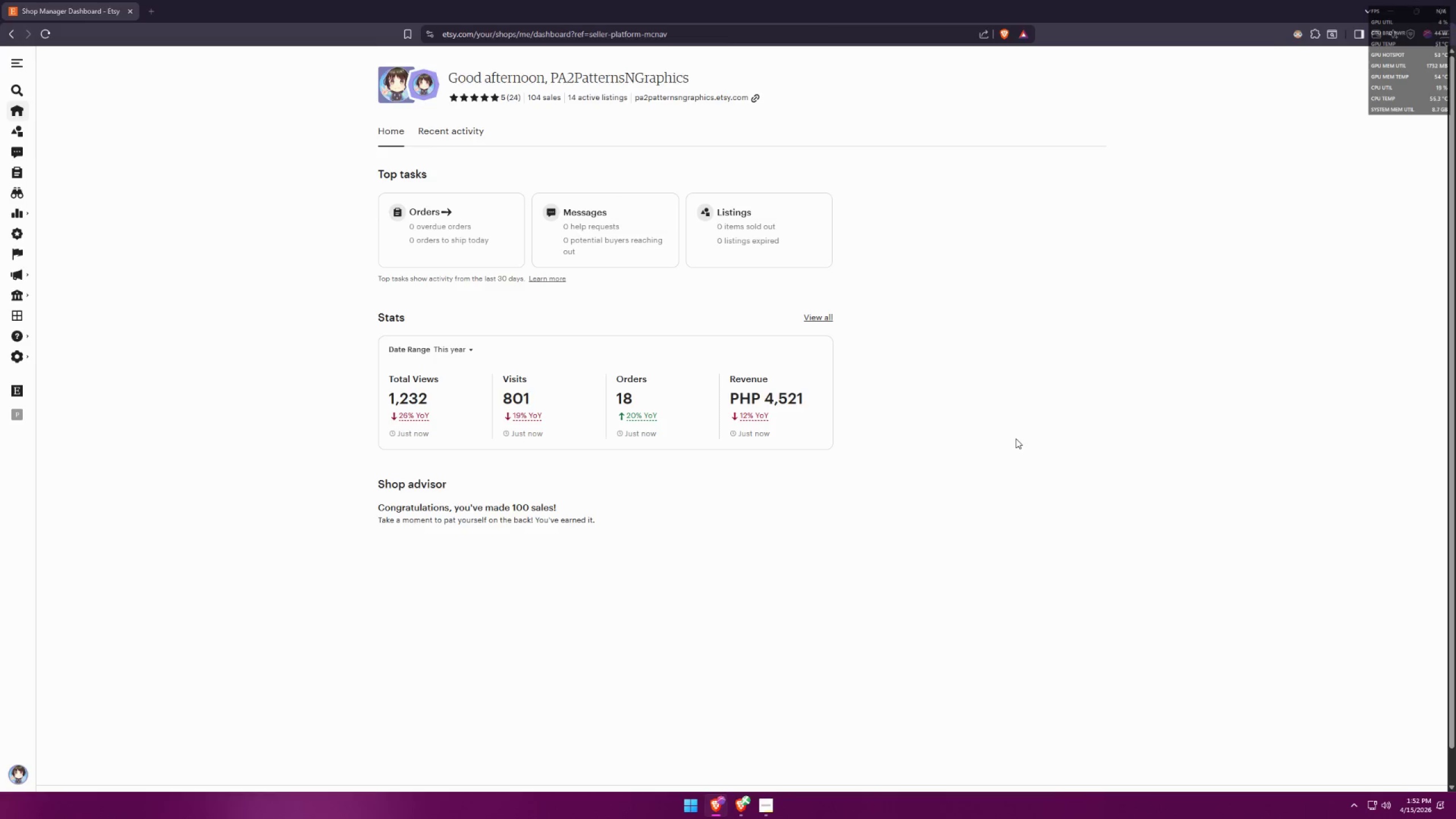 
key(Alt+Tab)
 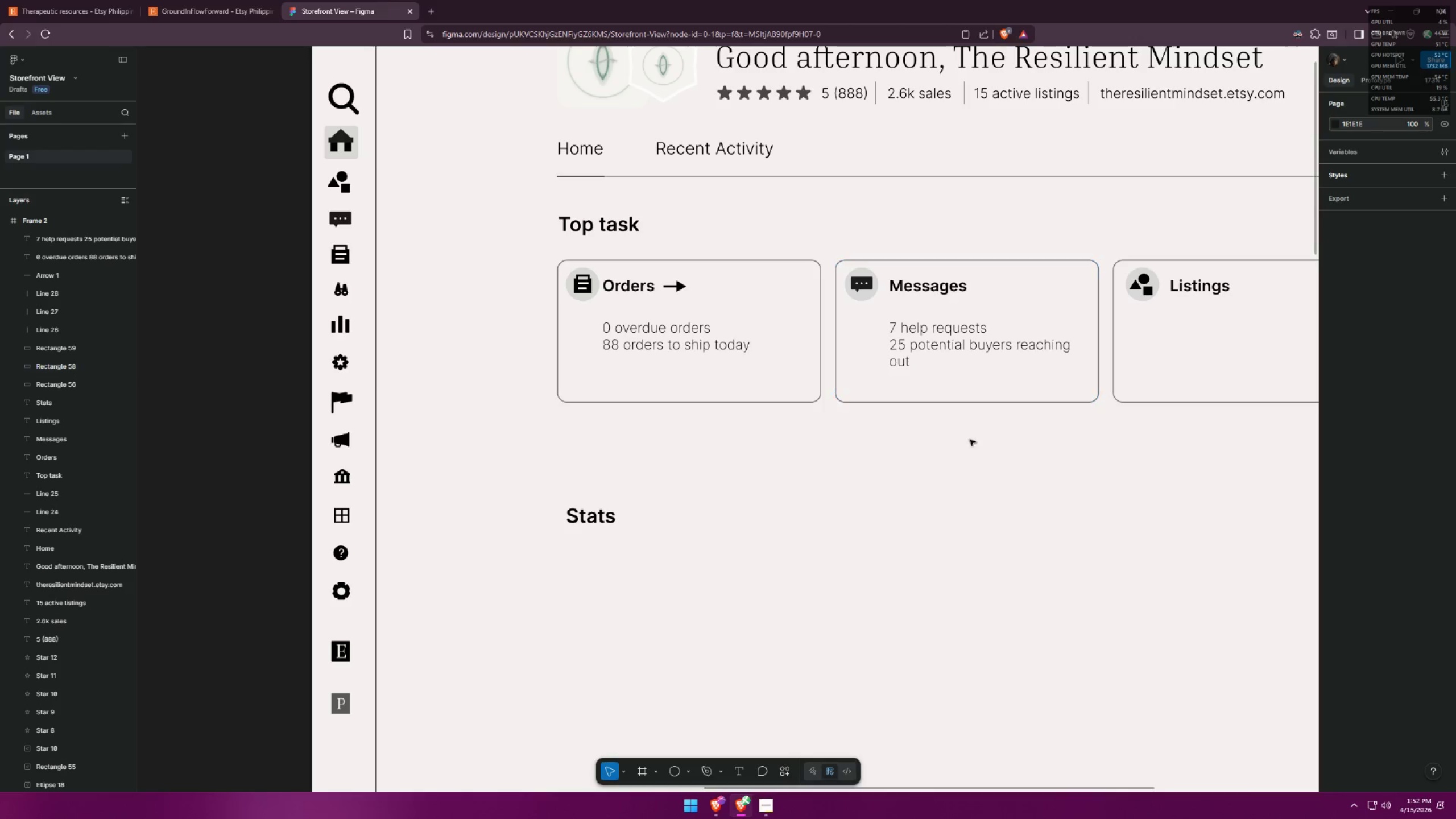 
hold_key(key=ControlLeft, duration=0.8)
 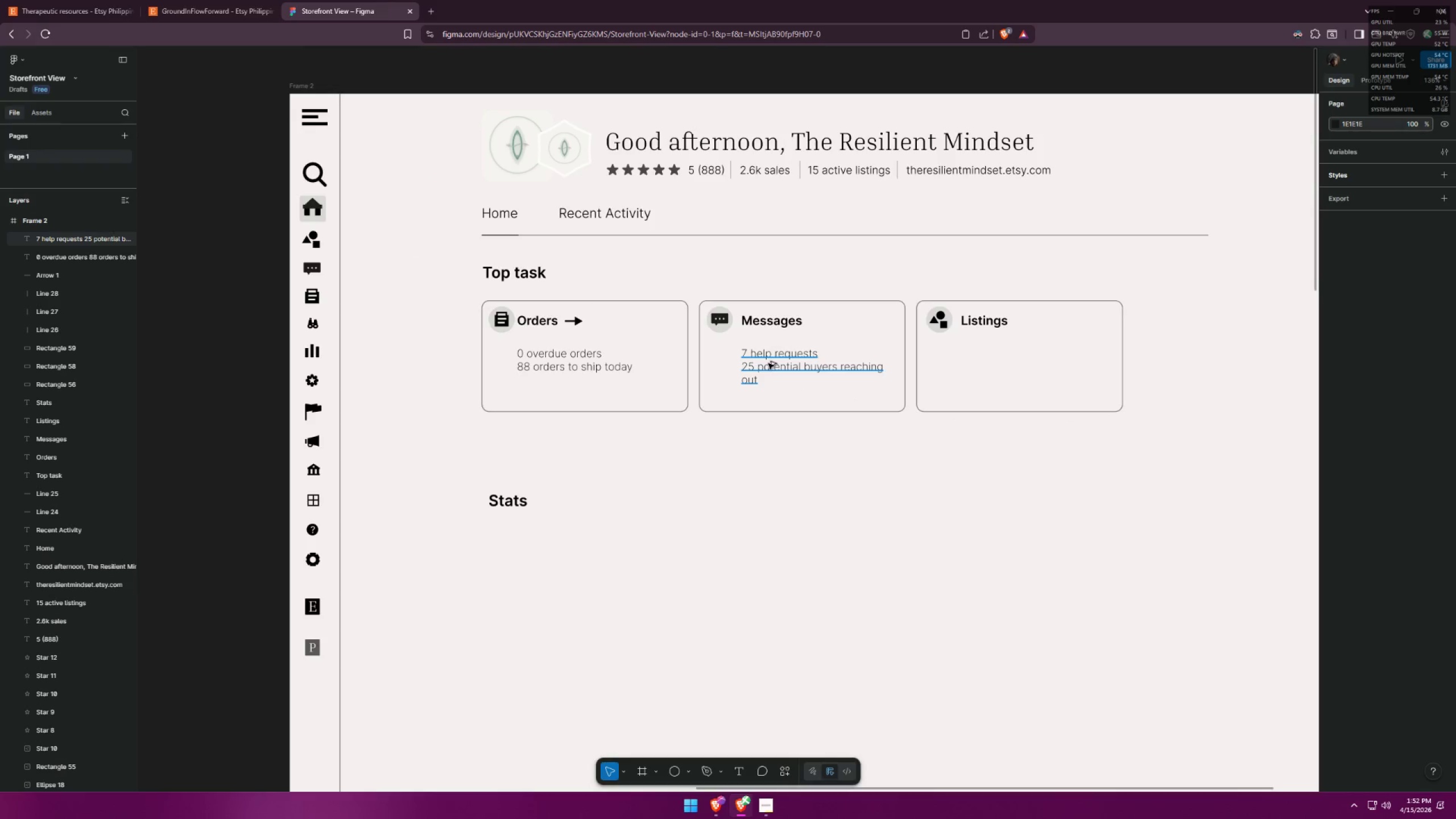 
hold_key(key=AltLeft, duration=3.12)
 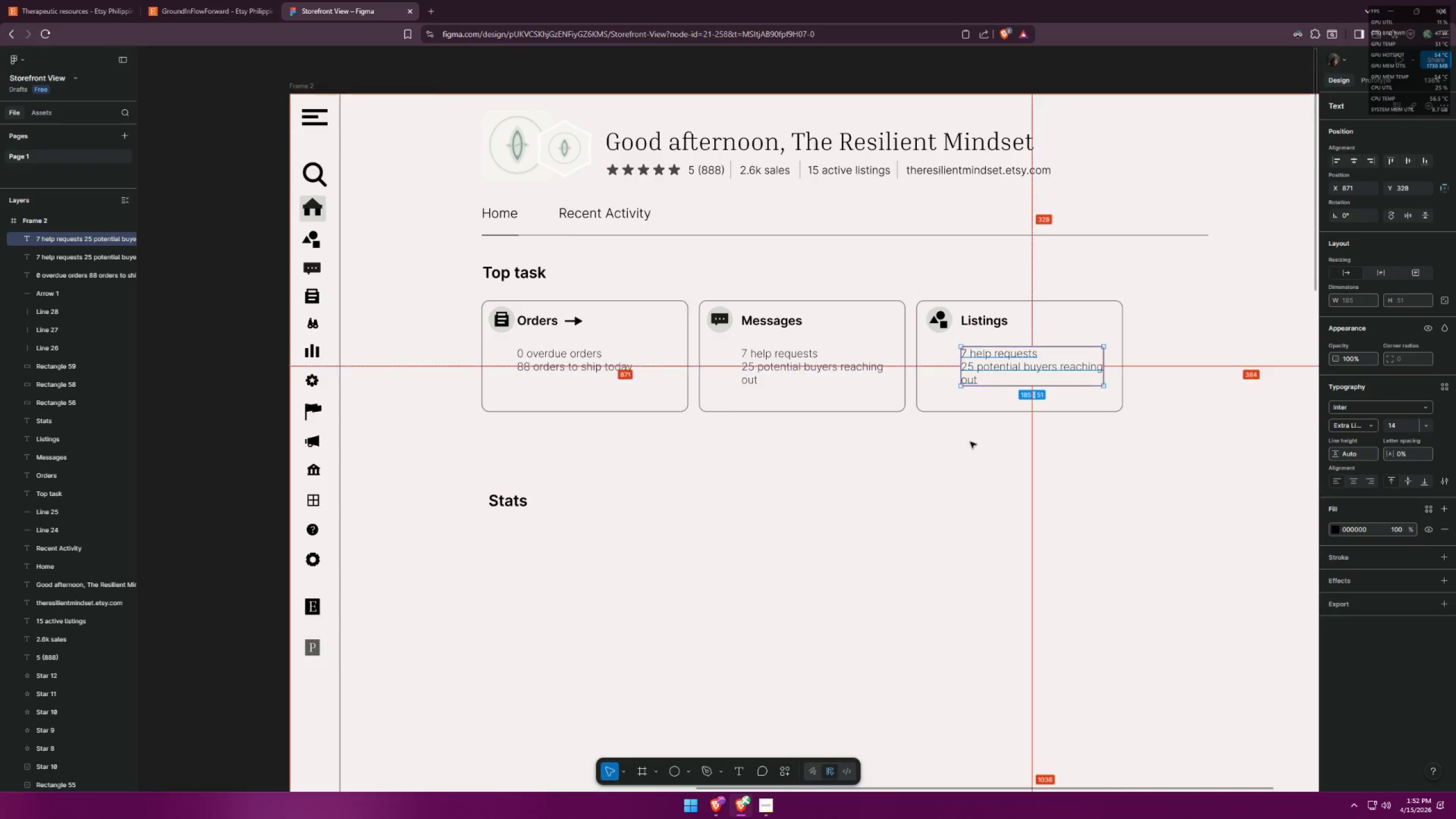 
scroll: coordinate [1073, 457], scroll_direction: down, amount: 3.0
 